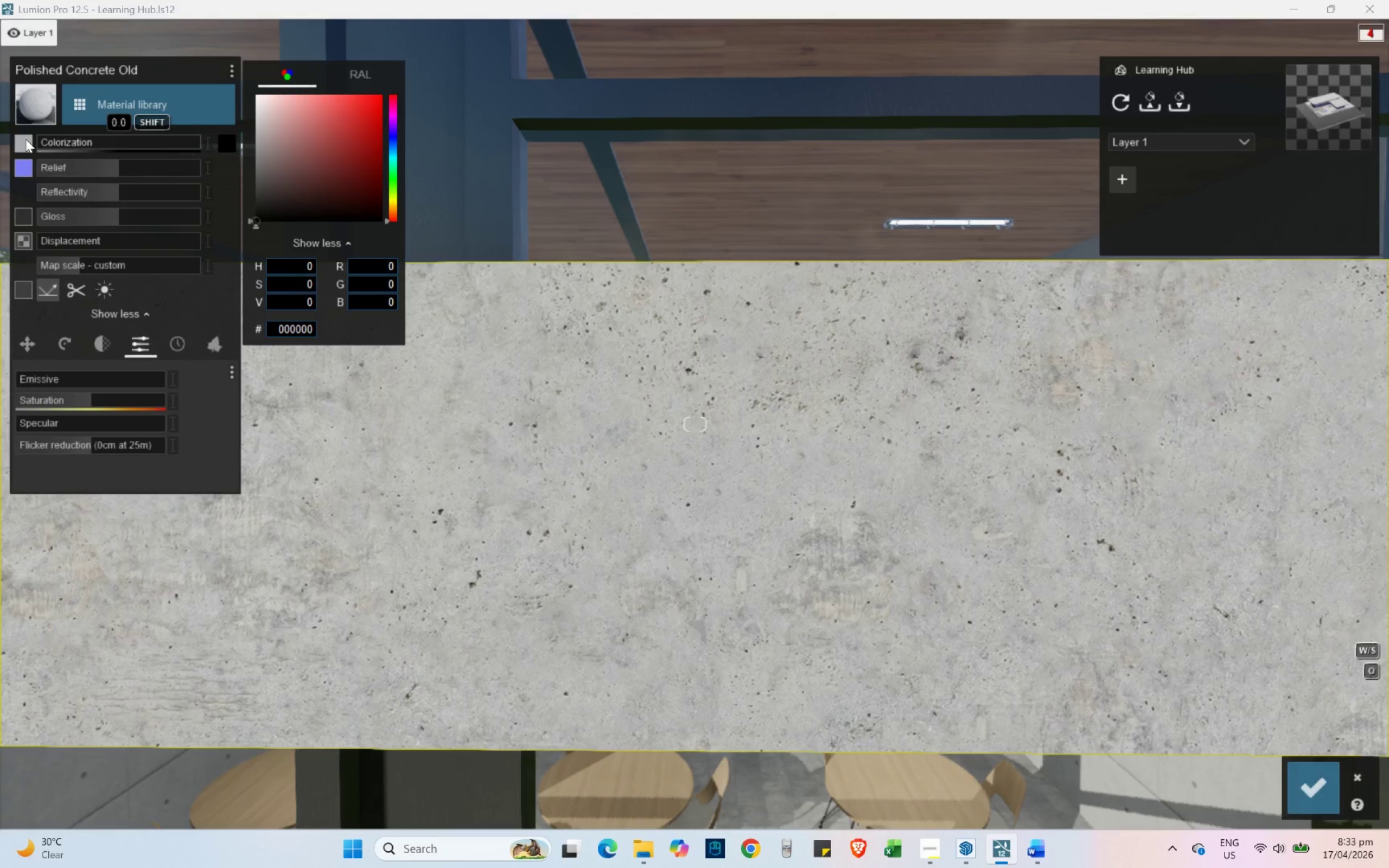 
left_click([26, 139])
 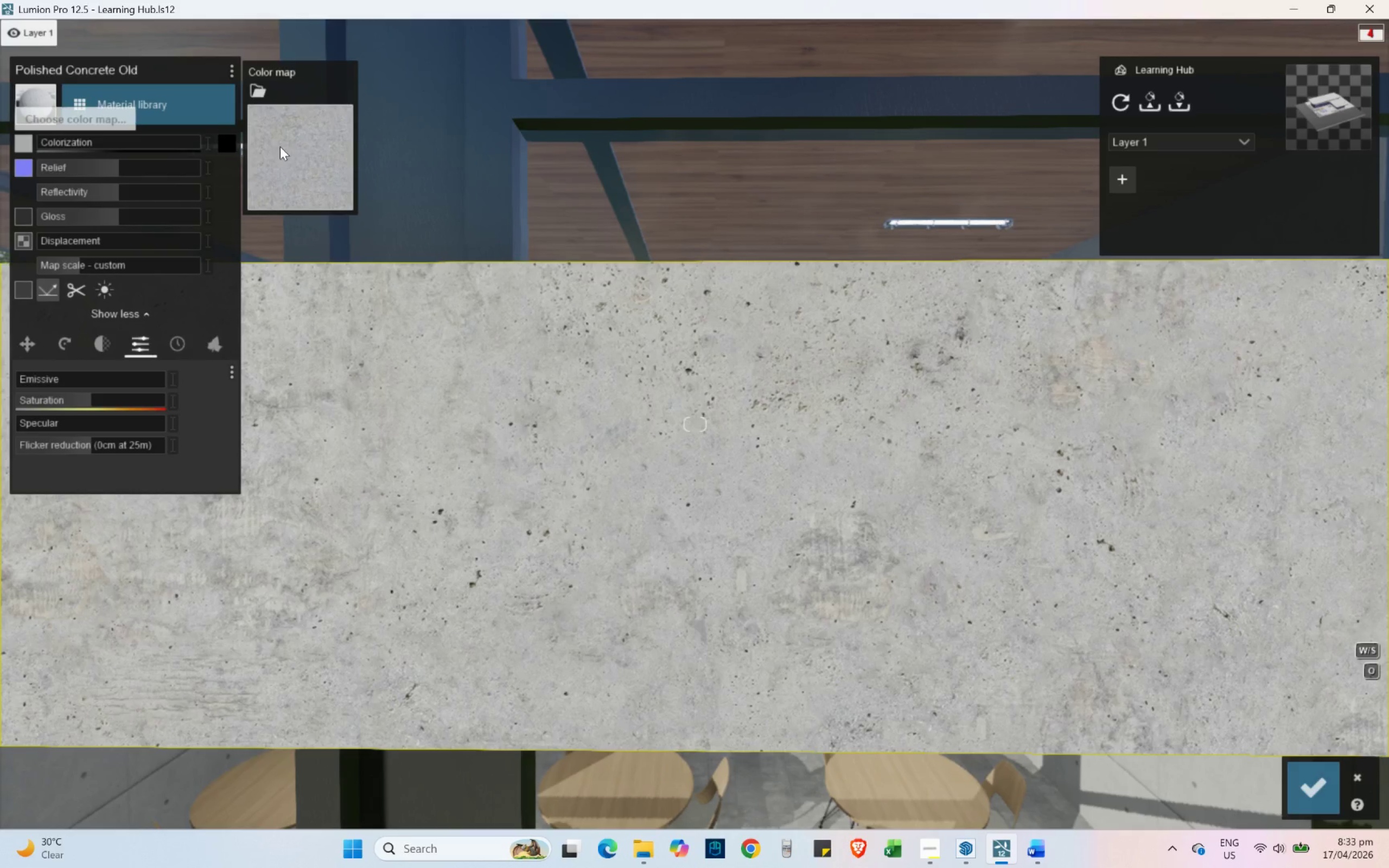 
left_click([280, 146])
 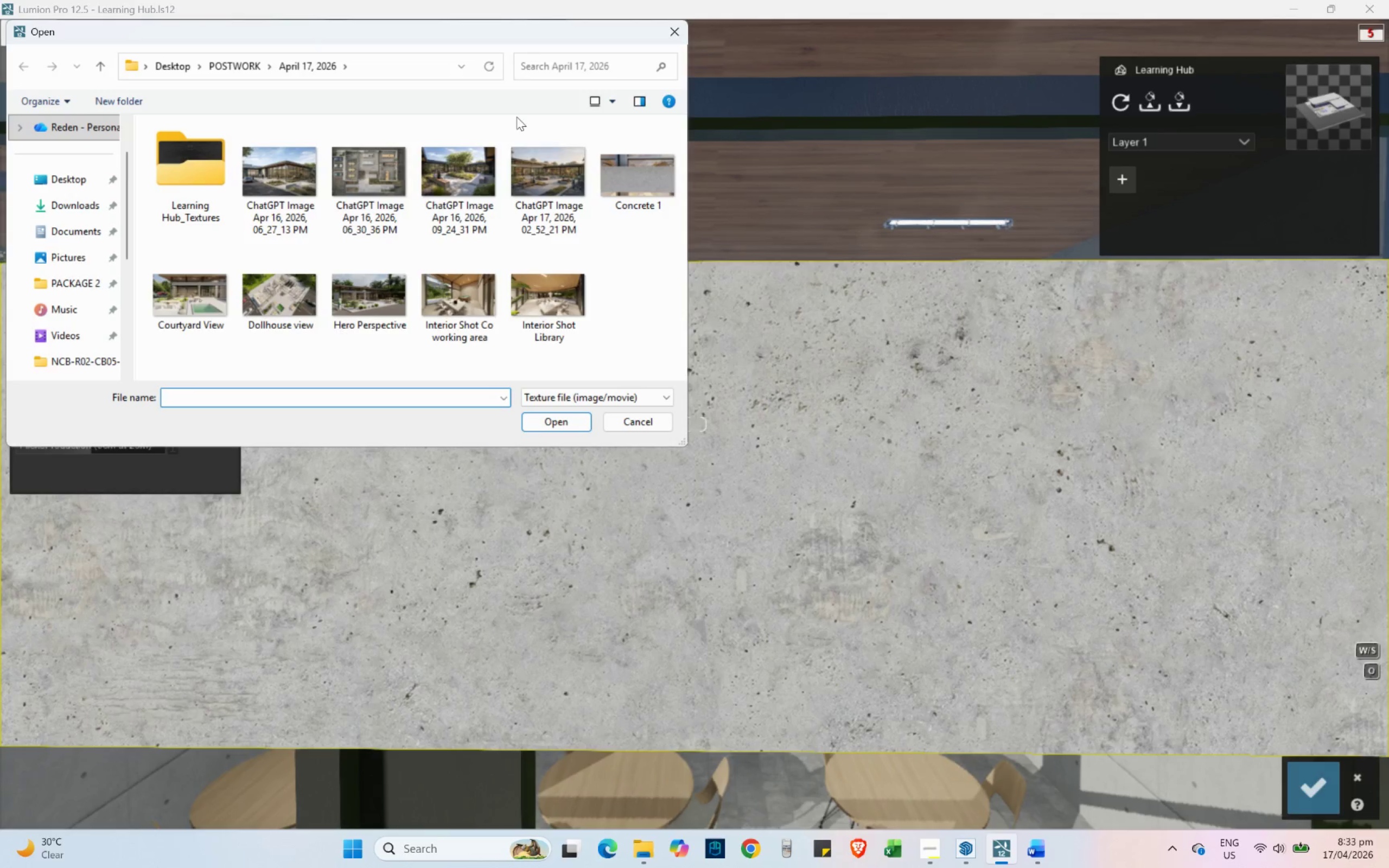 
left_click([618, 425])
 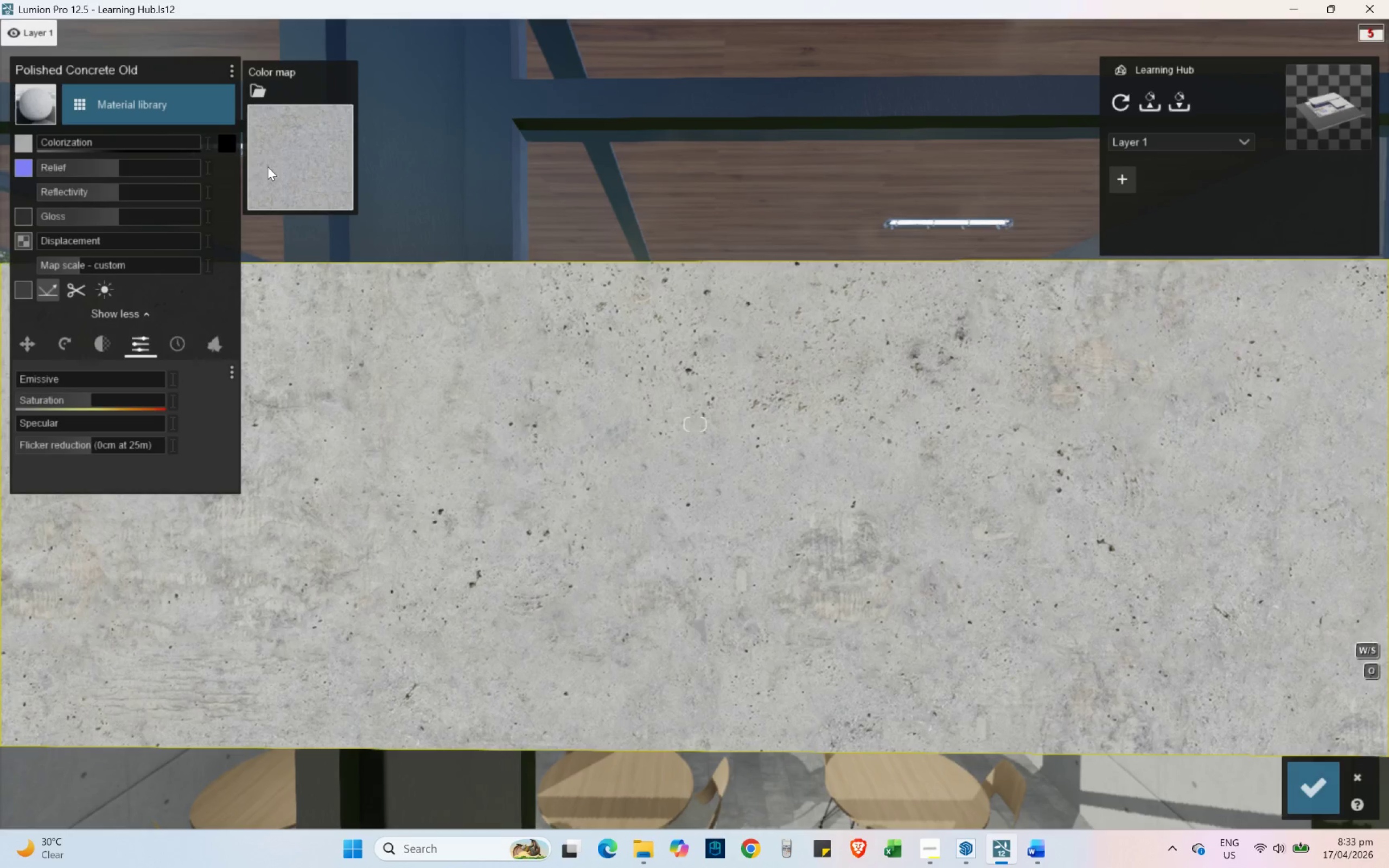 
right_click([295, 139])
 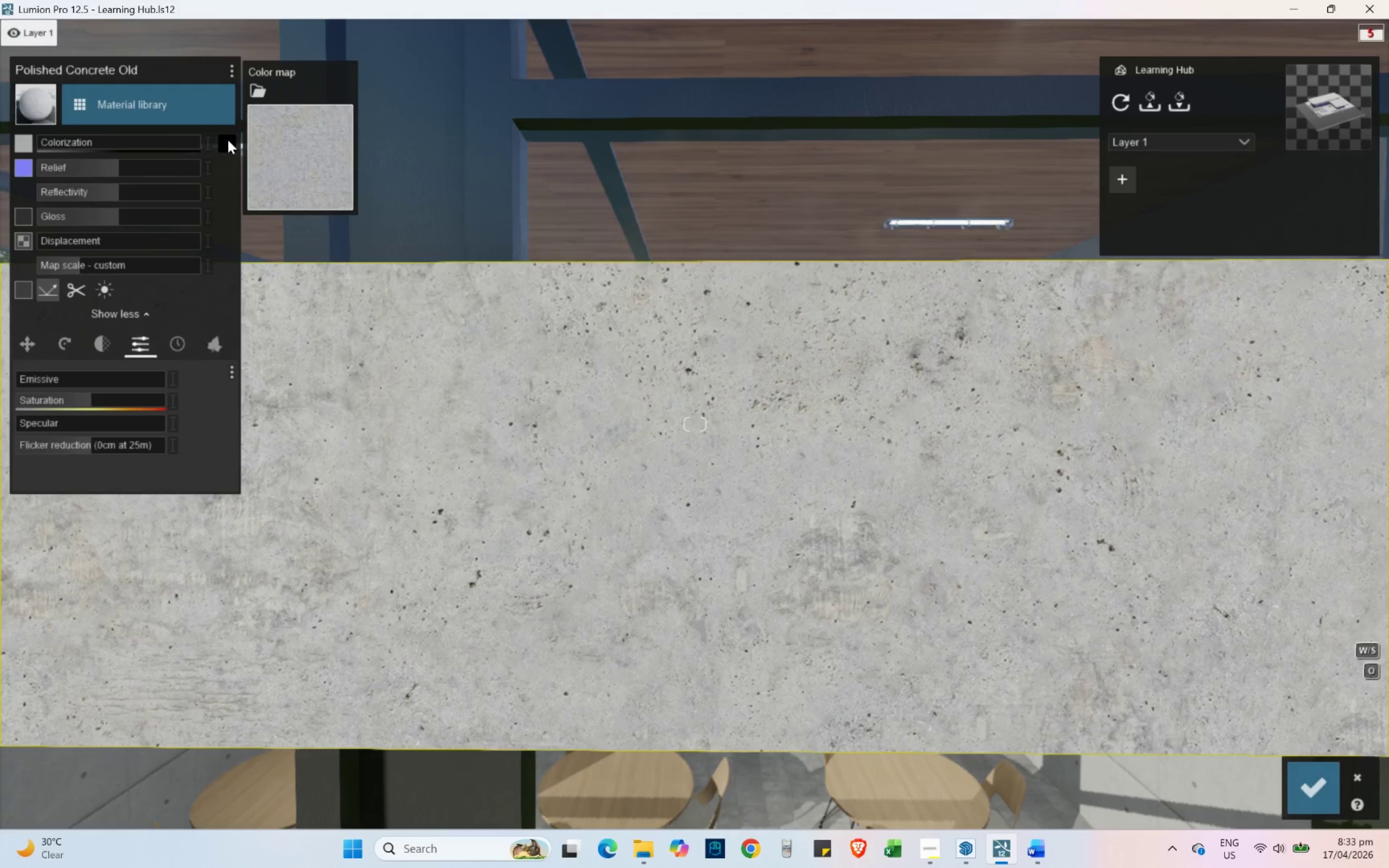 
wait(5.5)
 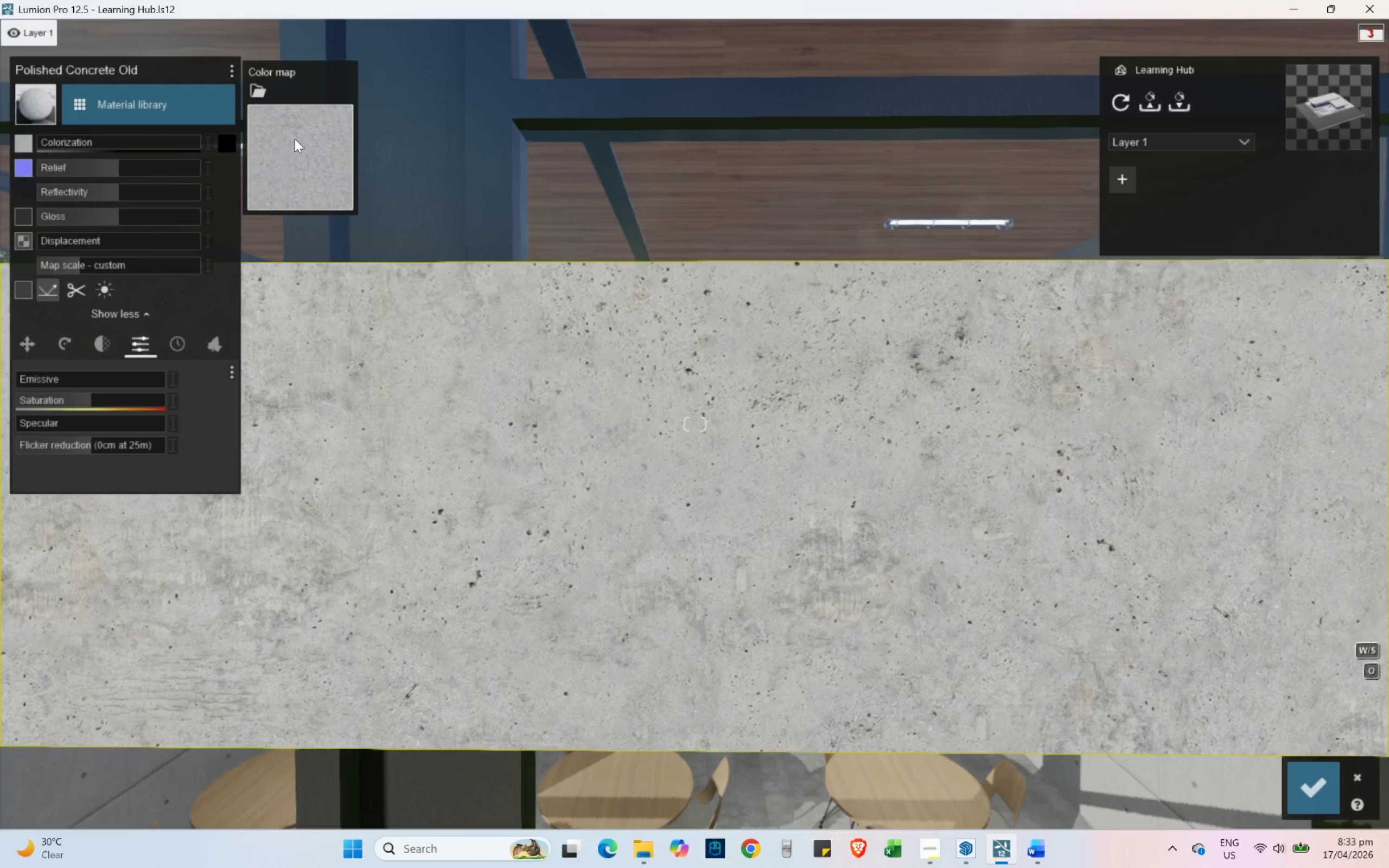 
left_click([228, 140])
 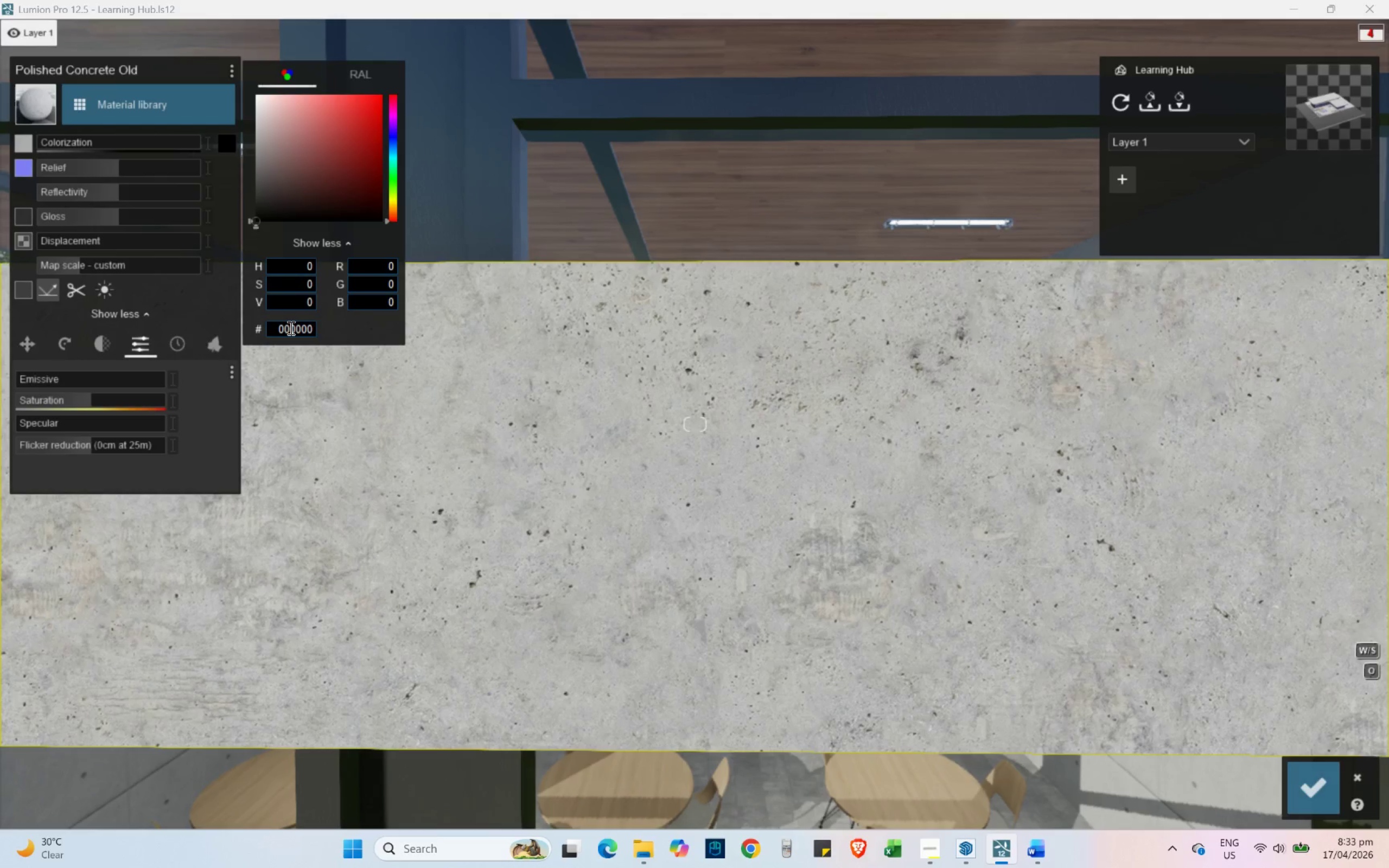 
wait(5.38)
 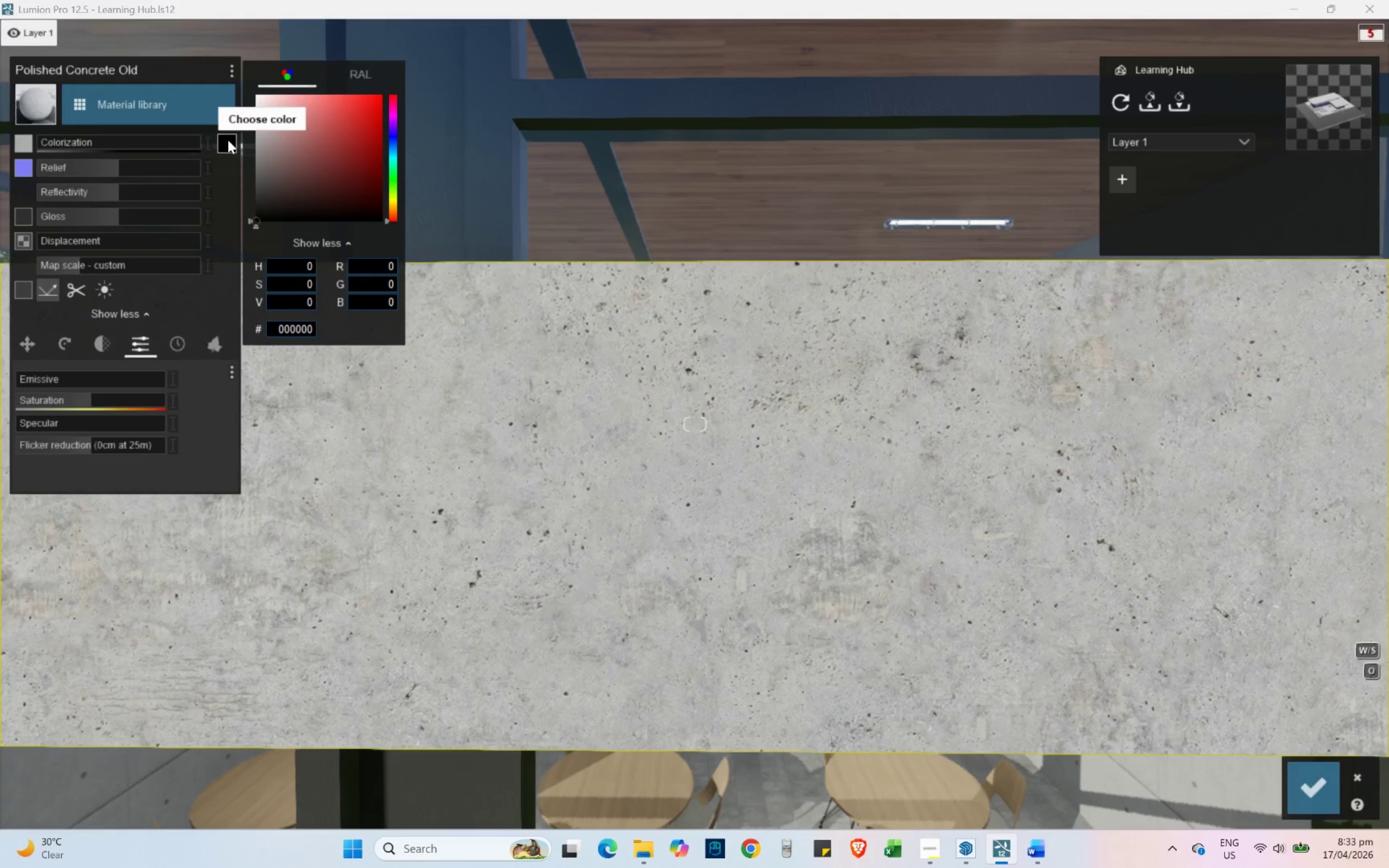 
mouse_move([443, 465])
 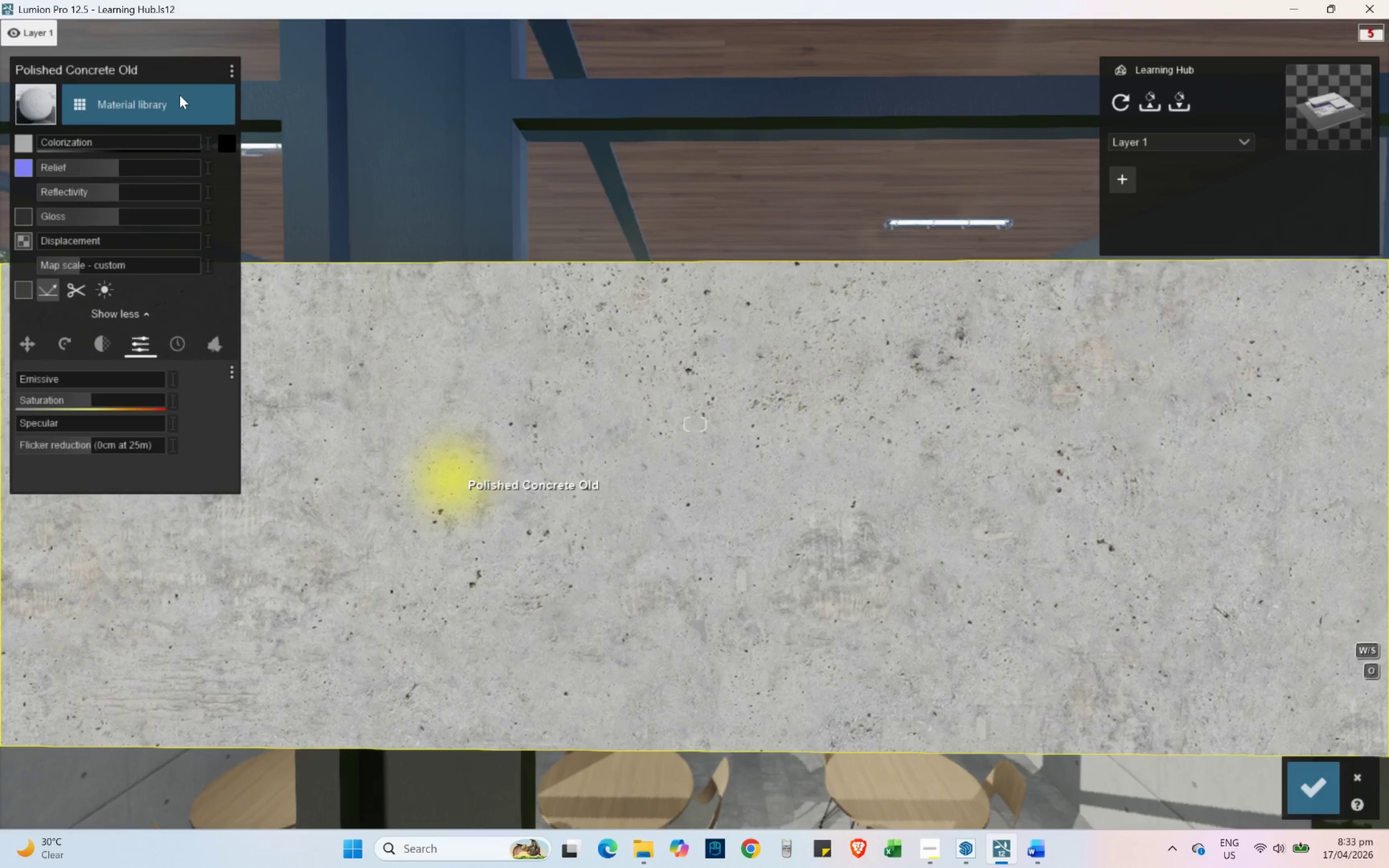 
left_click([182, 108])
 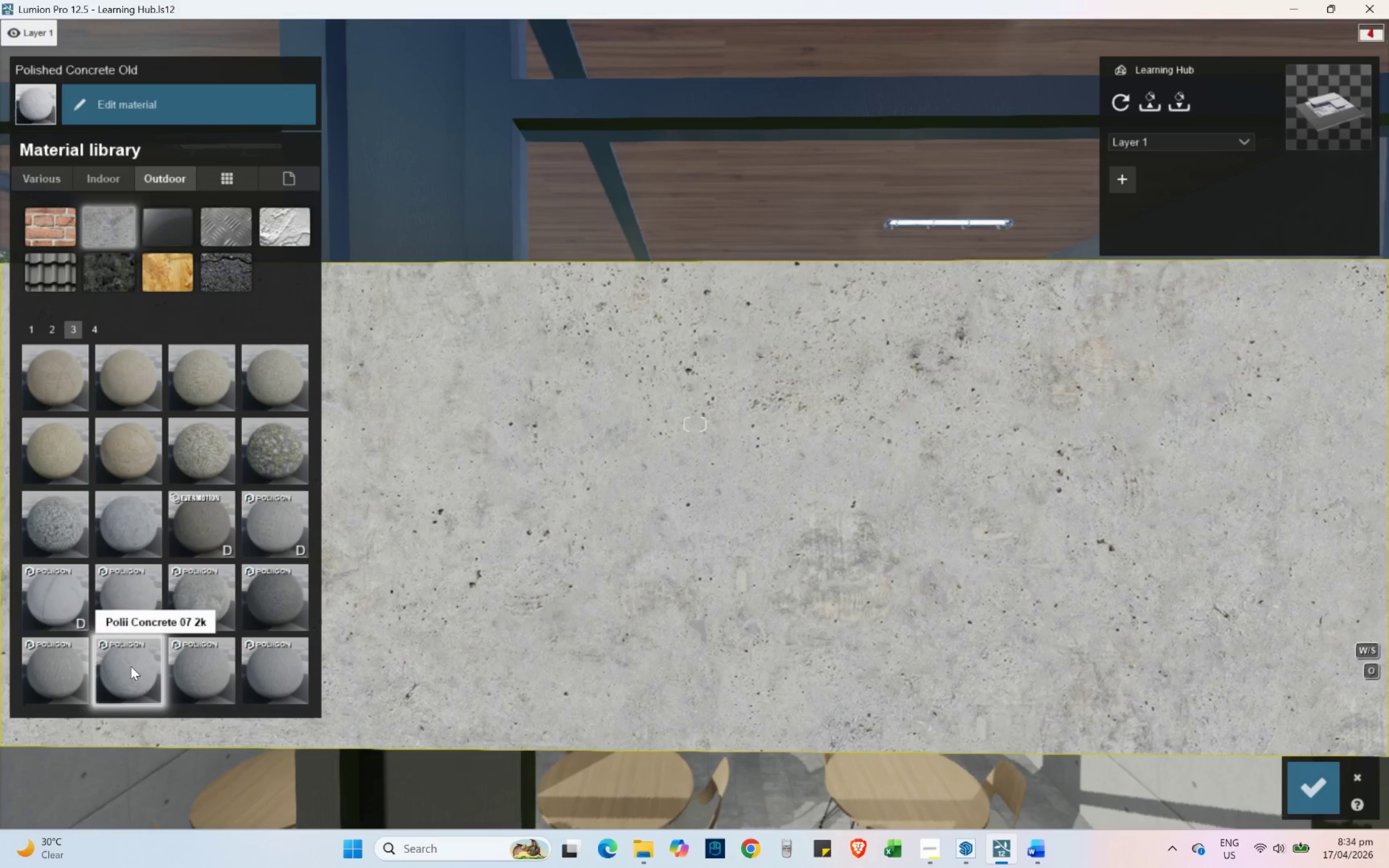 
wait(31.12)
 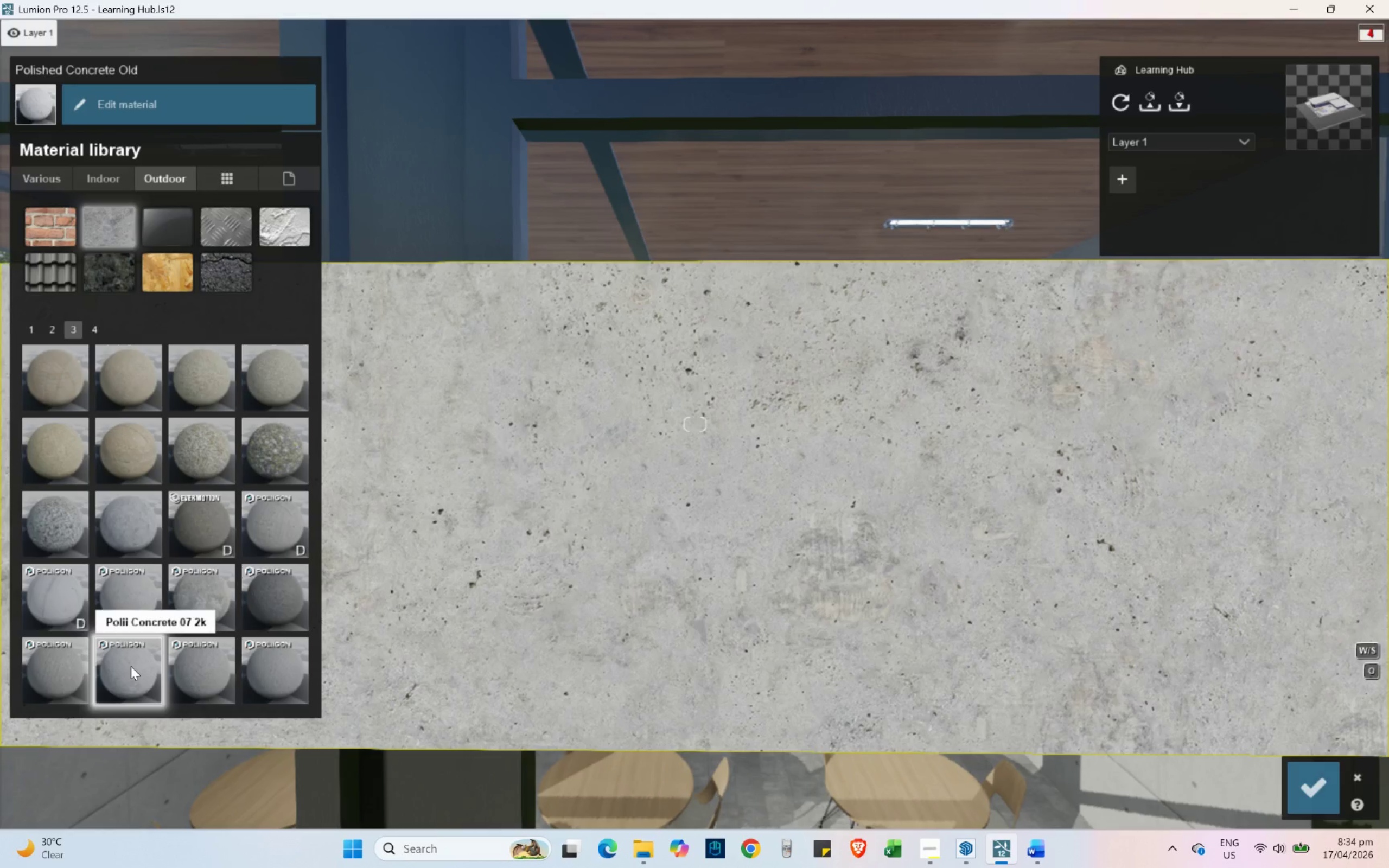 
left_click([1037, 852])
 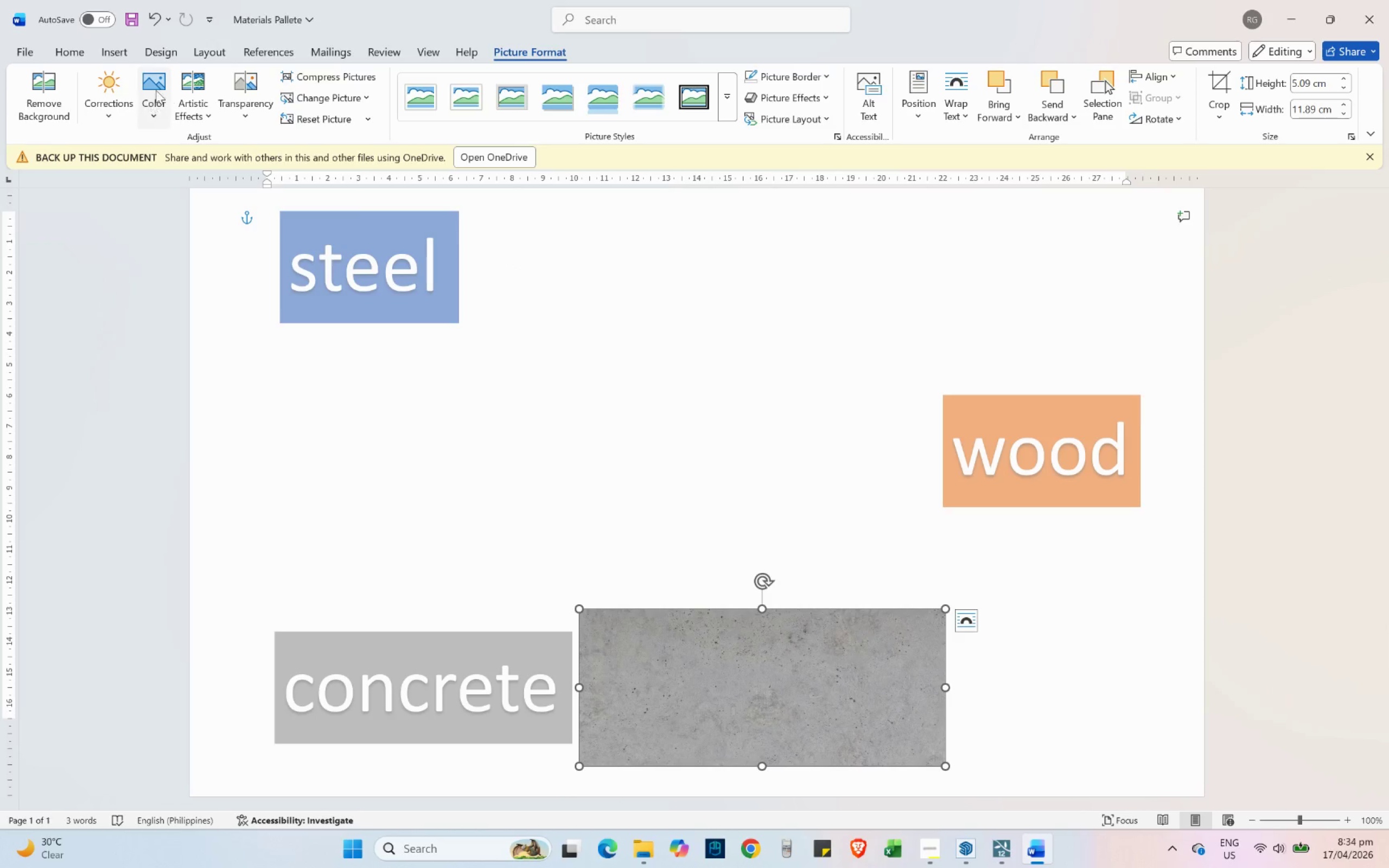 
left_click([109, 52])
 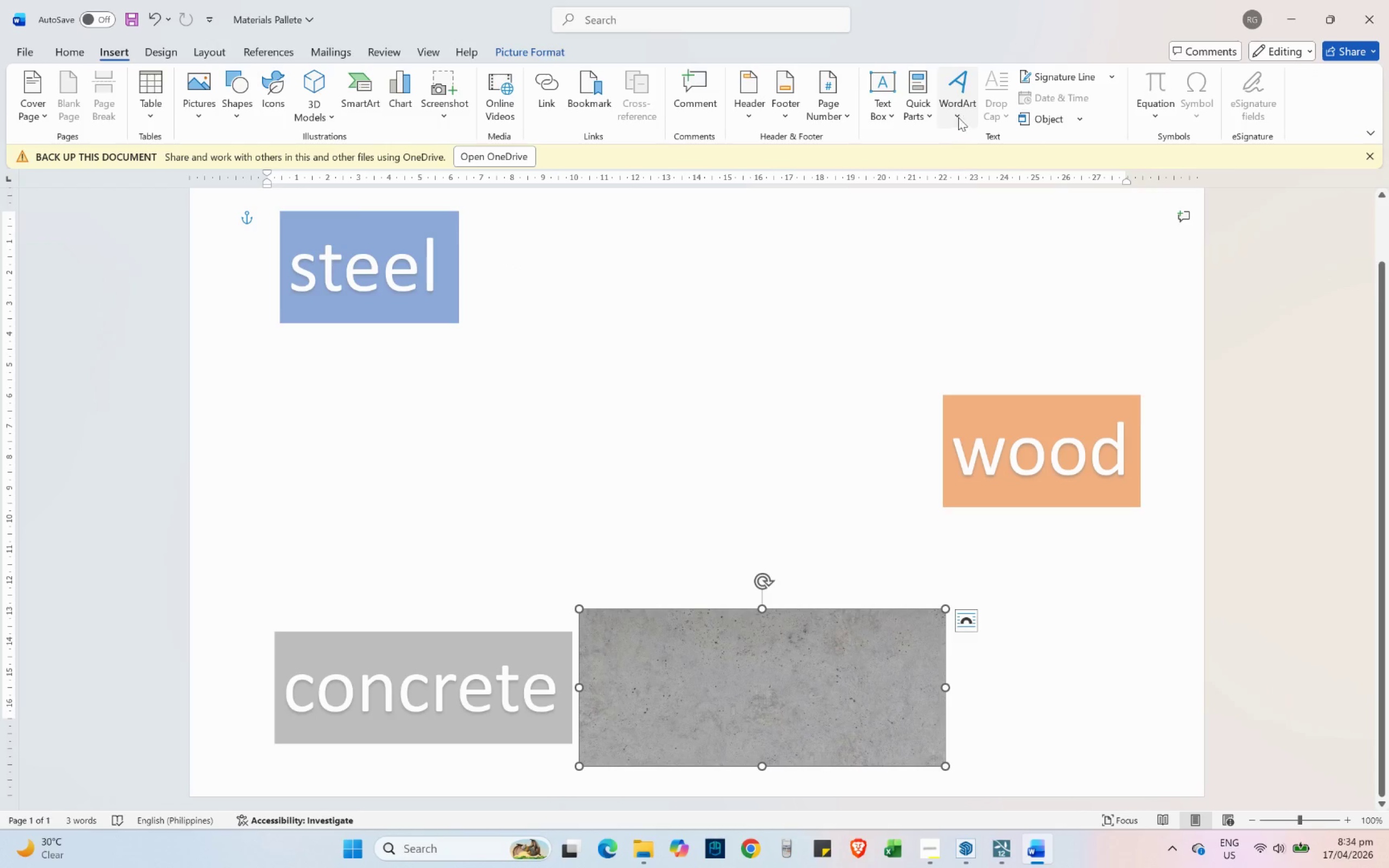 
left_click([874, 119])
 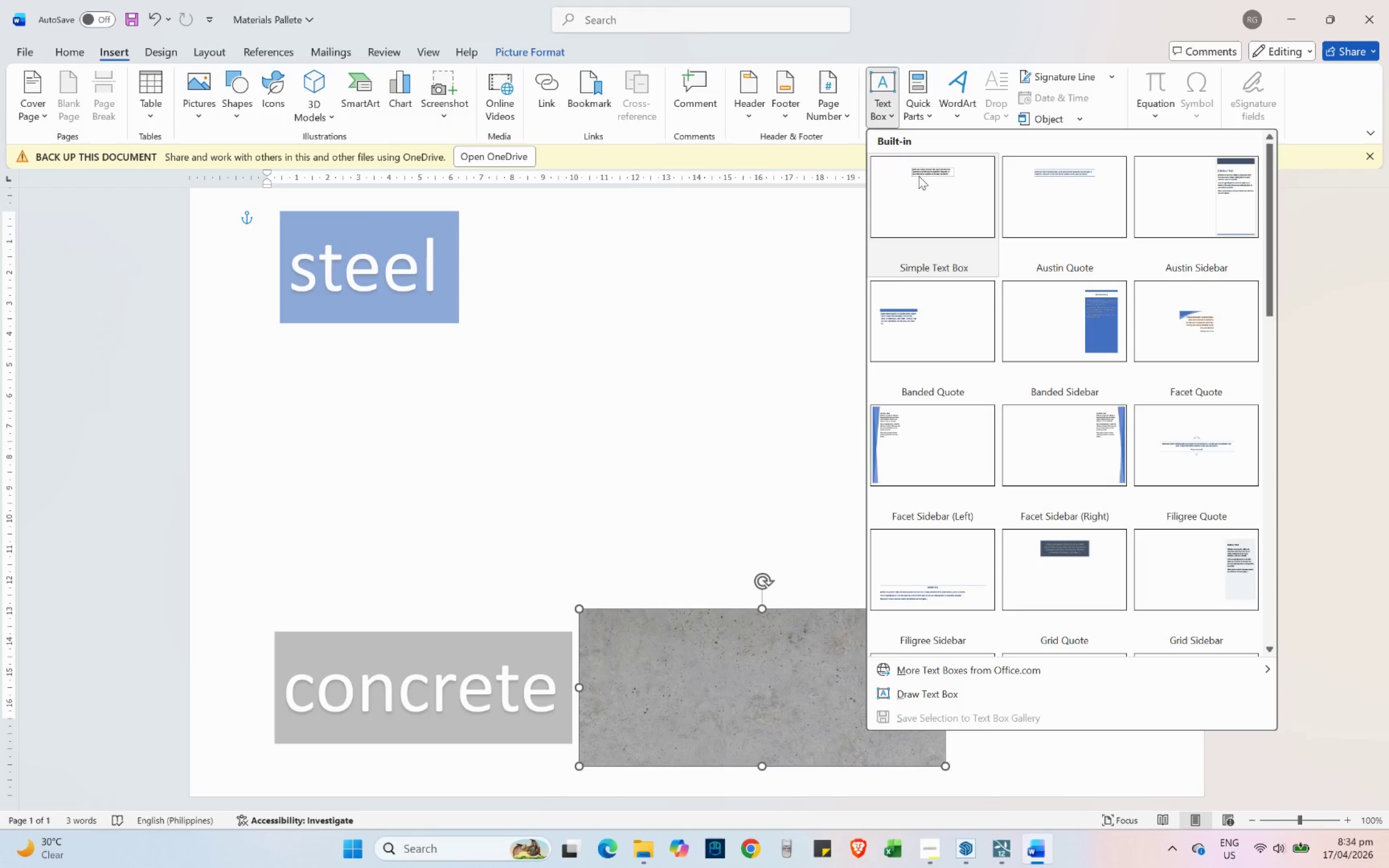 
left_click([927, 192])
 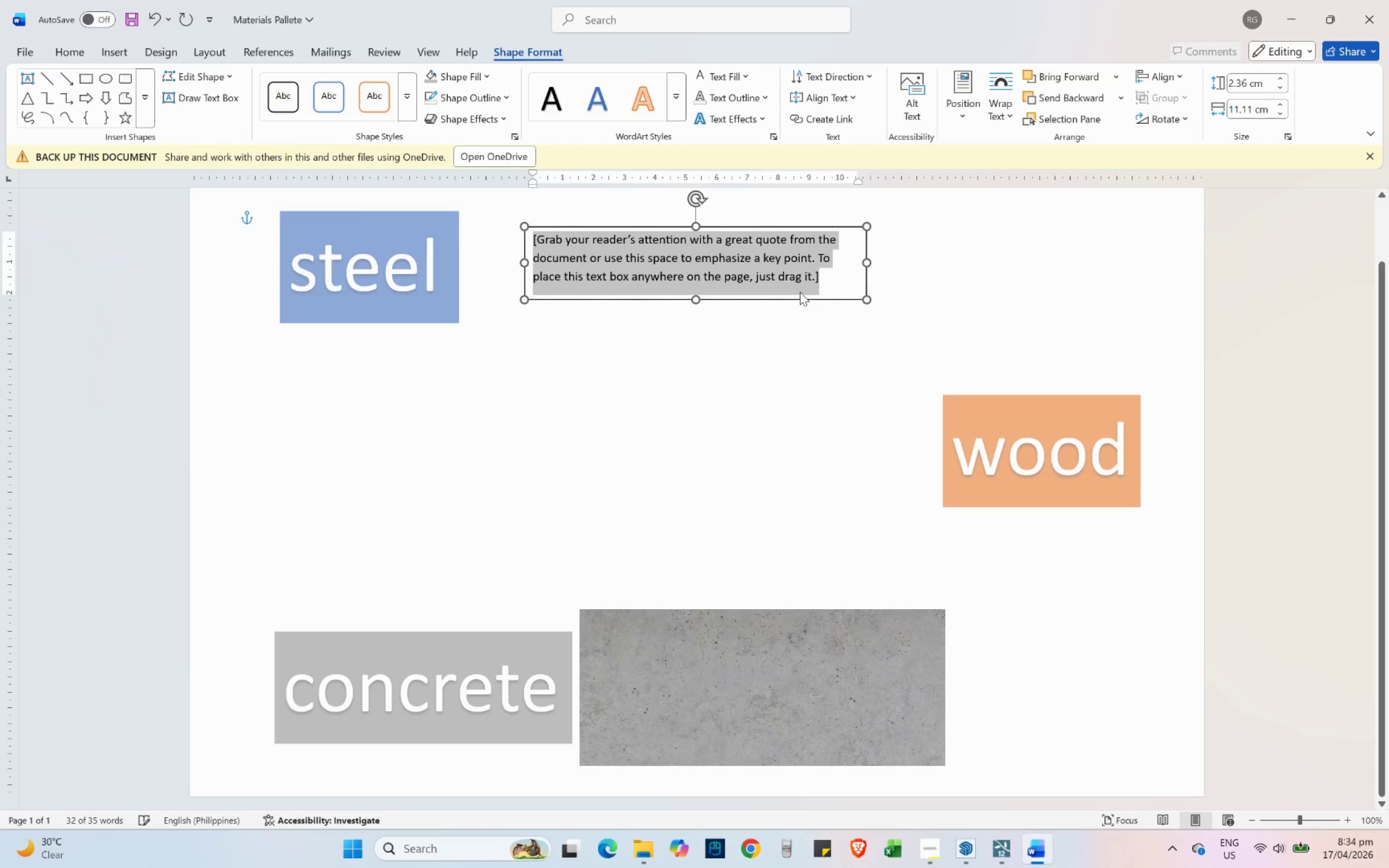 
key(Control+ControlLeft)
 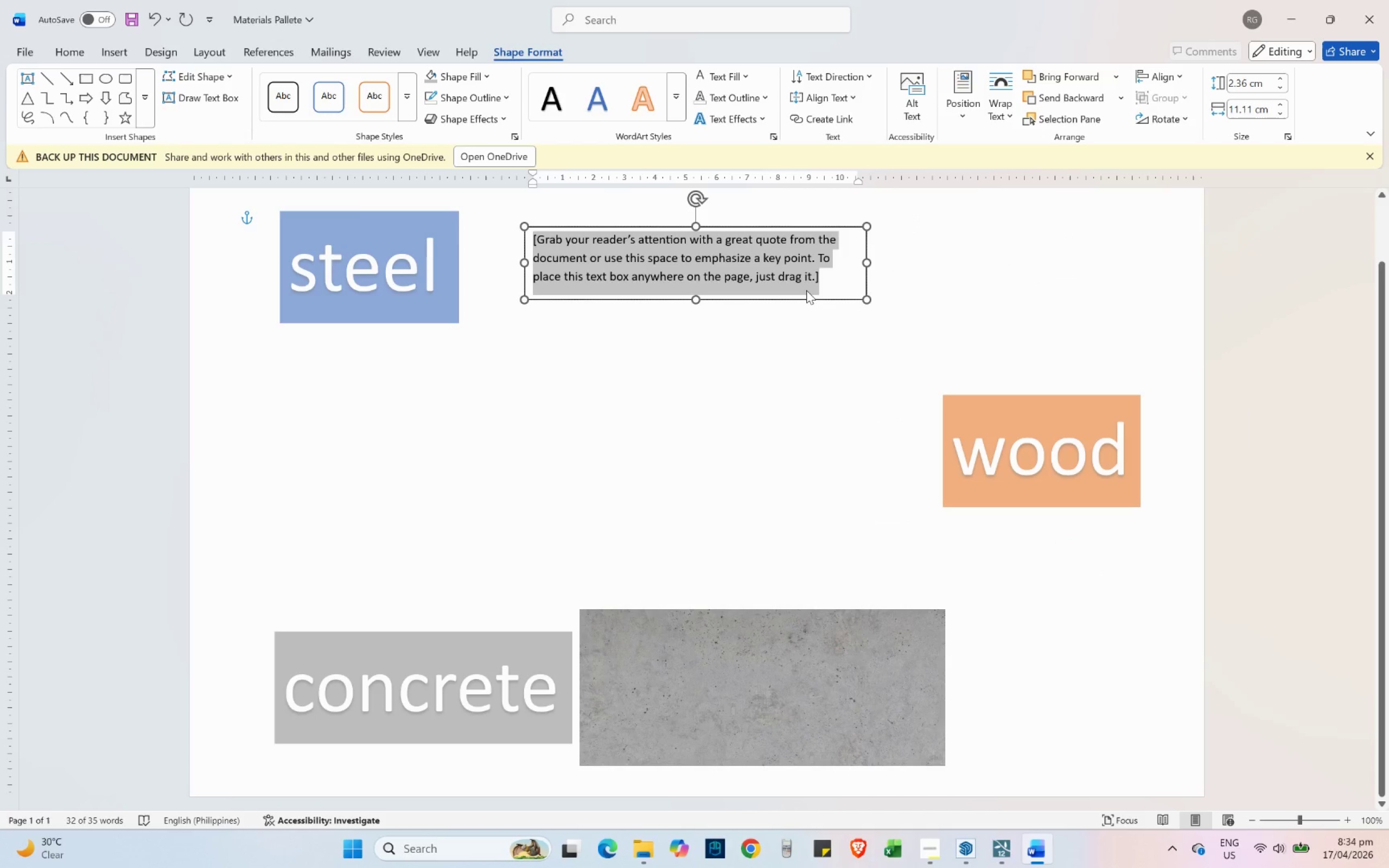 
type(Polii Concrete -)
key(Backspace)
type(07 2k)
 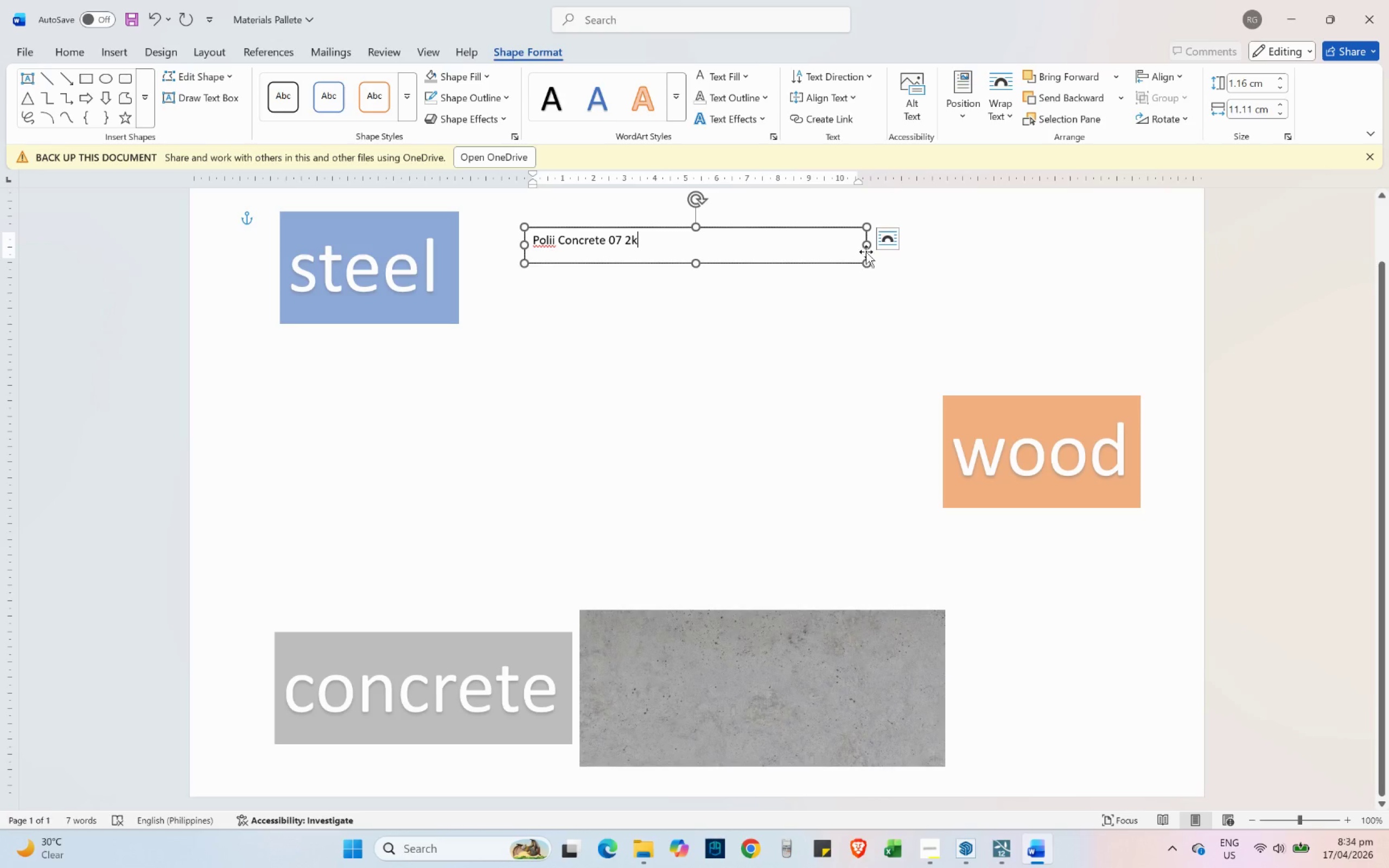 
left_click_drag(start_coordinate=[868, 246], to_coordinate=[651, 246])
 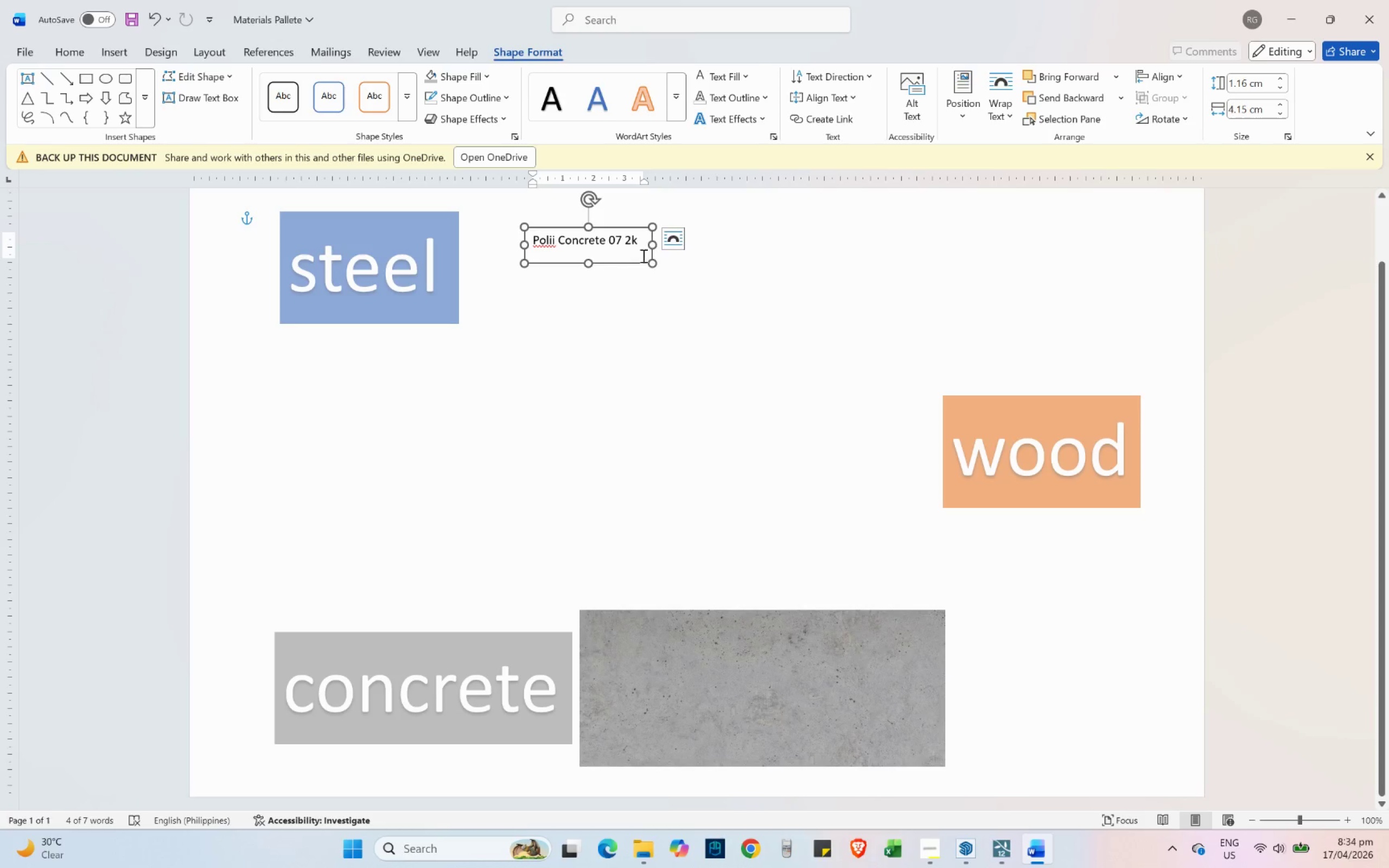 
left_click([669, 245])
 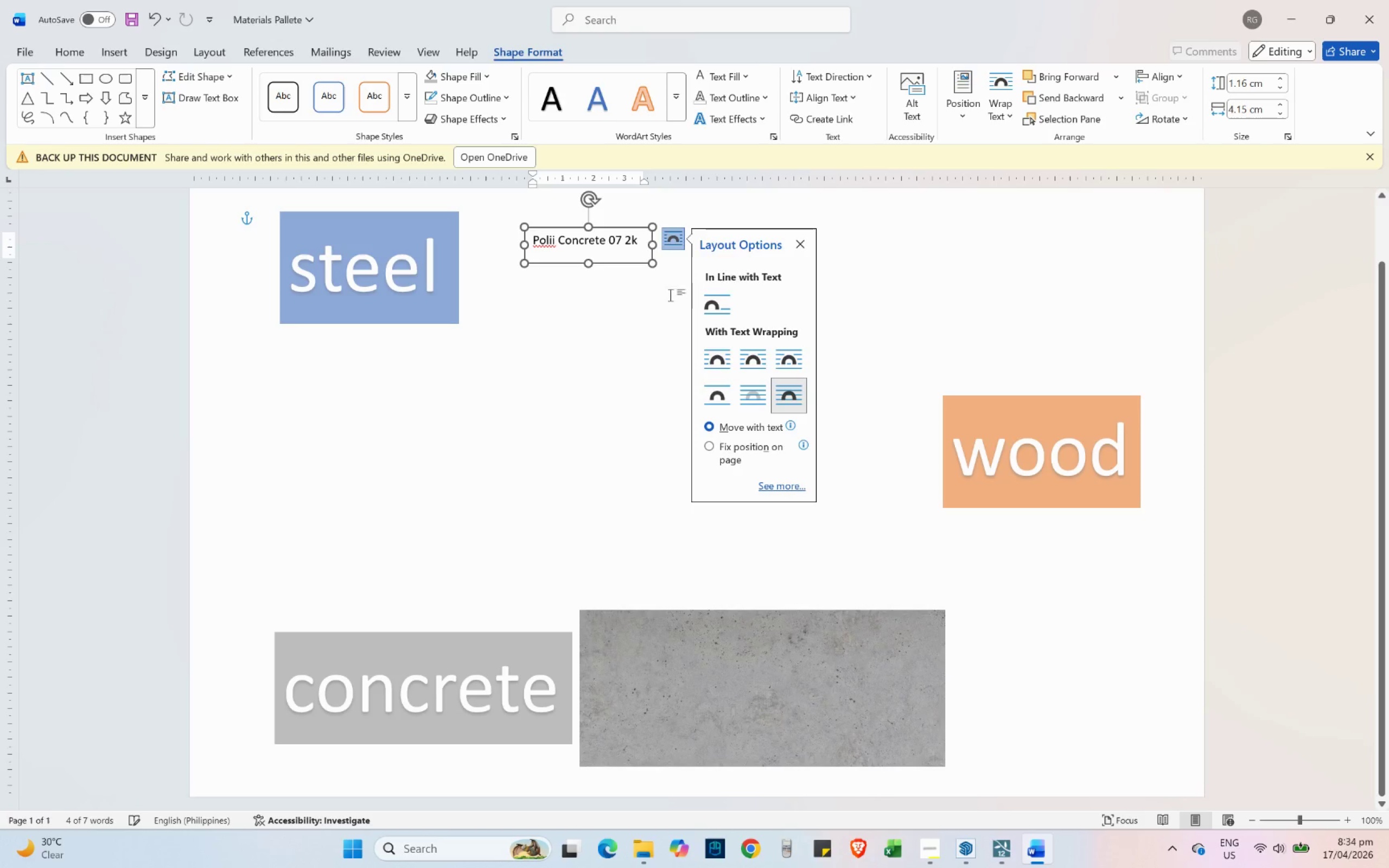 
left_click_drag(start_coordinate=[631, 259], to_coordinate=[699, 754])
 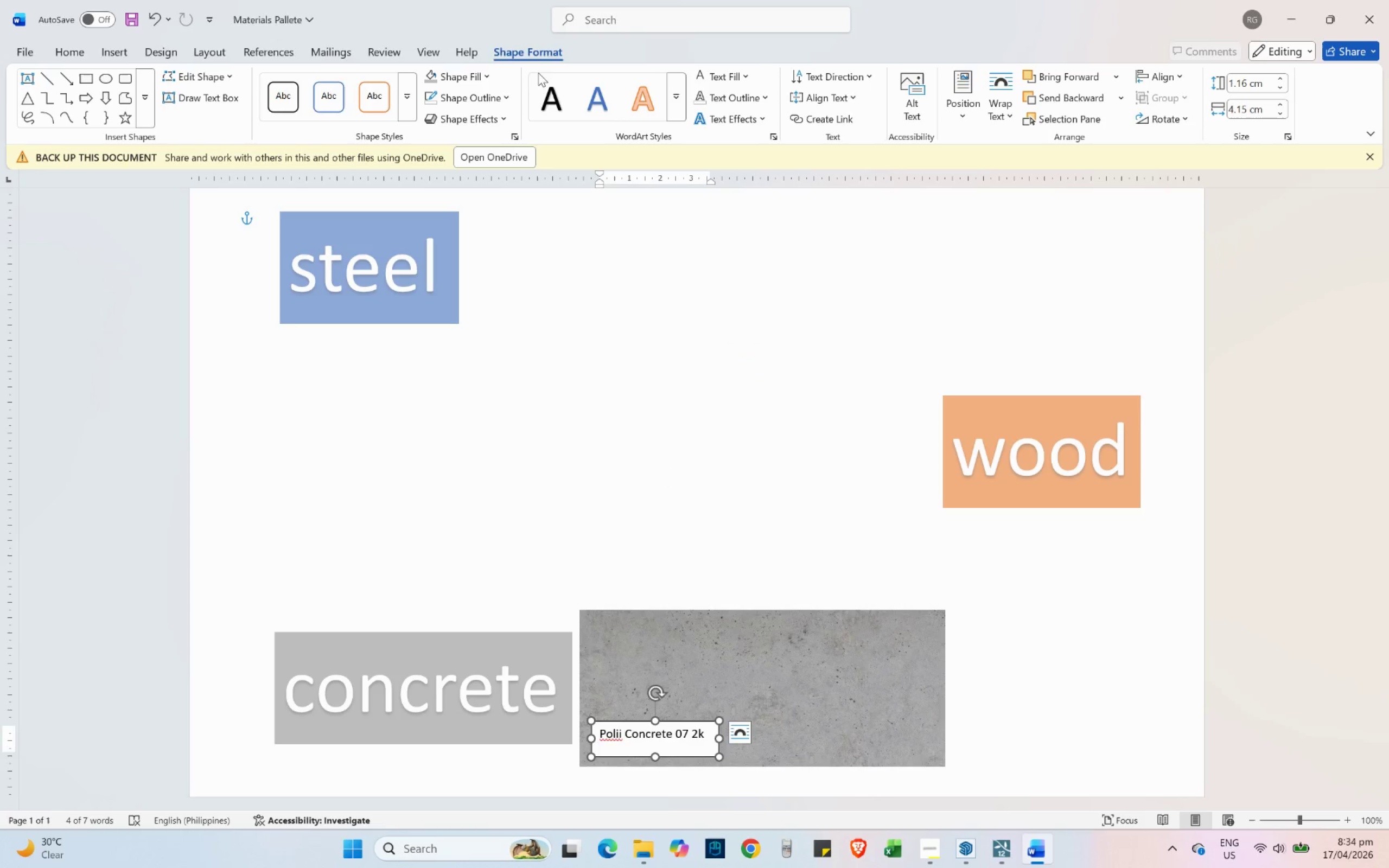 
left_click([544, 51])
 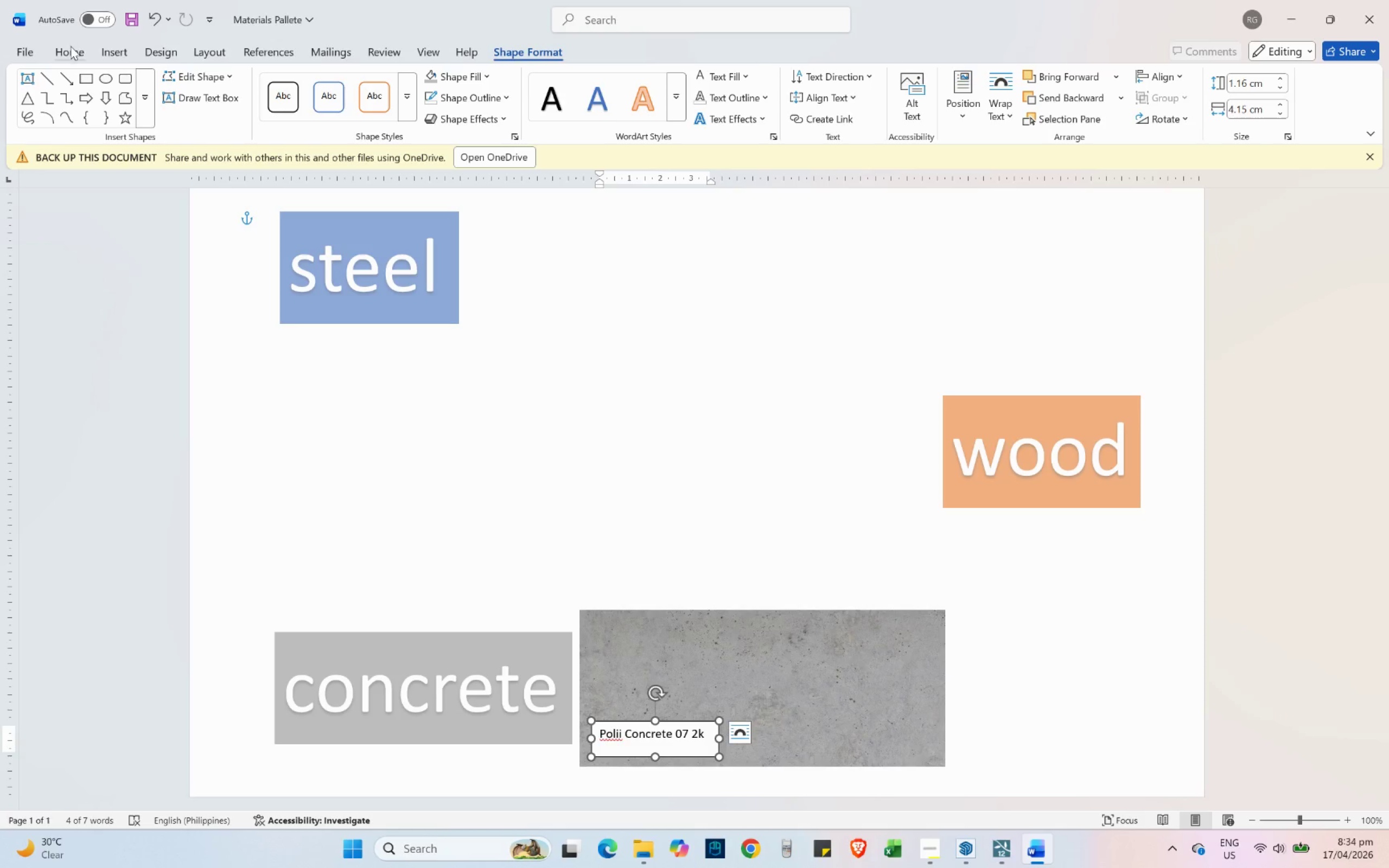 
mouse_move([470, 98])
 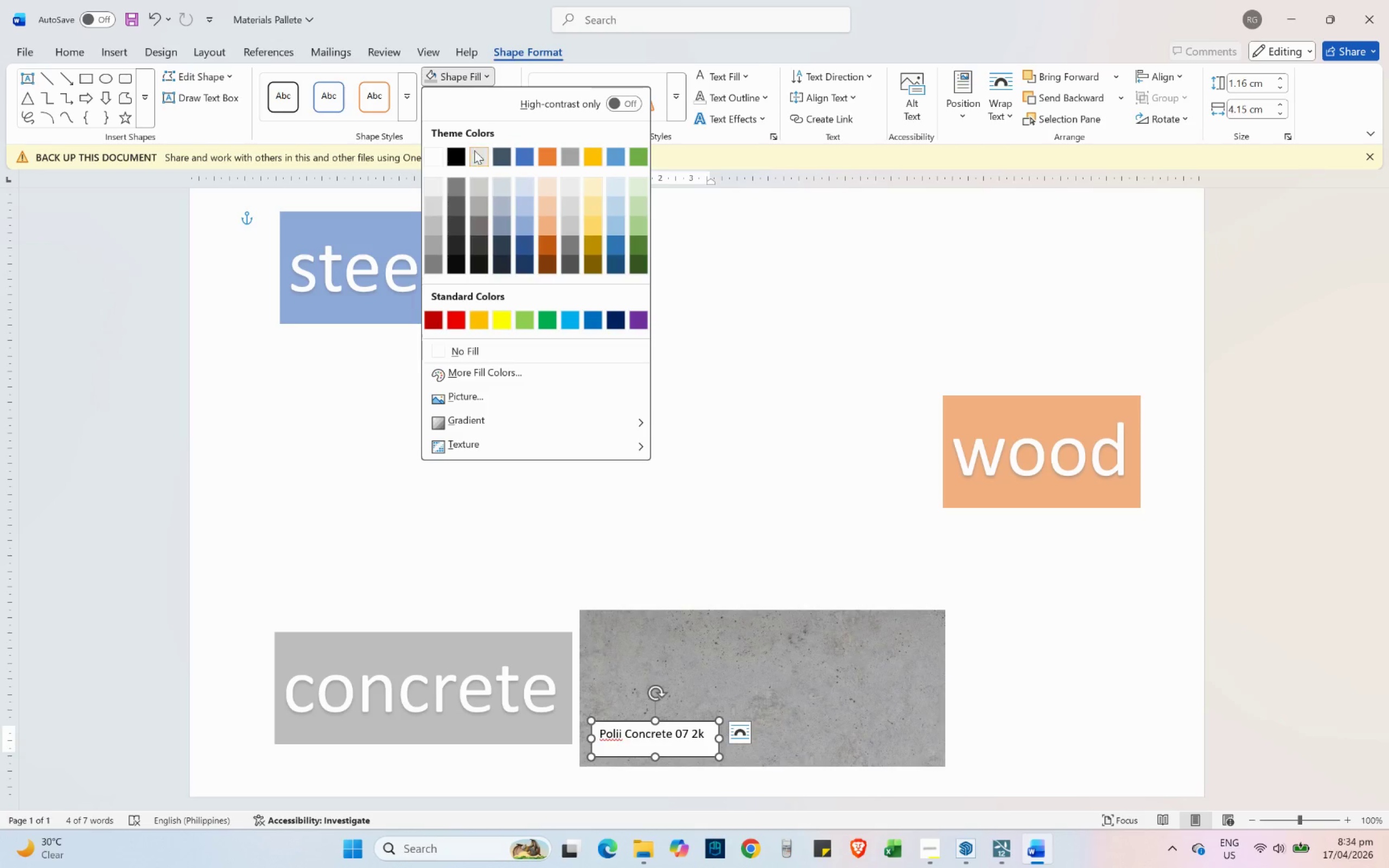 
mouse_move([463, 160])
 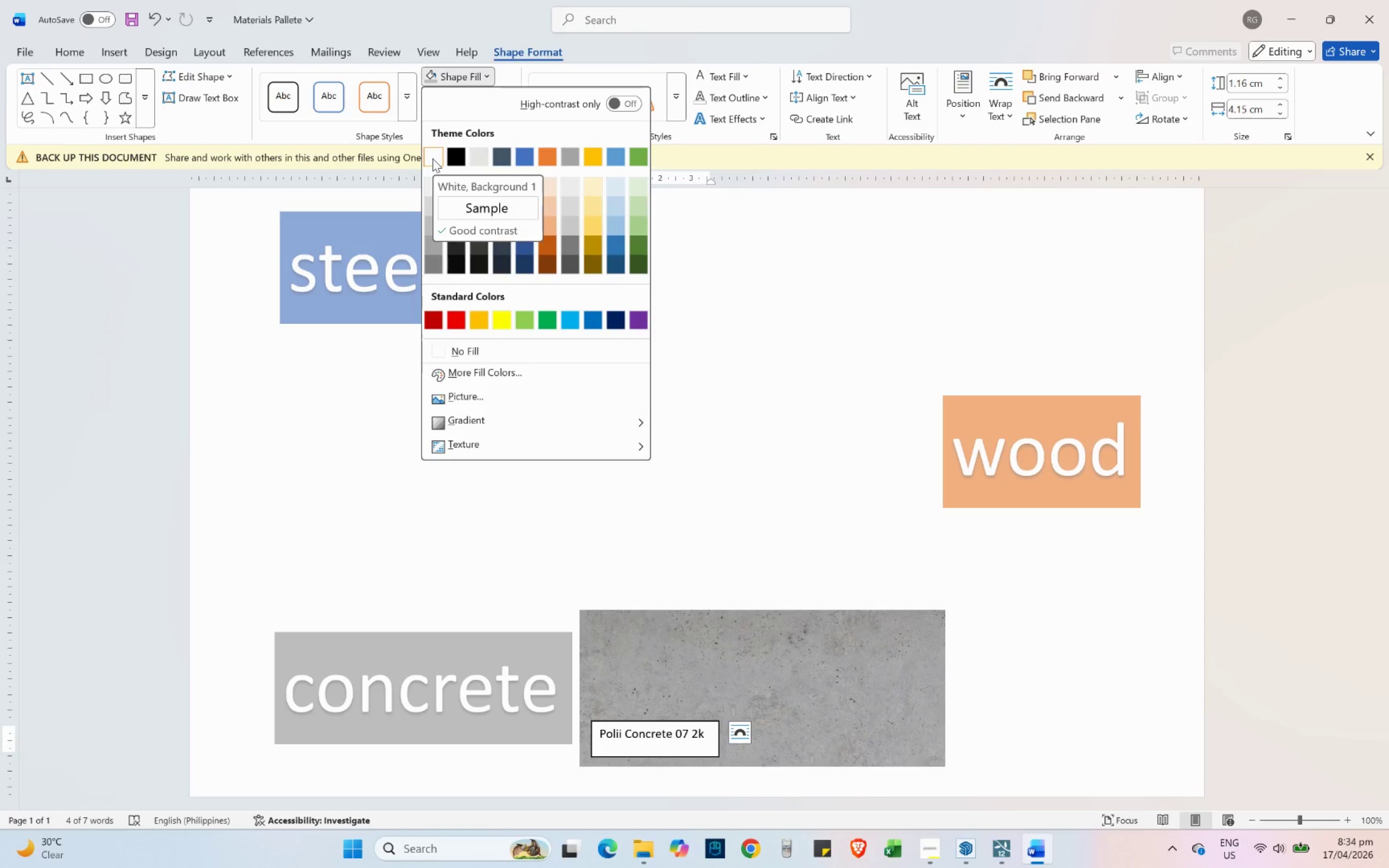 
left_click([432, 158])
 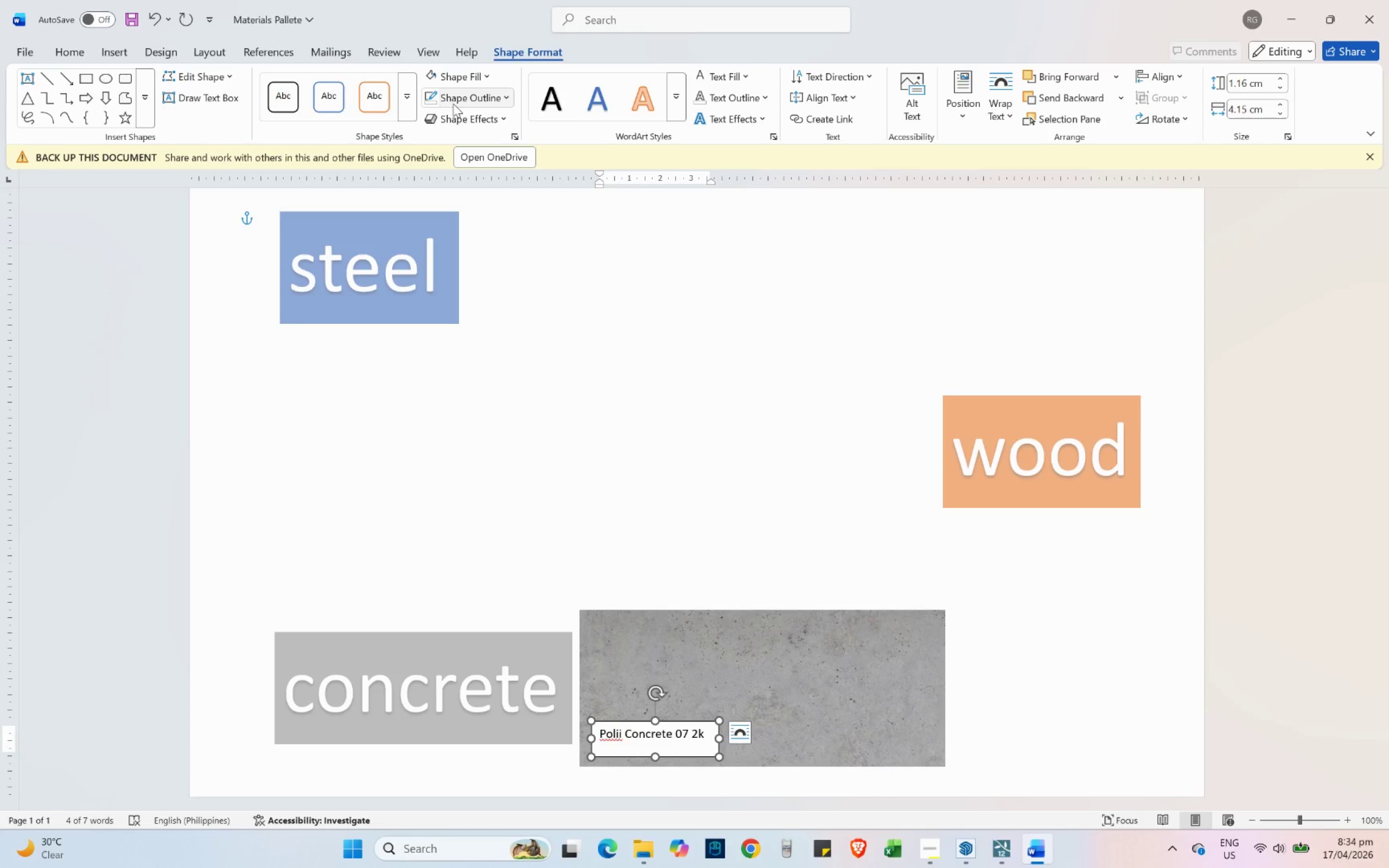 
left_click([475, 98])
 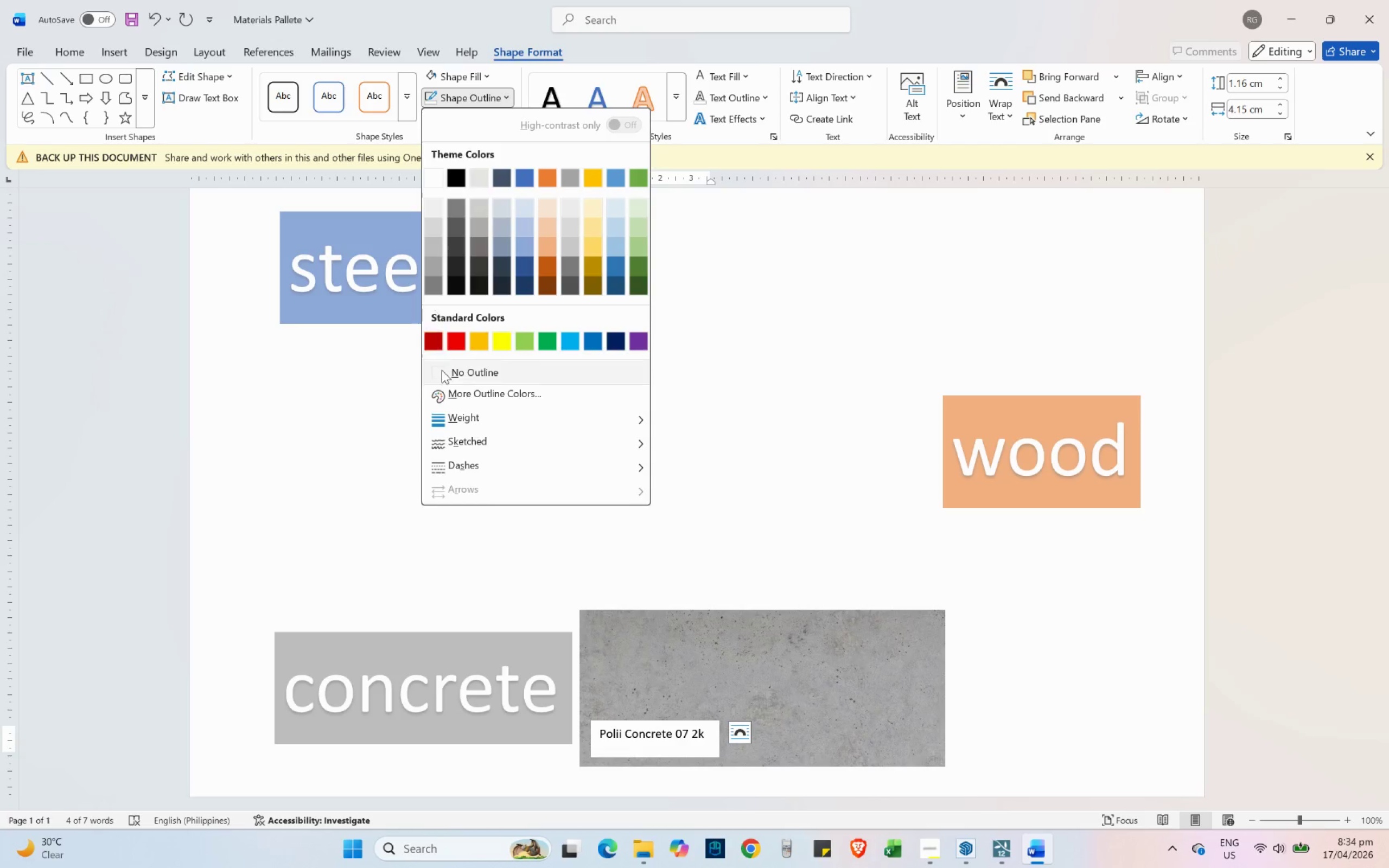 
left_click([459, 369])
 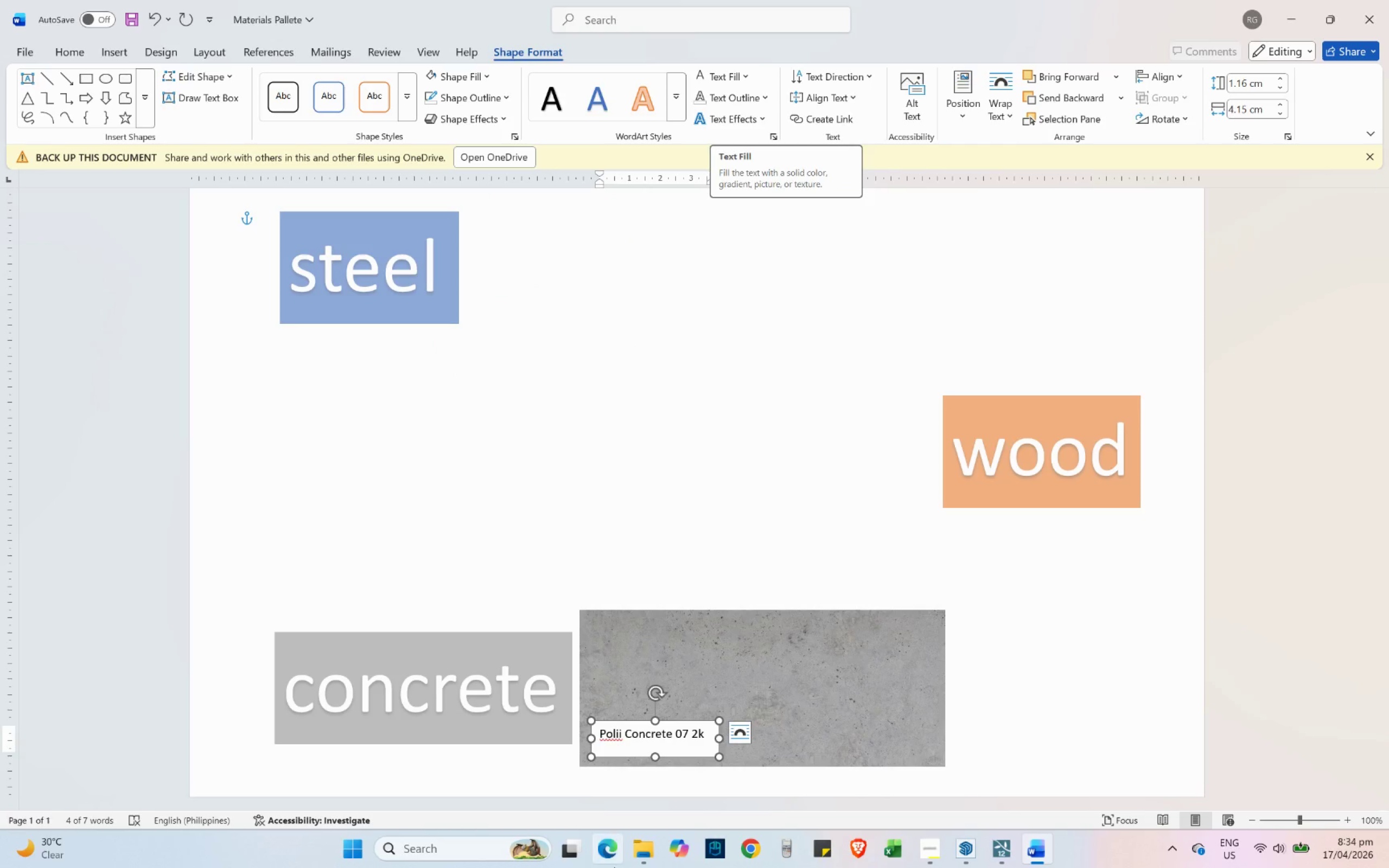 
key(Control+A)
 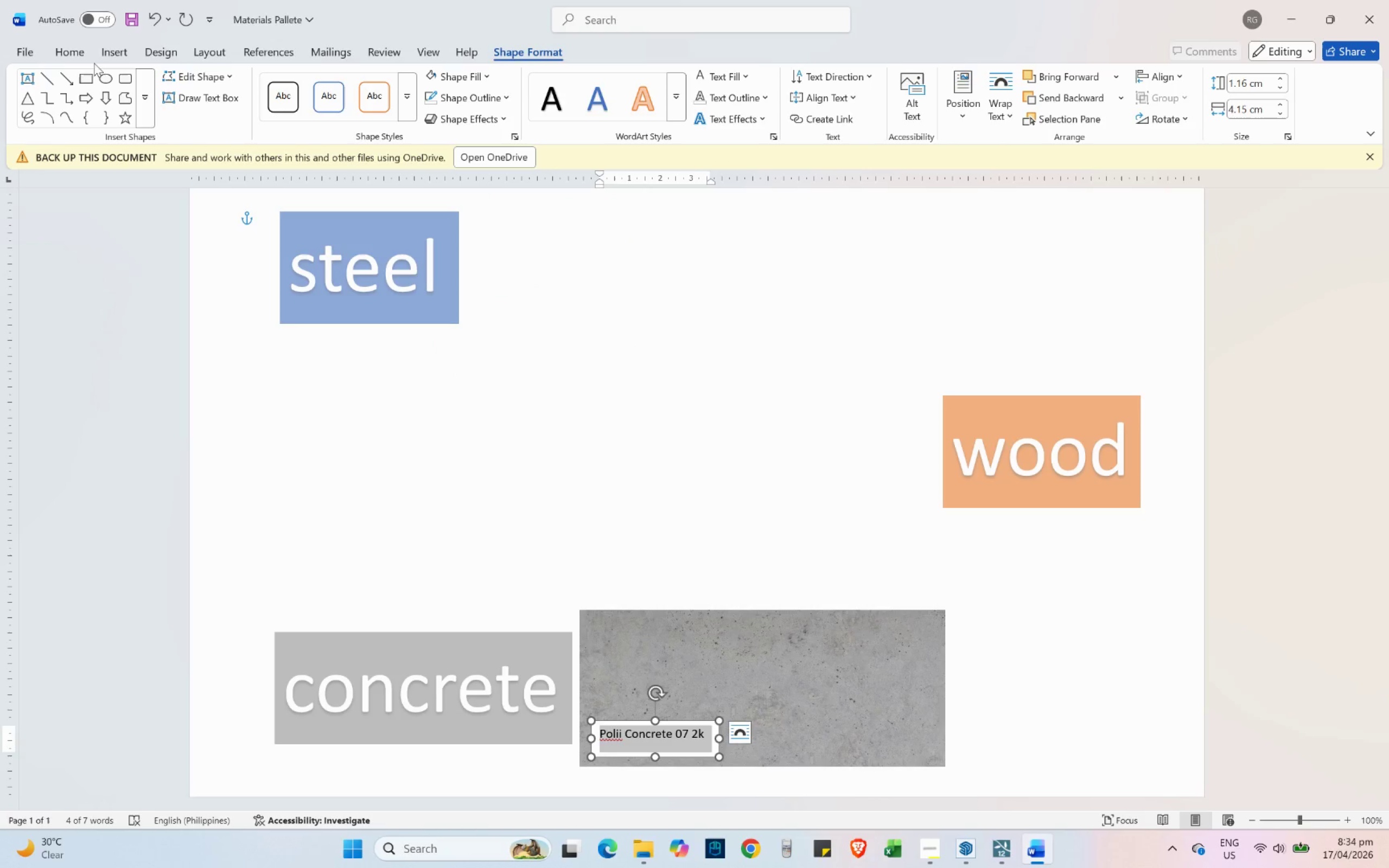 
left_click([81, 56])
 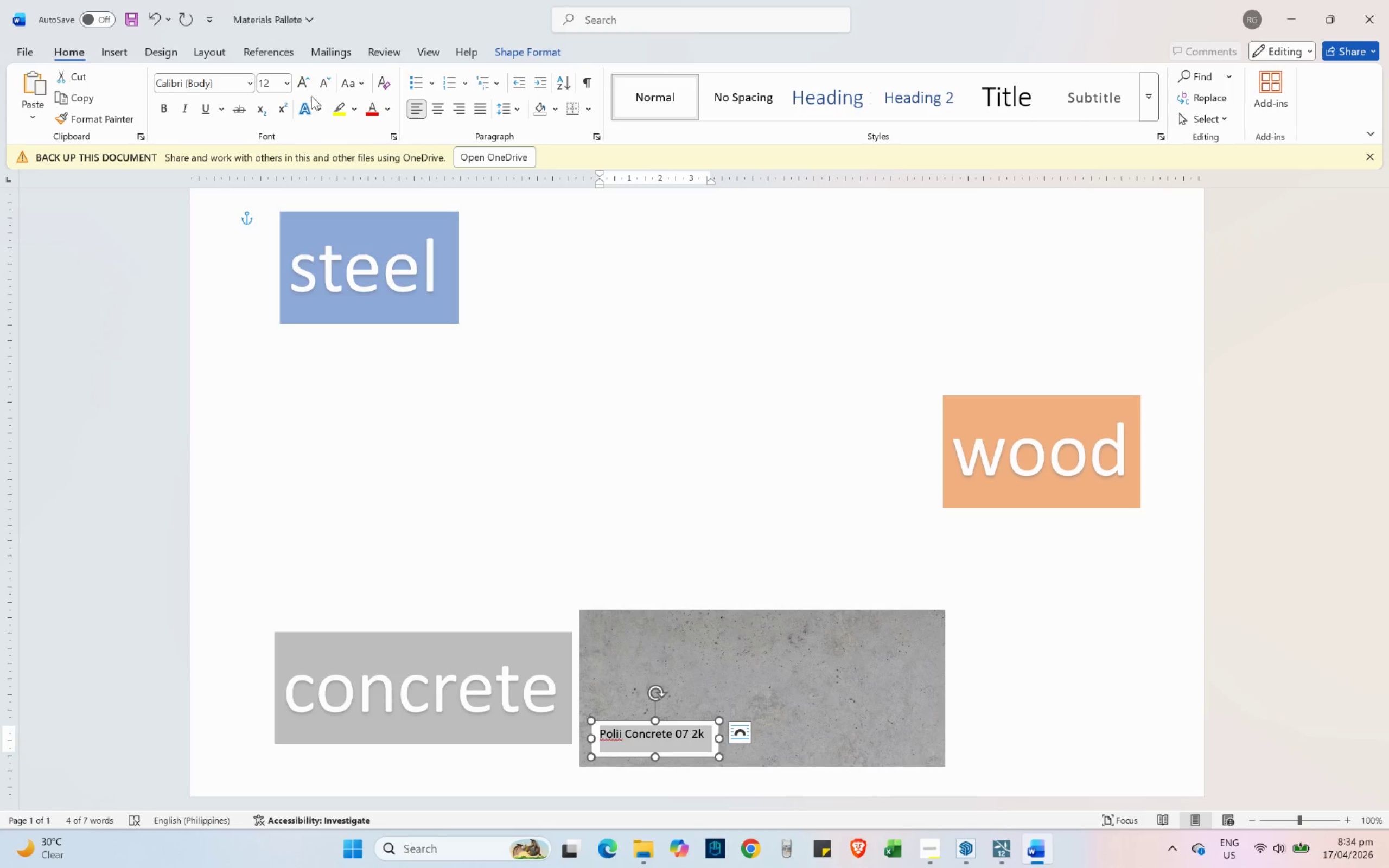 
left_click([309, 88])
 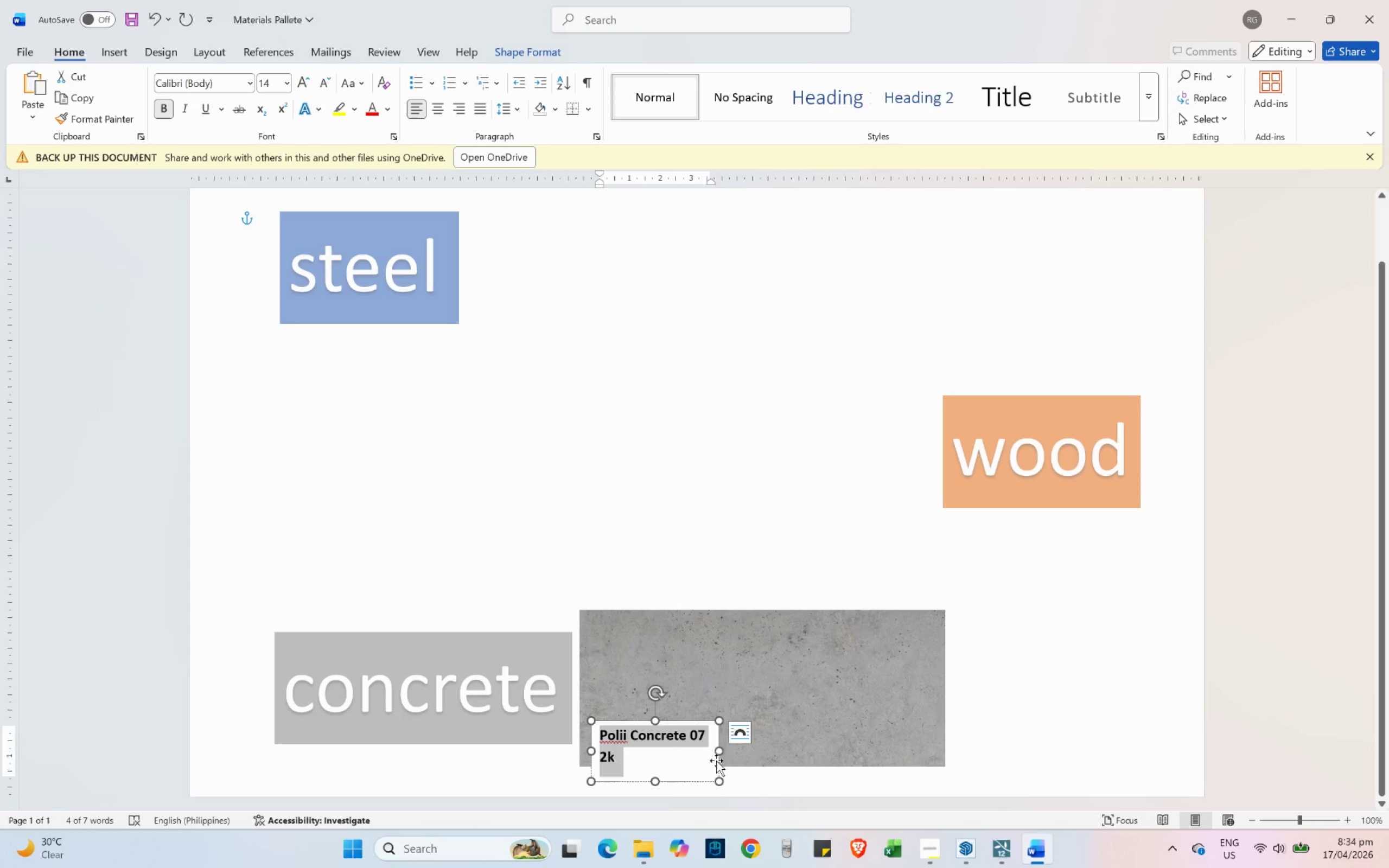 
left_click_drag(start_coordinate=[719, 752], to_coordinate=[747, 744])
 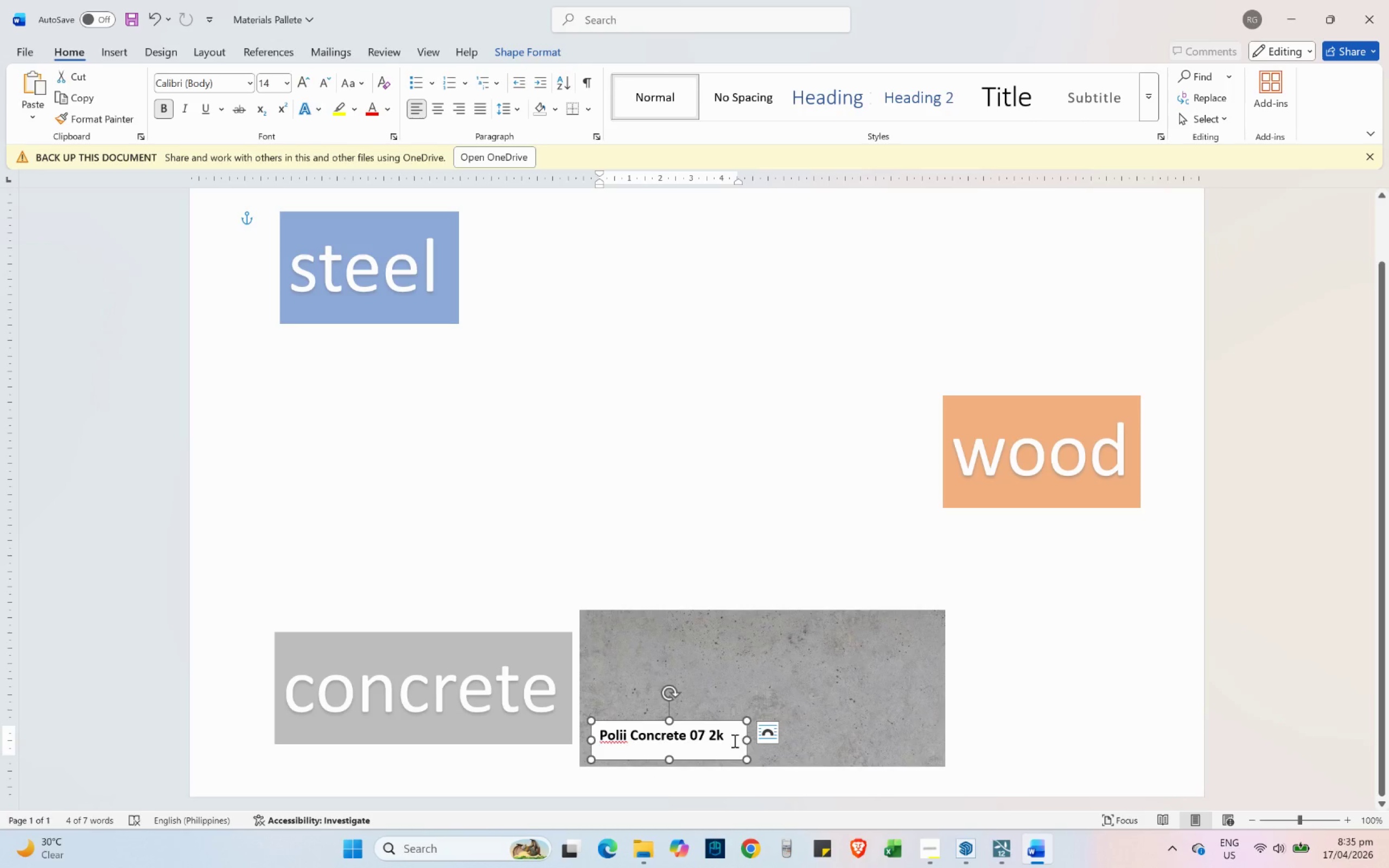 
left_click_drag(start_coordinate=[727, 739], to_coordinate=[619, 730])
 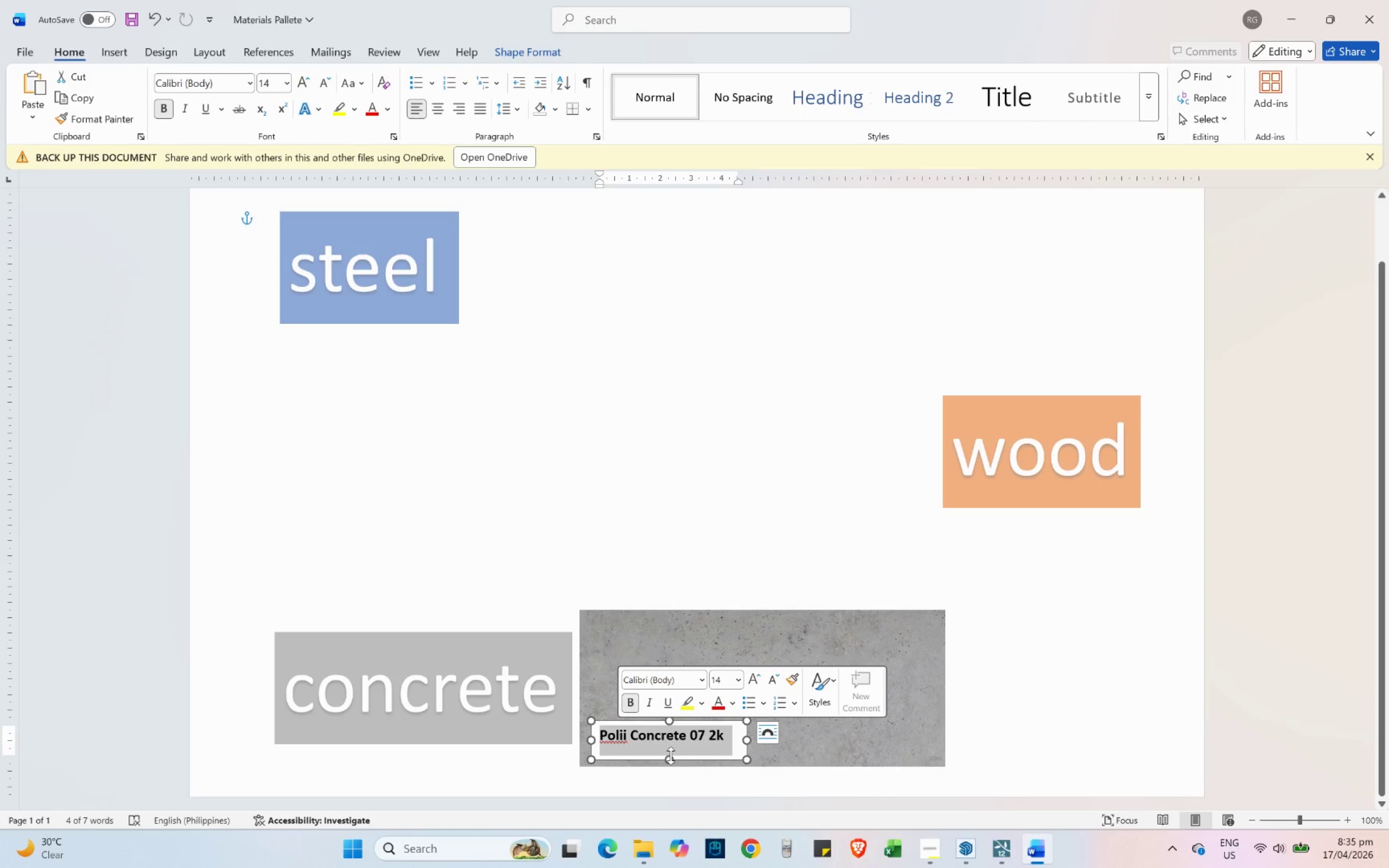 
left_click_drag(start_coordinate=[671, 756], to_coordinate=[670, 749])
 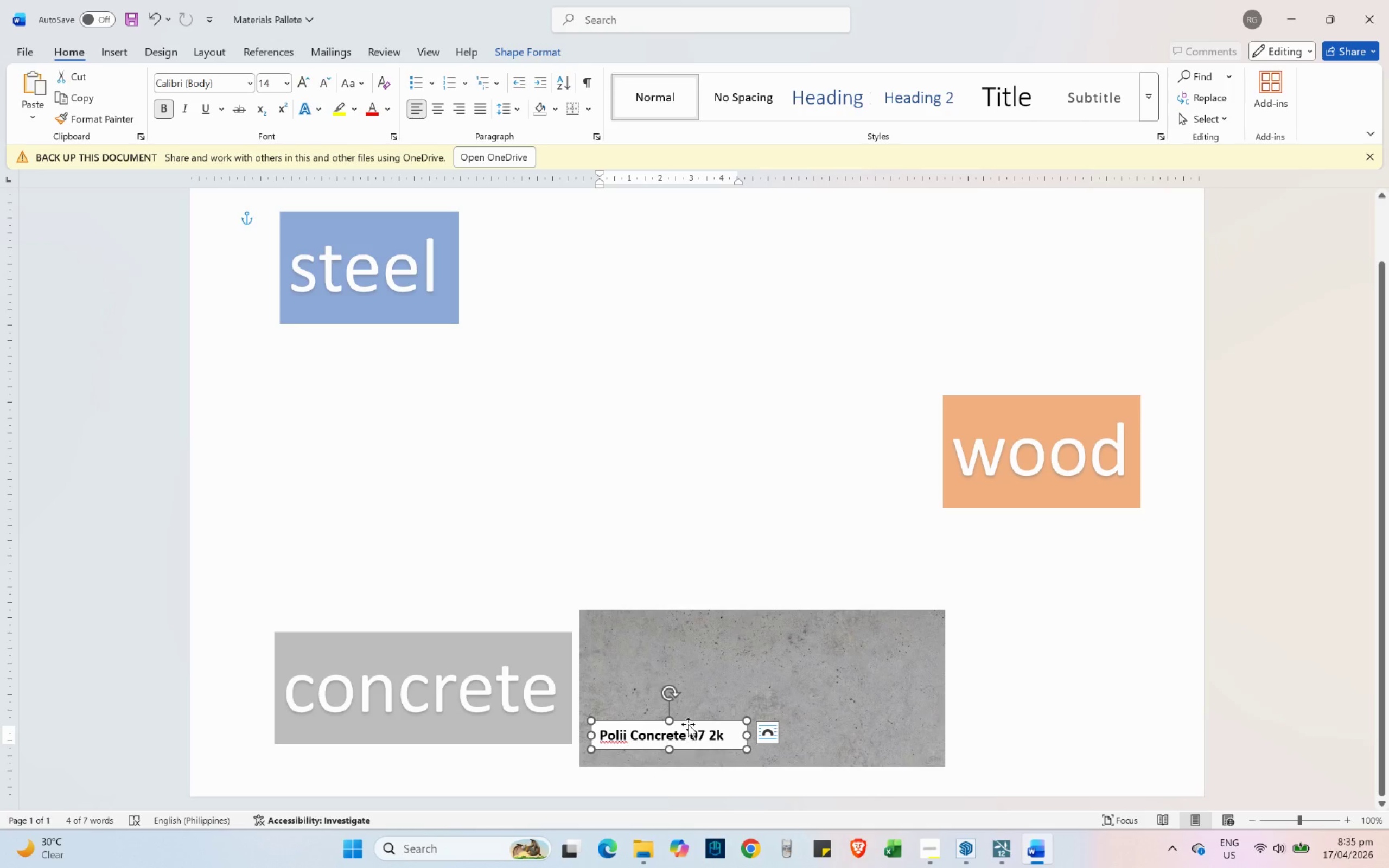 
left_click([688, 724])
 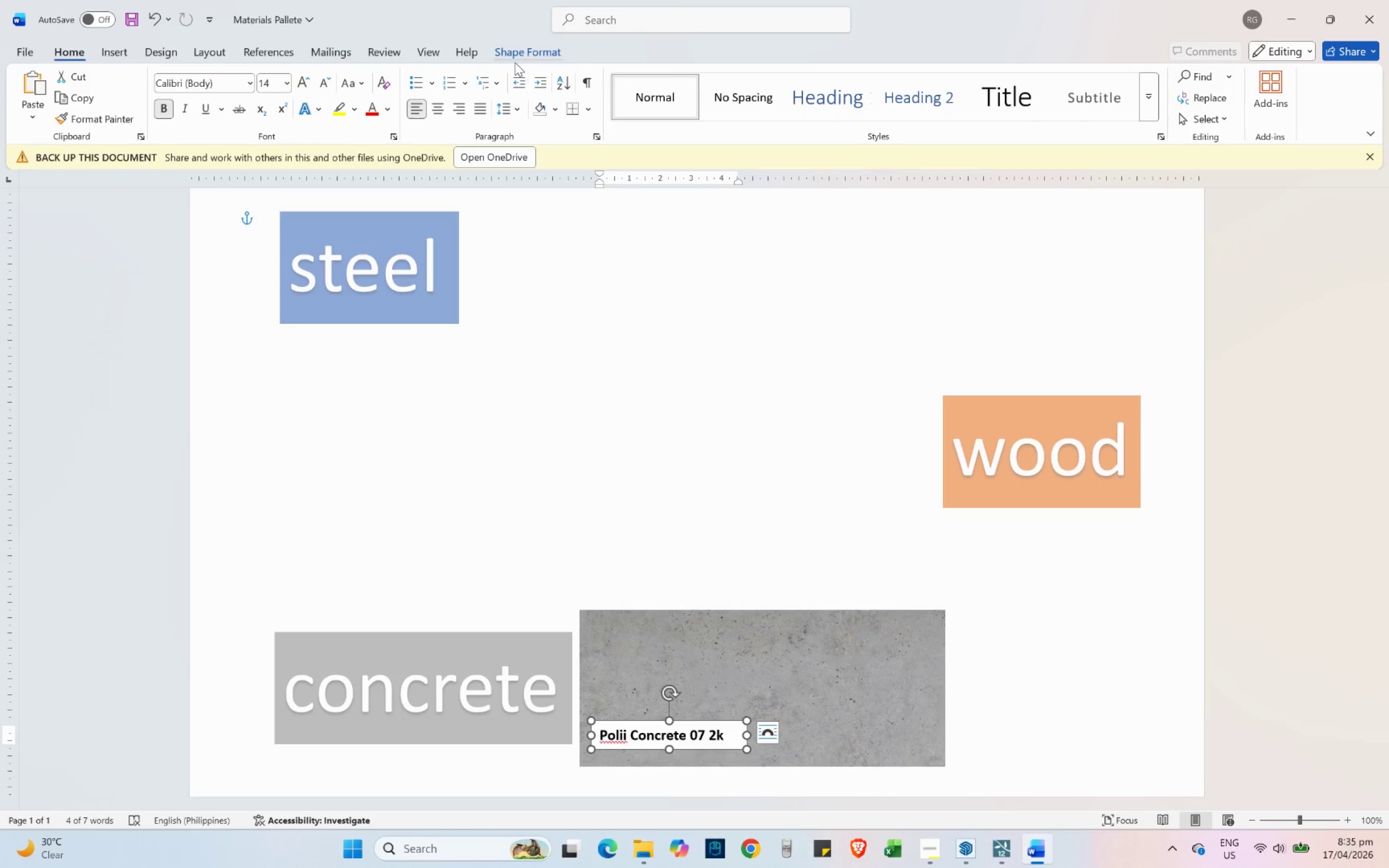 
left_click([515, 61])
 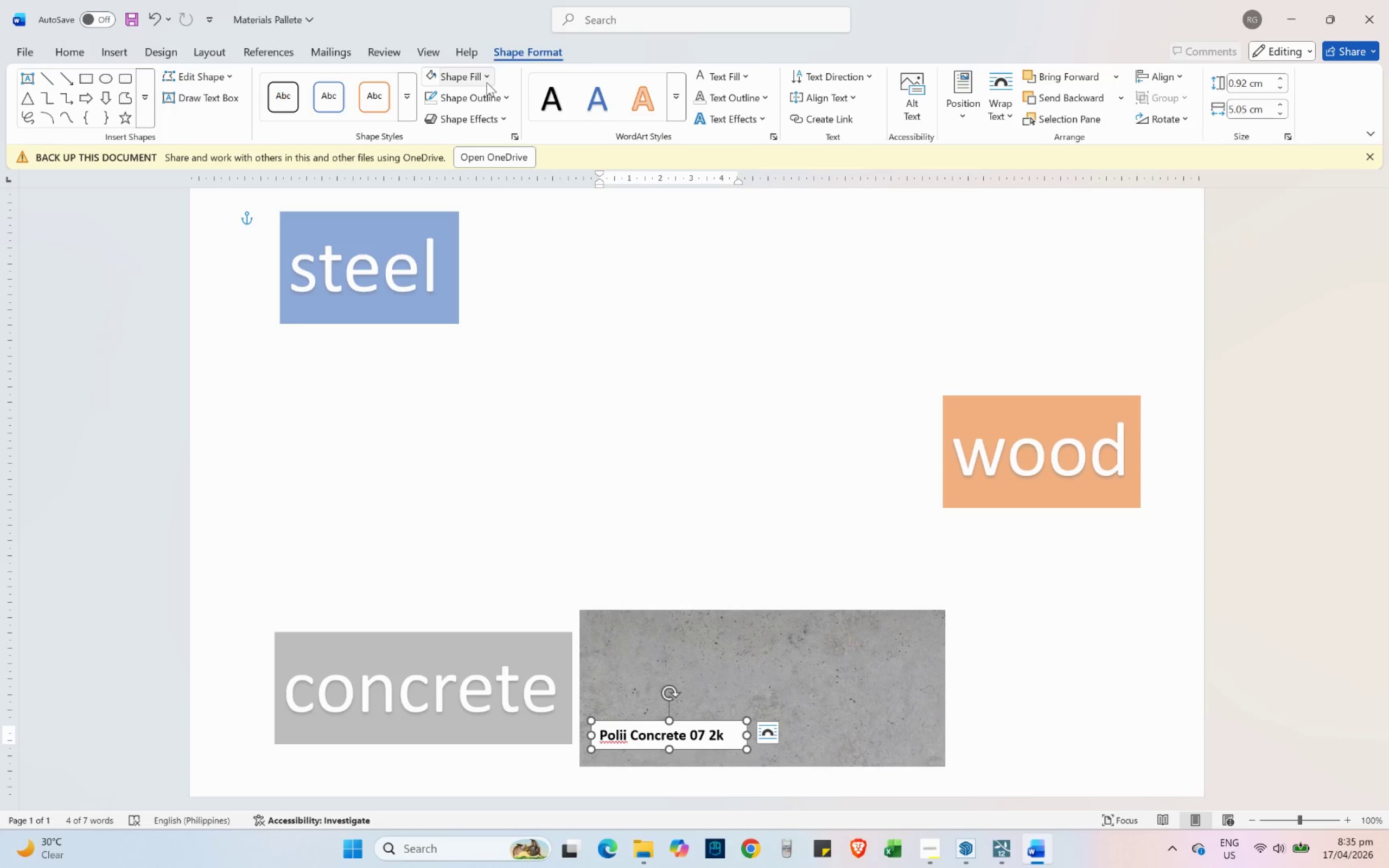 
left_click([487, 82])
 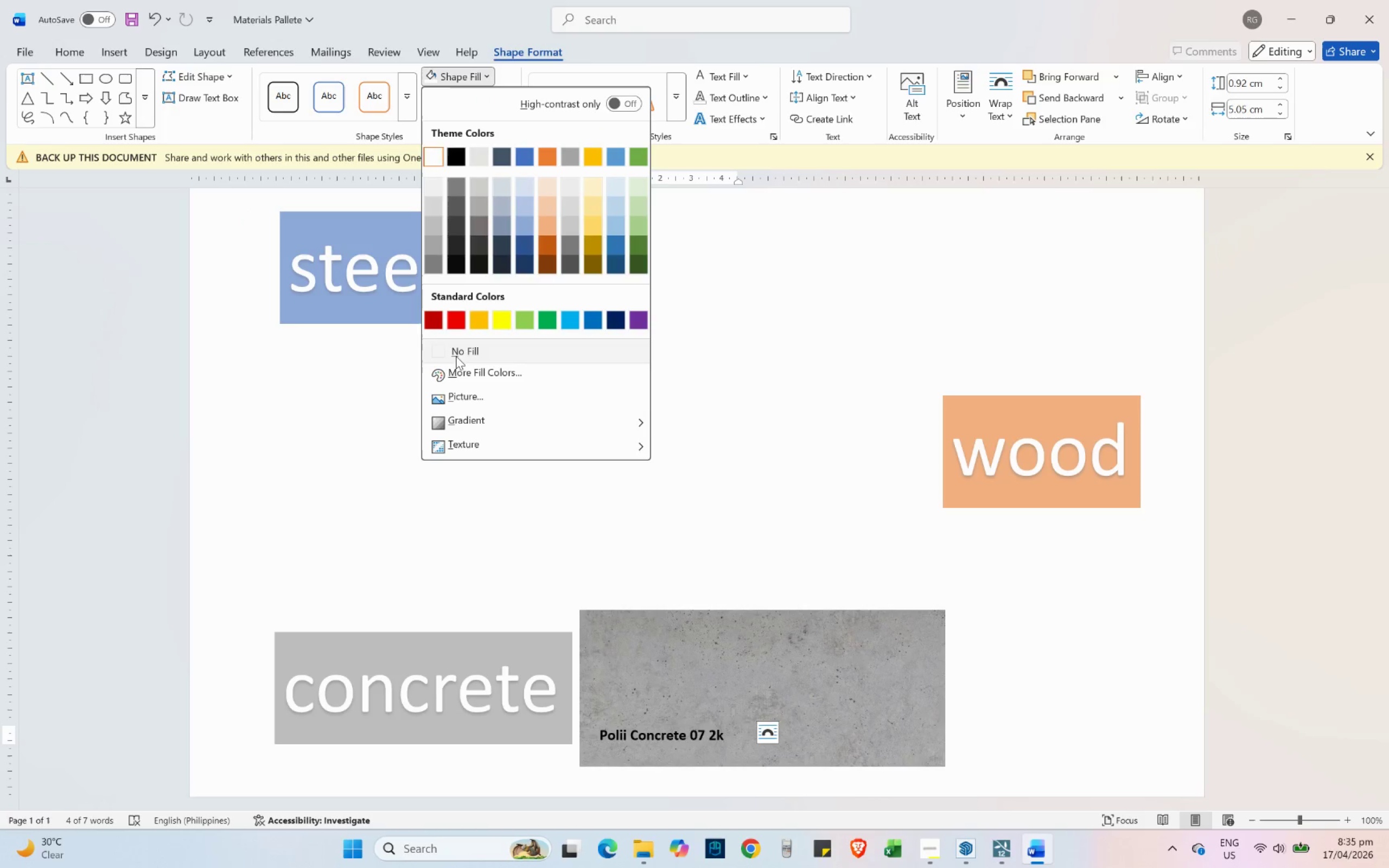 
left_click([455, 355])
 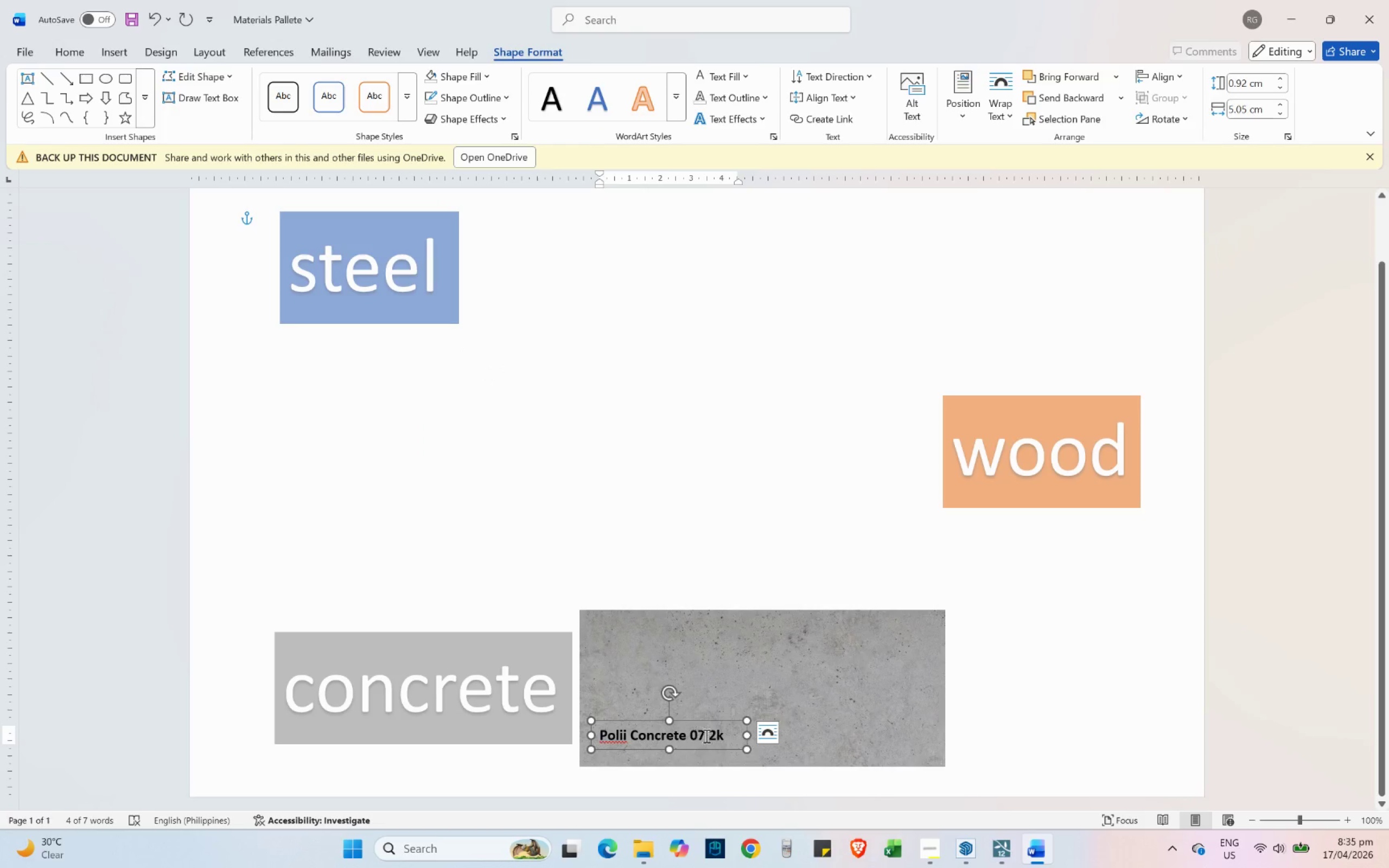 
left_click([715, 734])
 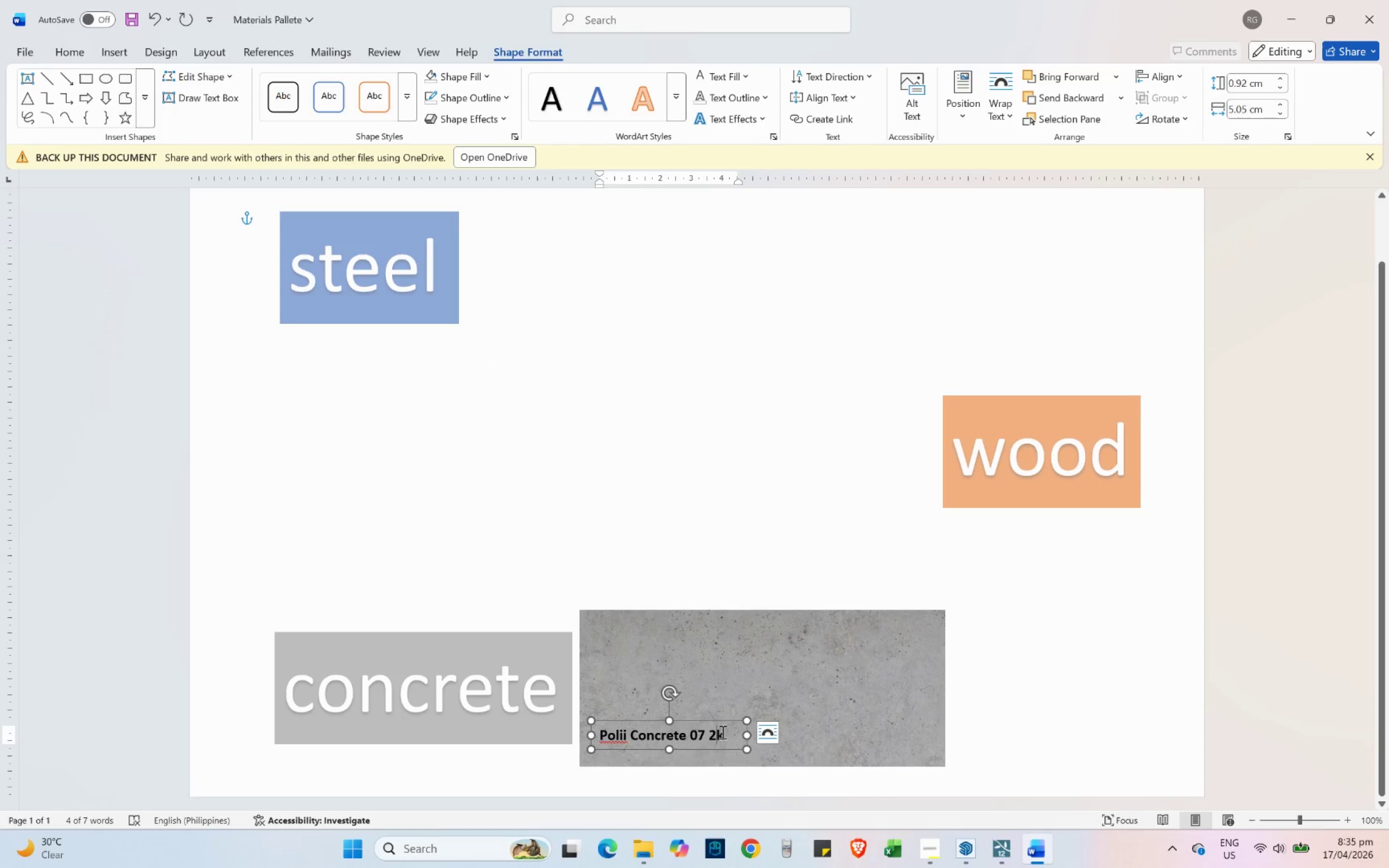 
key(Control+ControlLeft)
 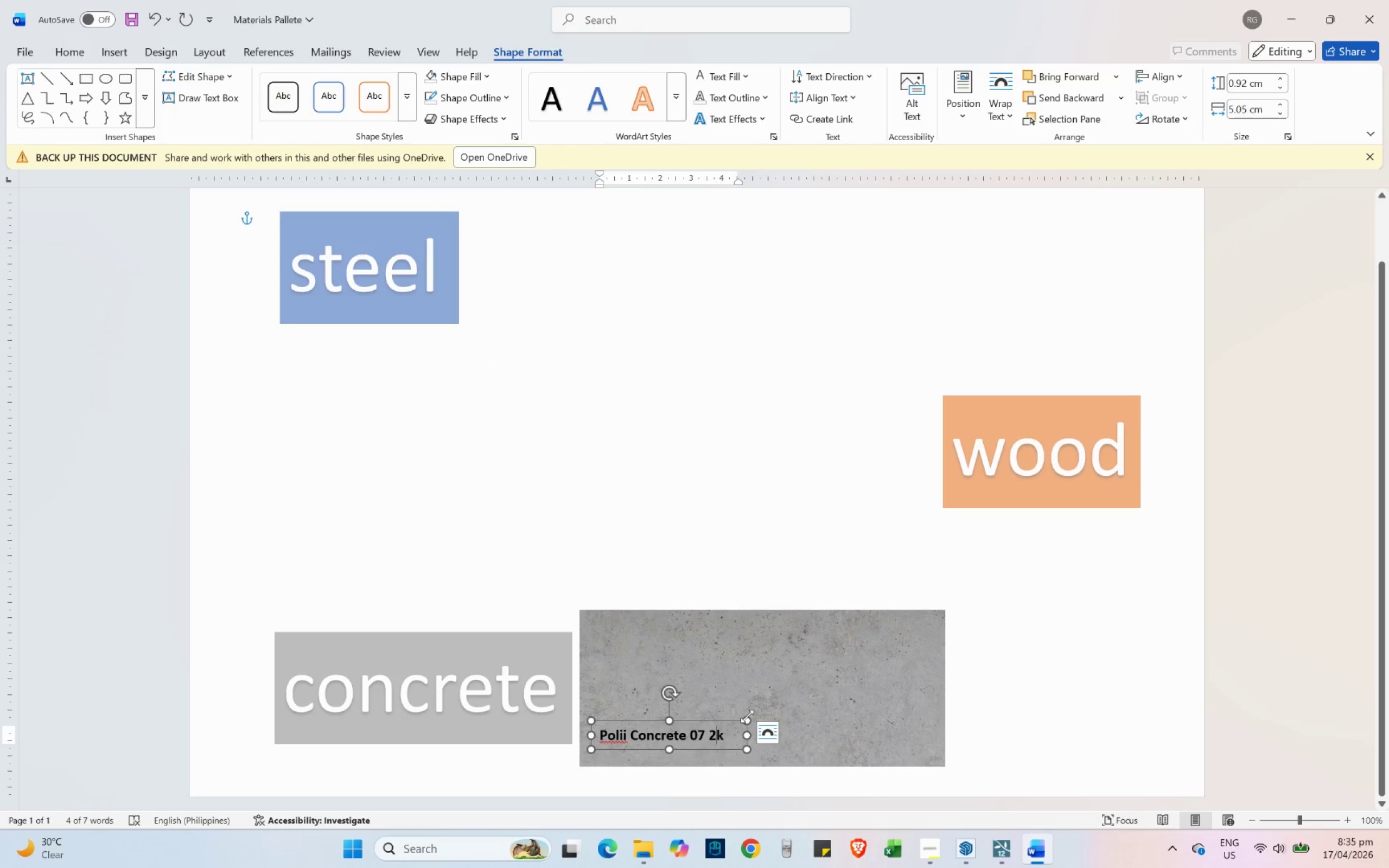 
key(Control+A)
 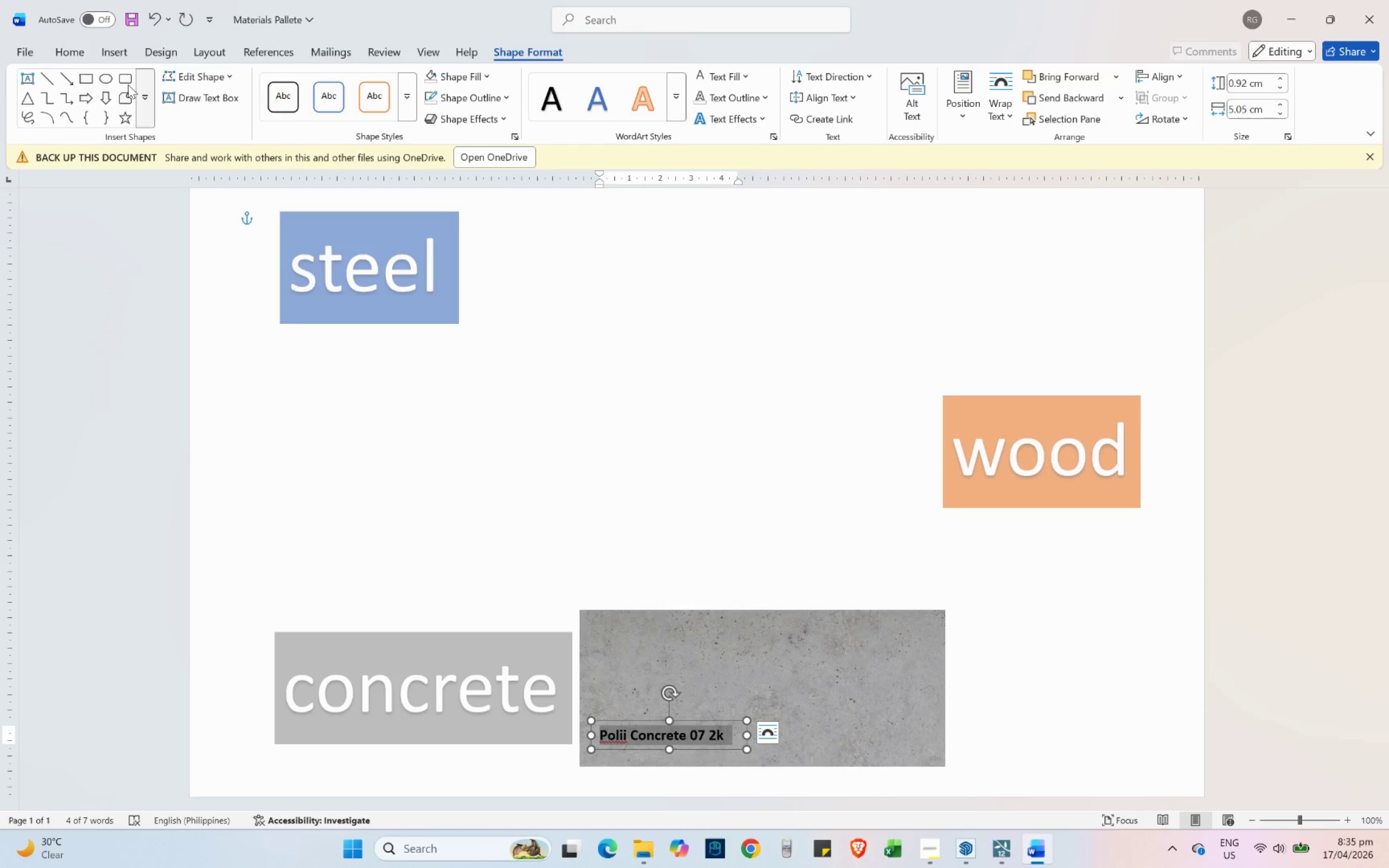 
left_click([79, 56])
 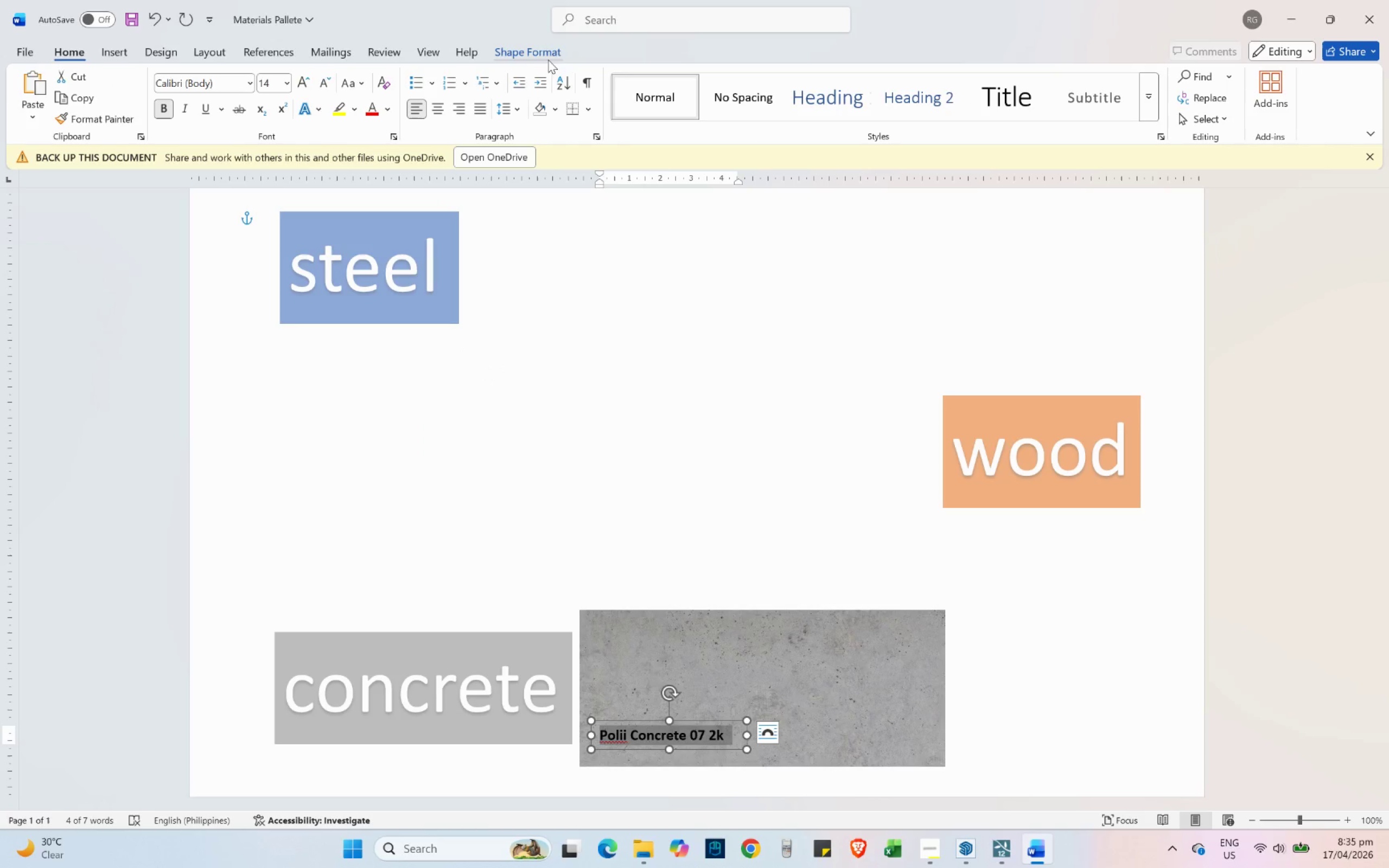 
left_click([547, 60])
 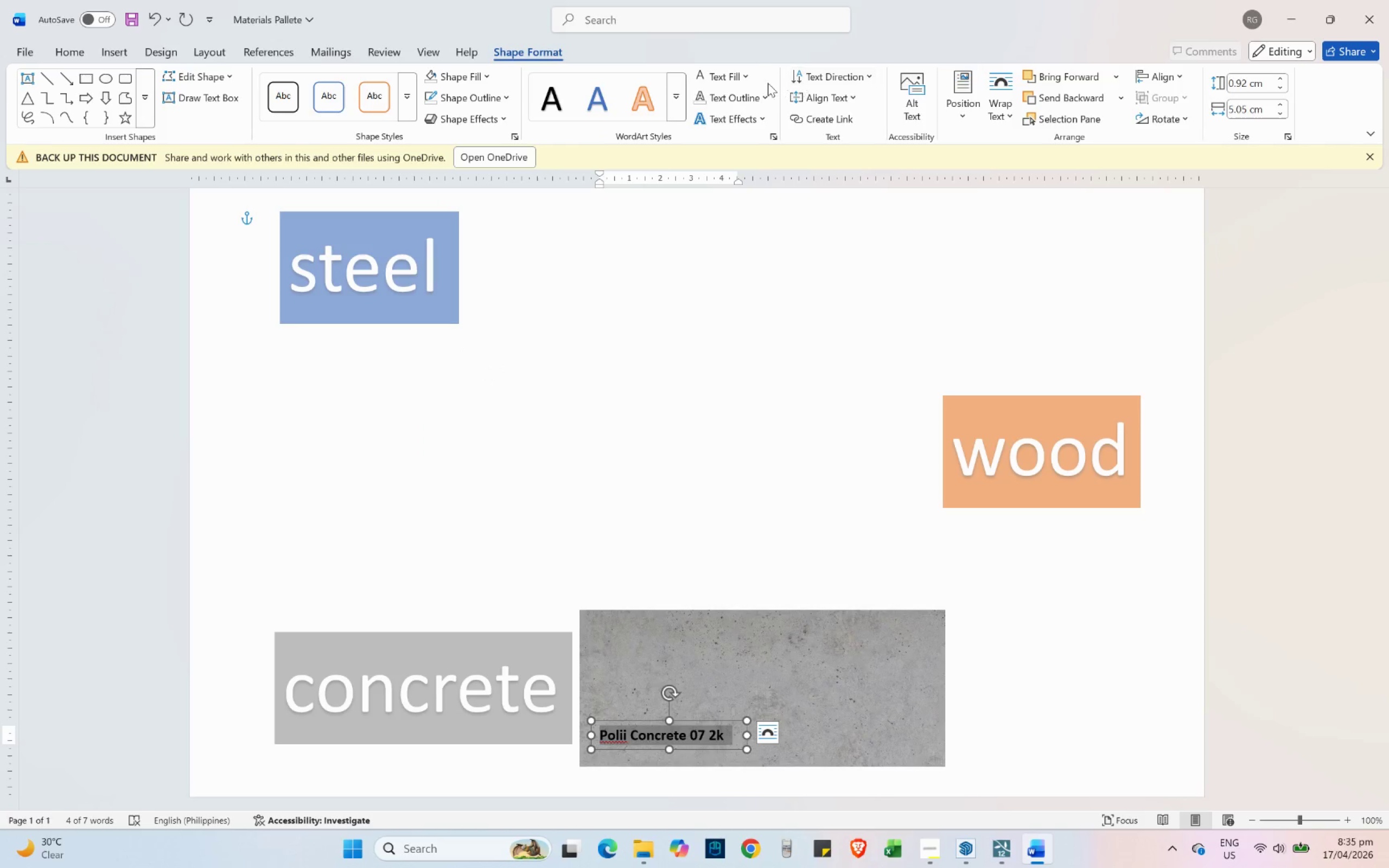 
left_click([749, 77])
 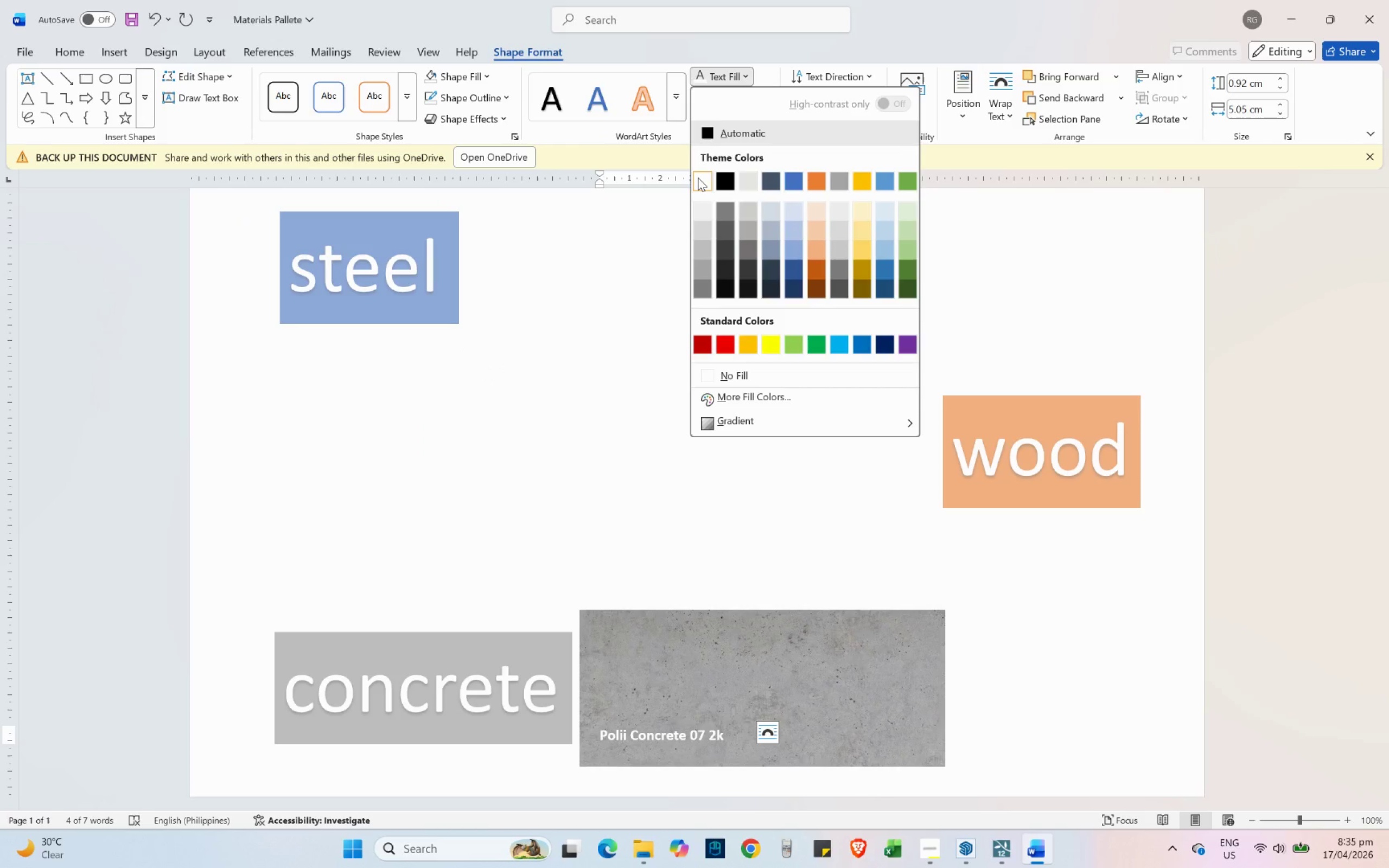 
left_click([698, 177])
 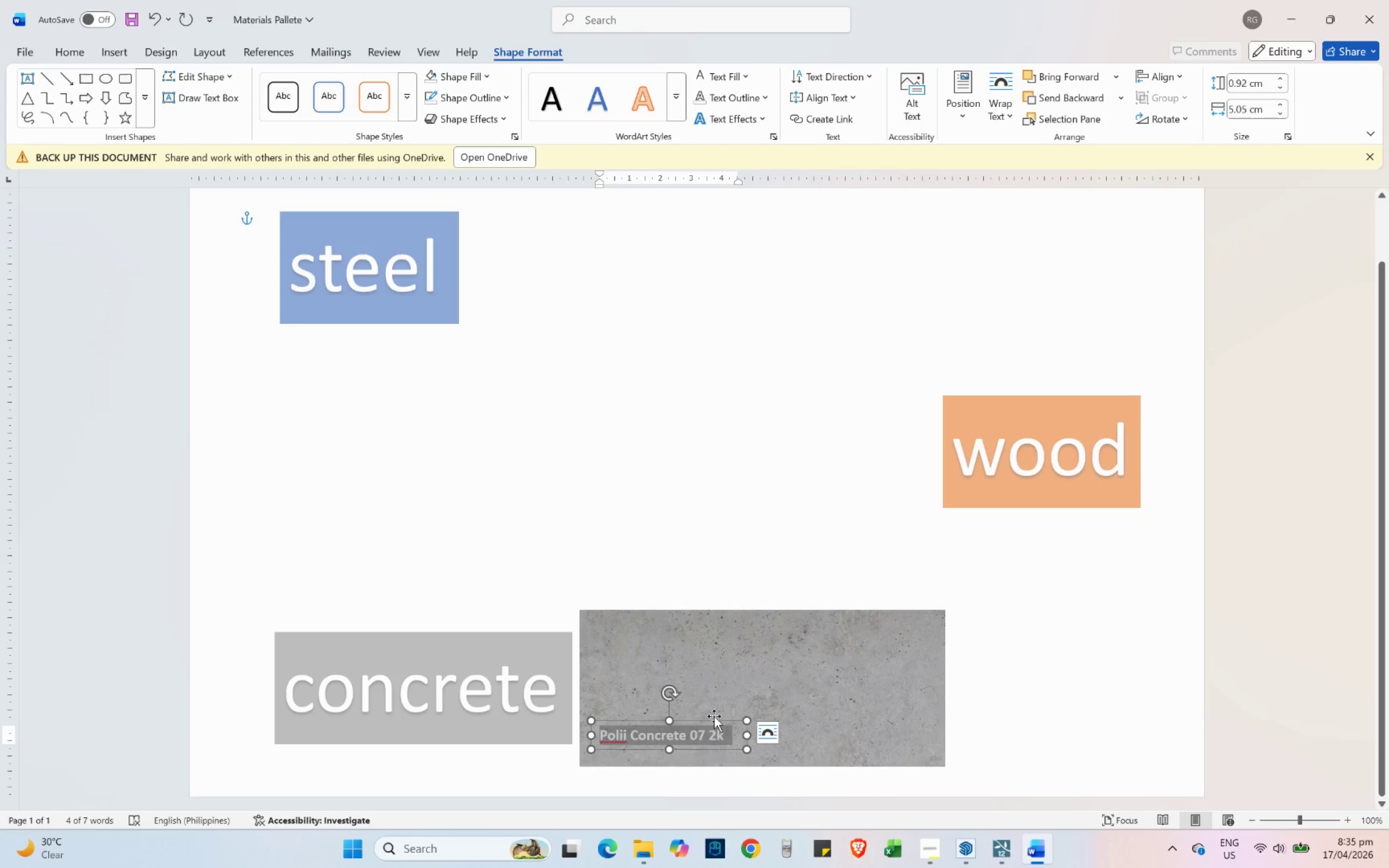 
left_click_drag(start_coordinate=[712, 722], to_coordinate=[705, 738])
 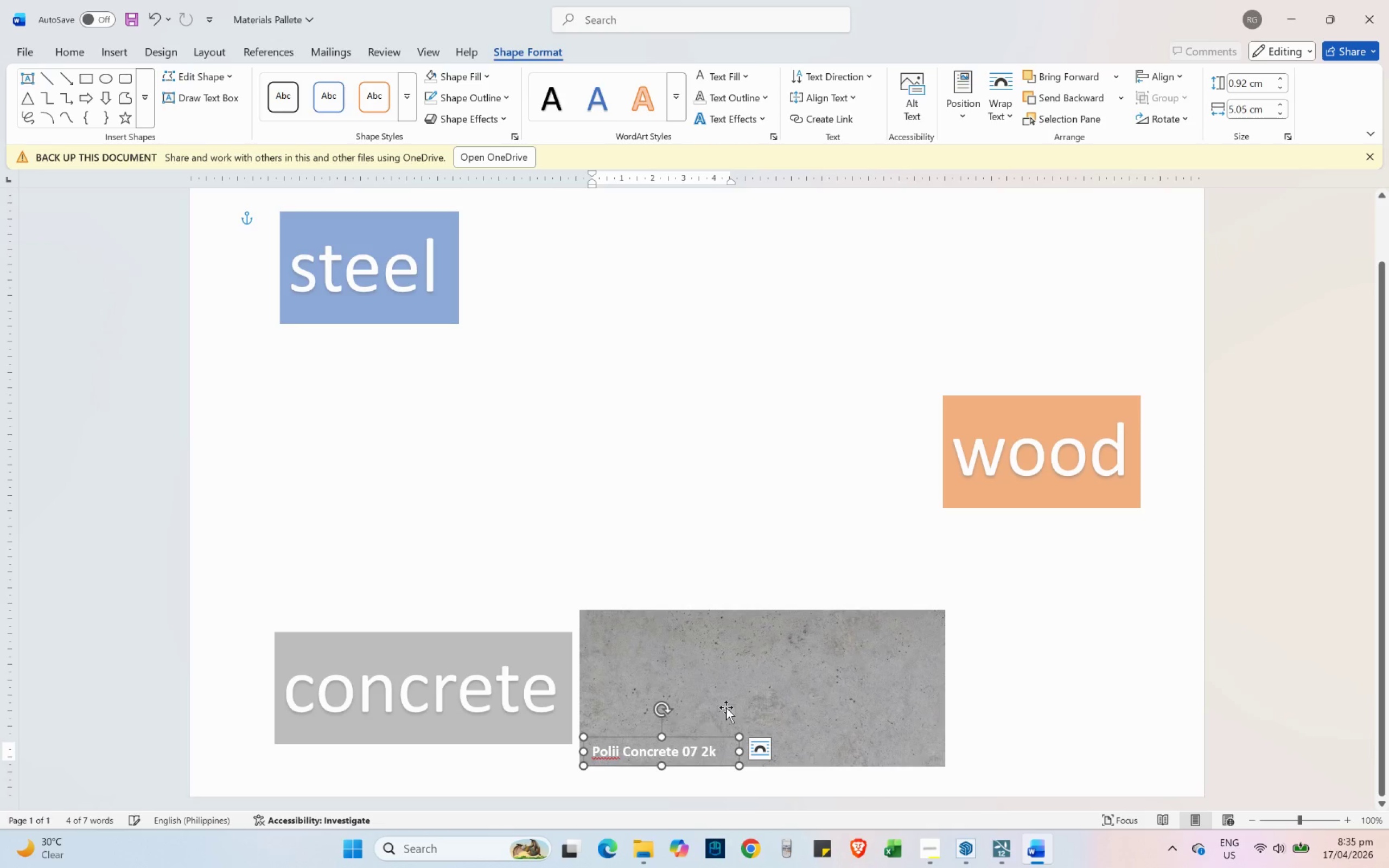 
key(Control+ControlLeft)
 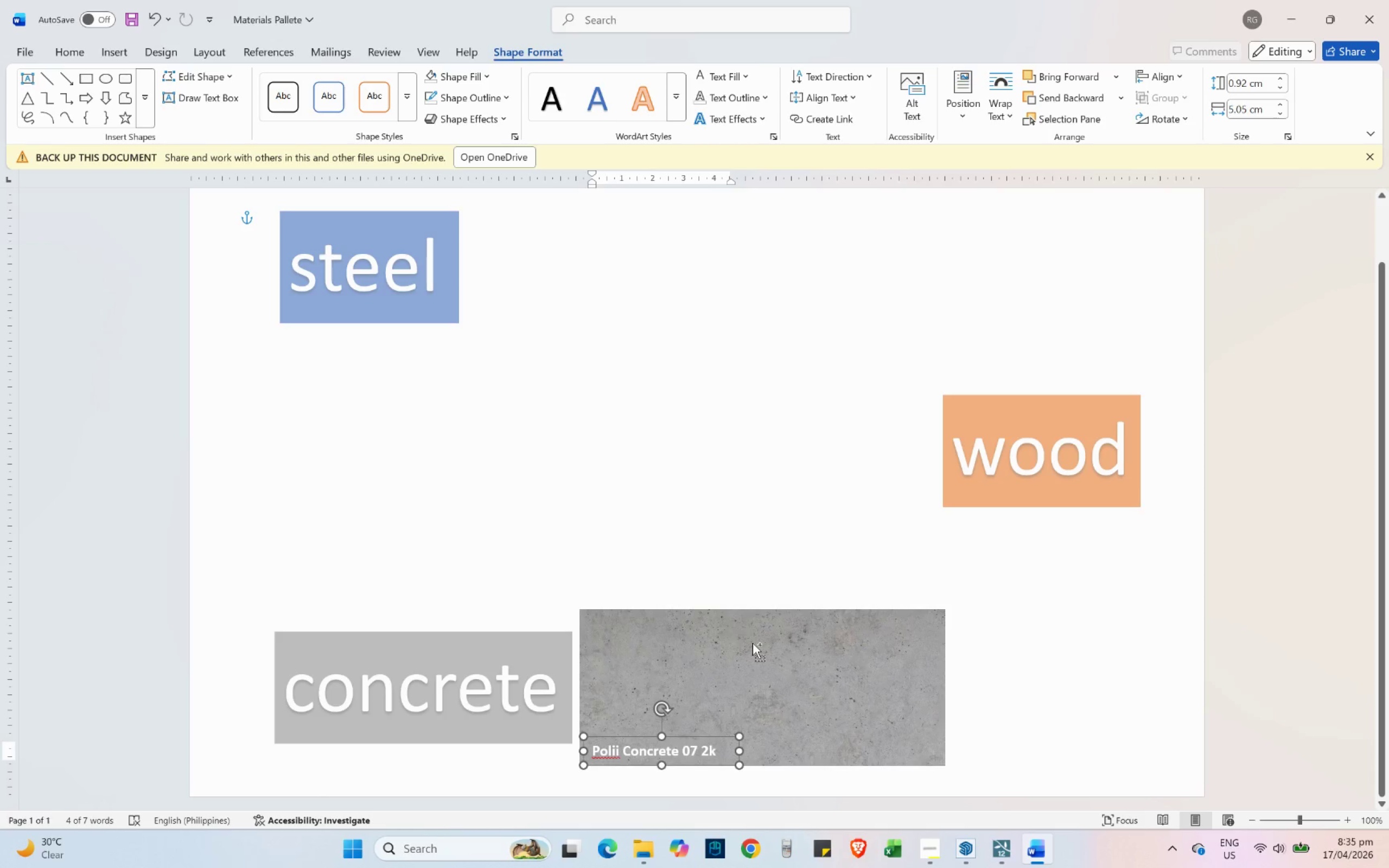 
key(Control+S)
 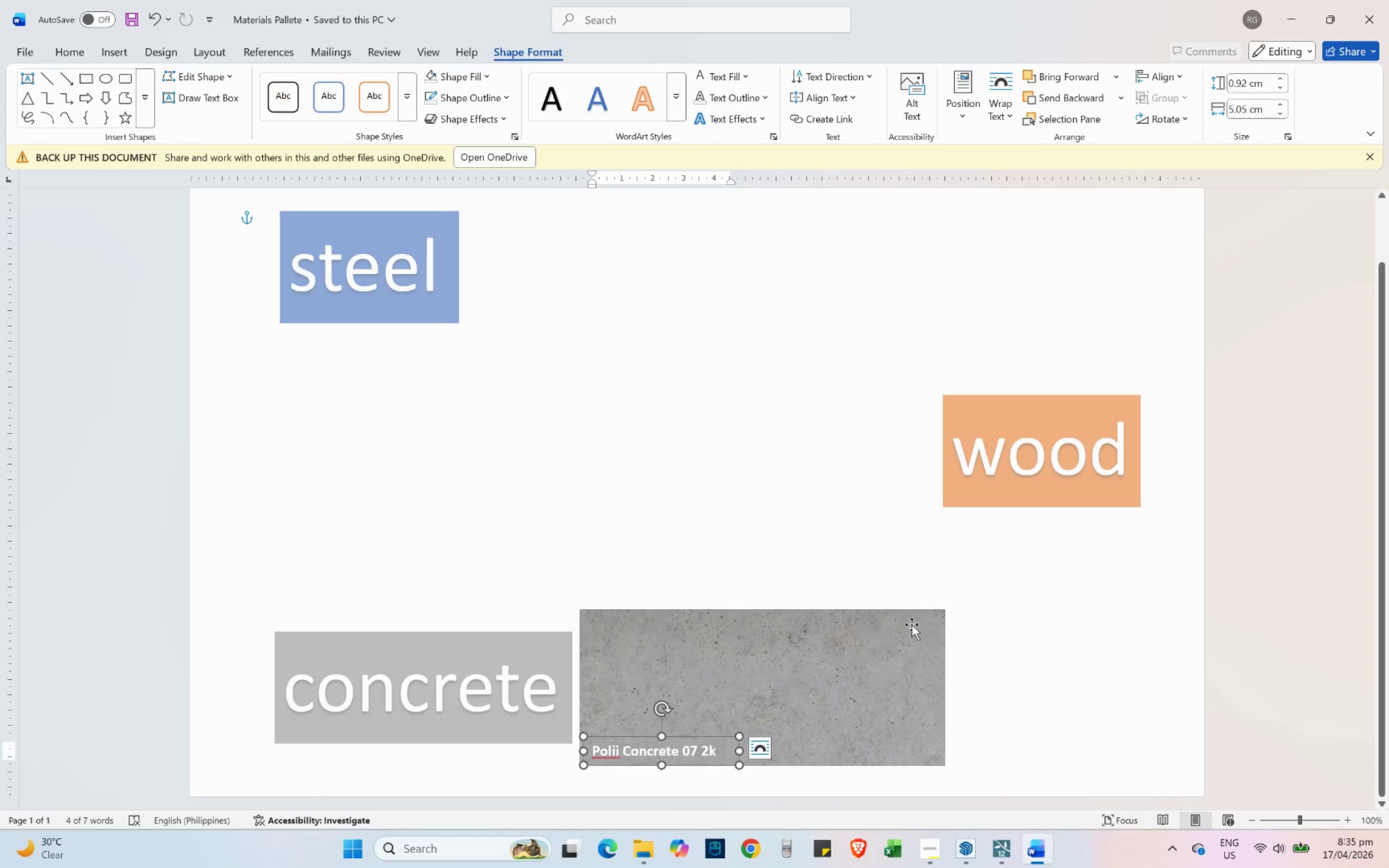 
scroll: coordinate [727, 639], scroll_direction: down, amount: 2.0
 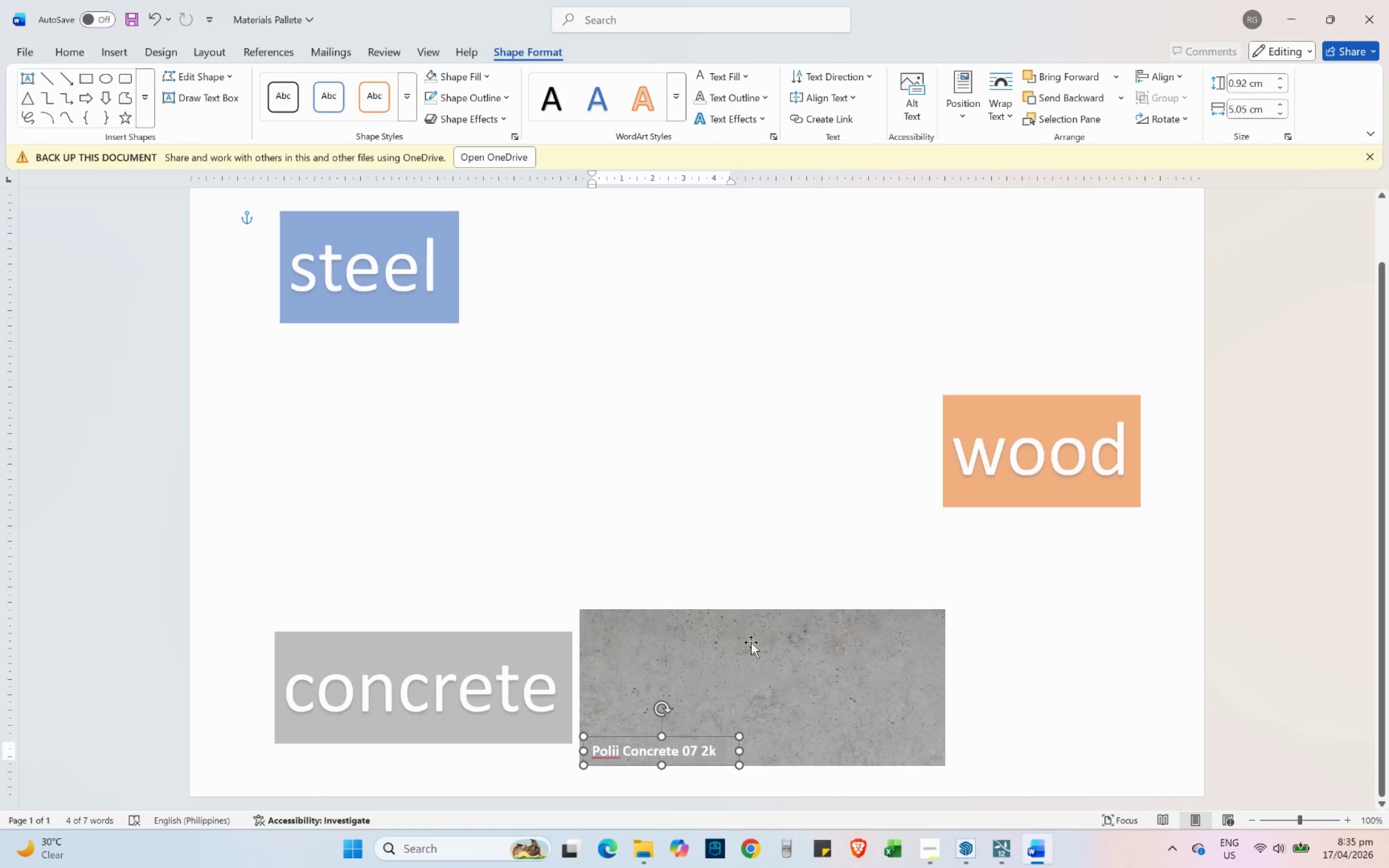 
left_click([912, 660])
 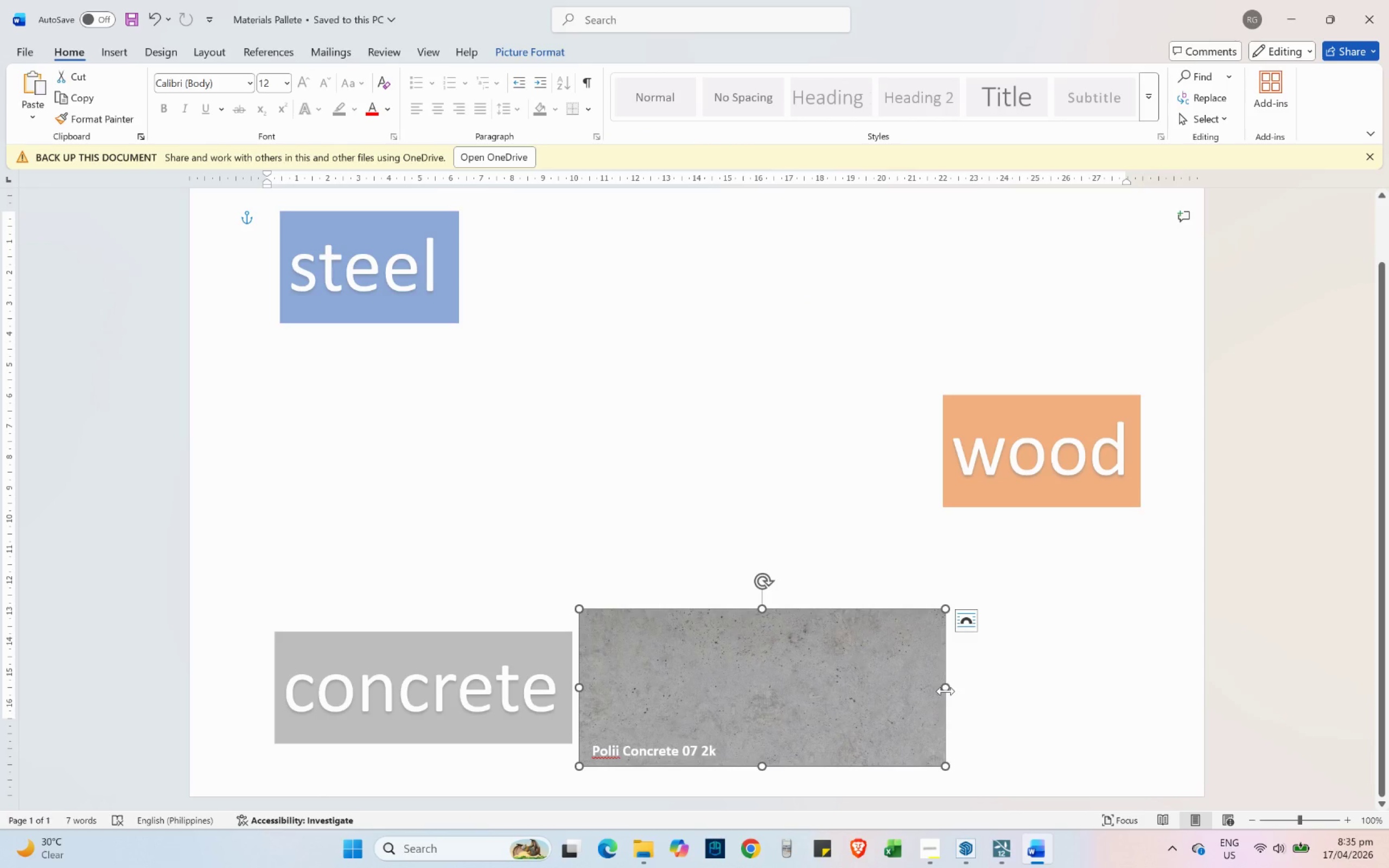 
left_click_drag(start_coordinate=[946, 691], to_coordinate=[861, 701])
 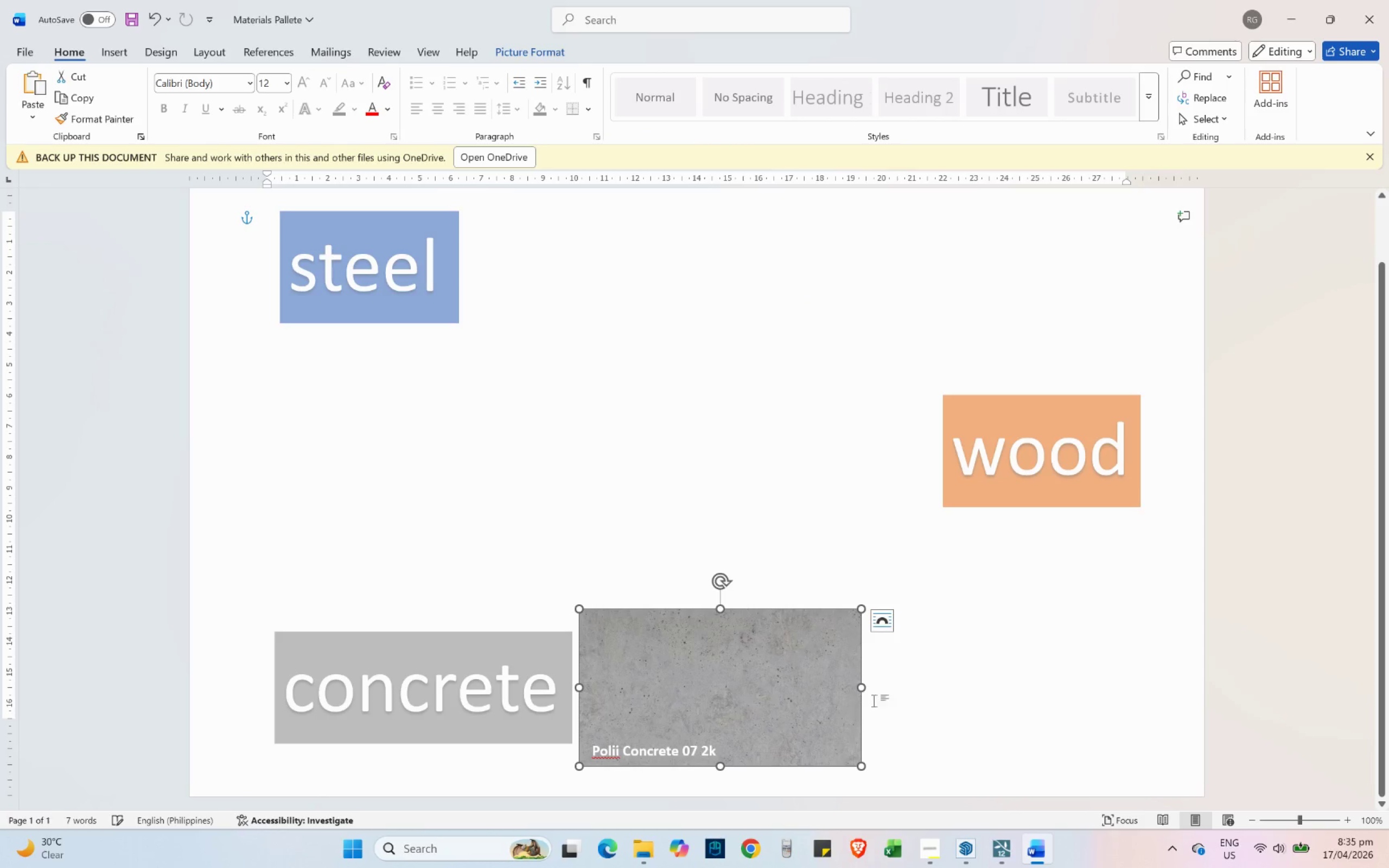 
key(Control+ControlLeft)
 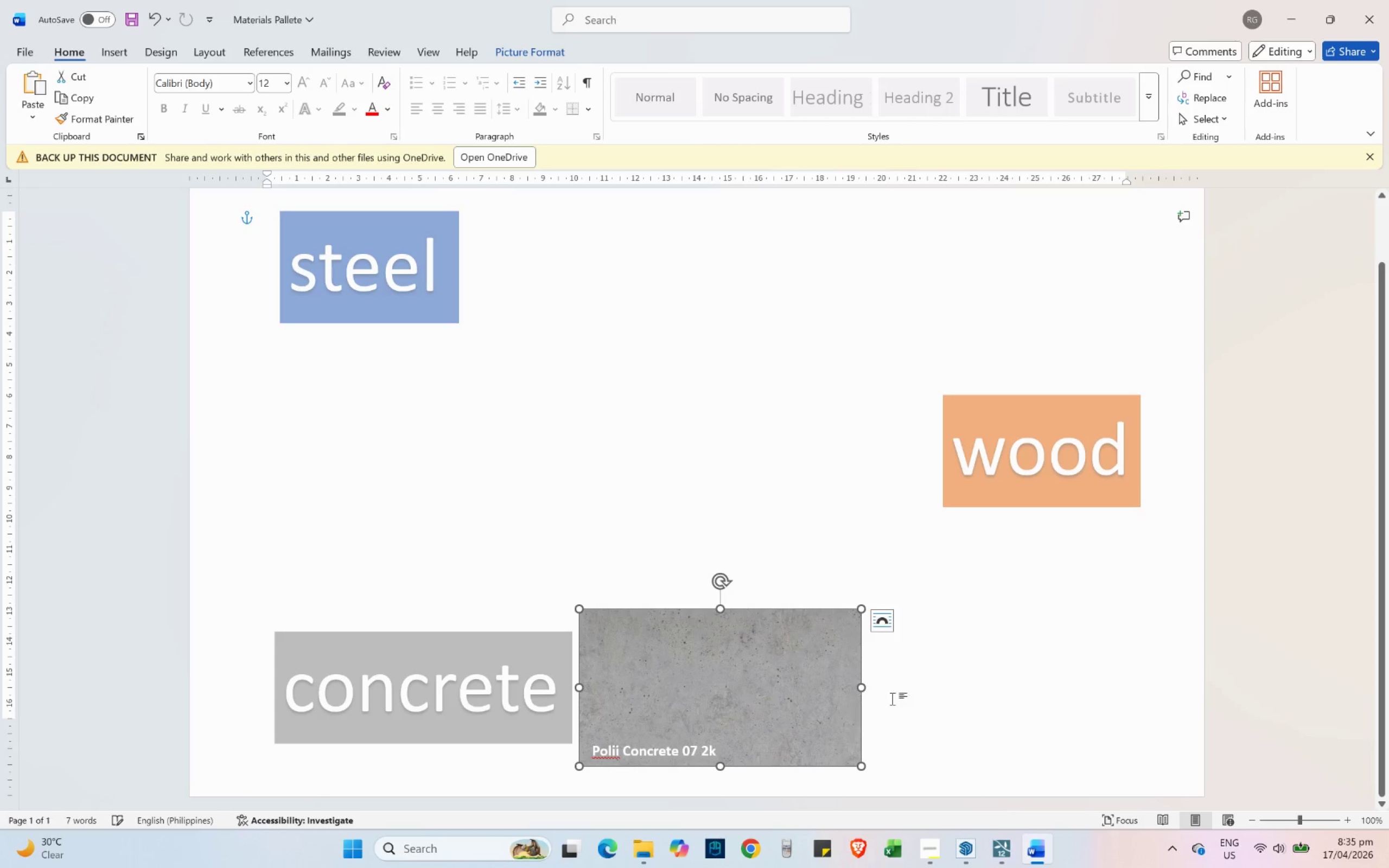 
key(Control+Z)
 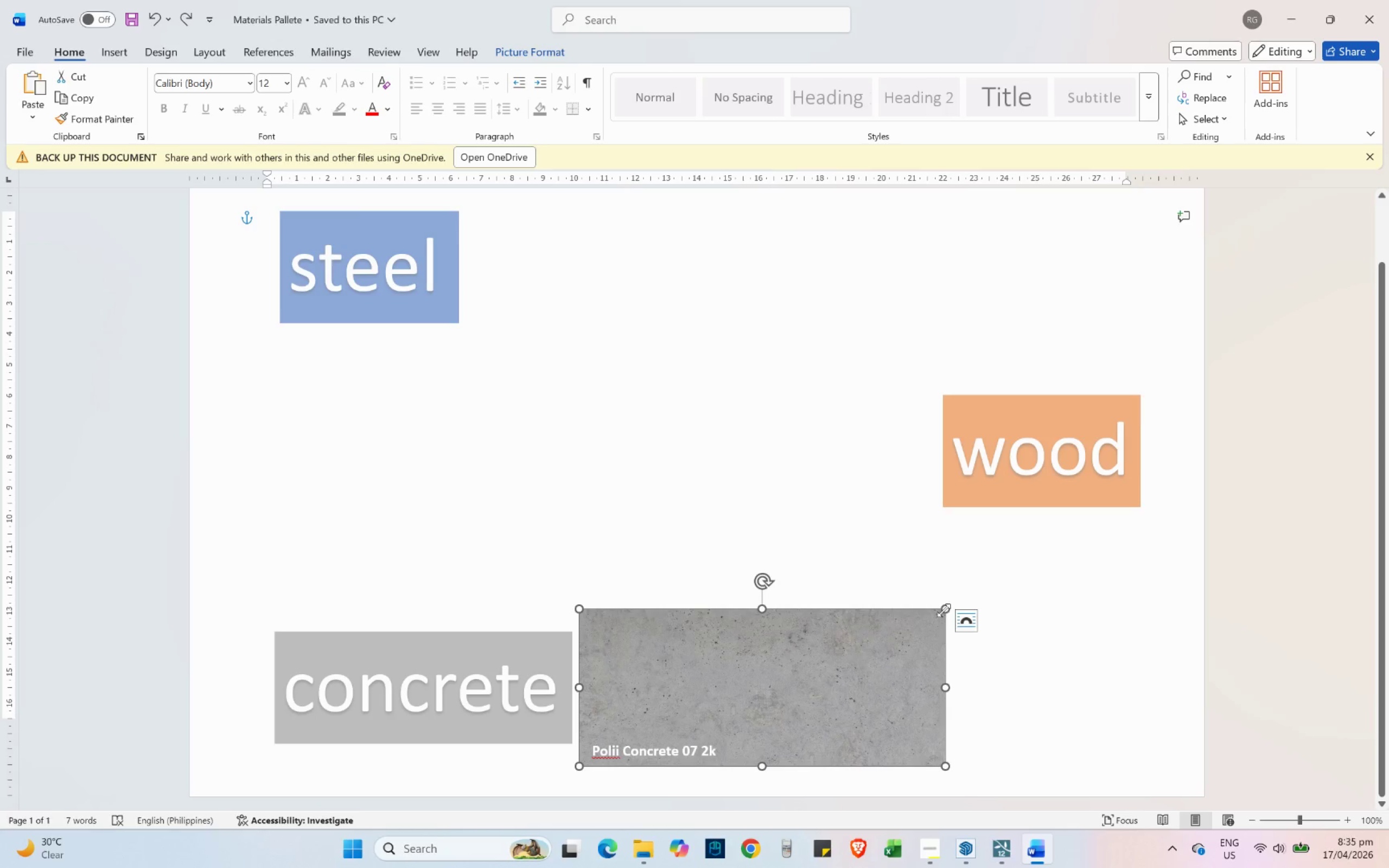 
left_click_drag(start_coordinate=[944, 610], to_coordinate=[887, 642])
 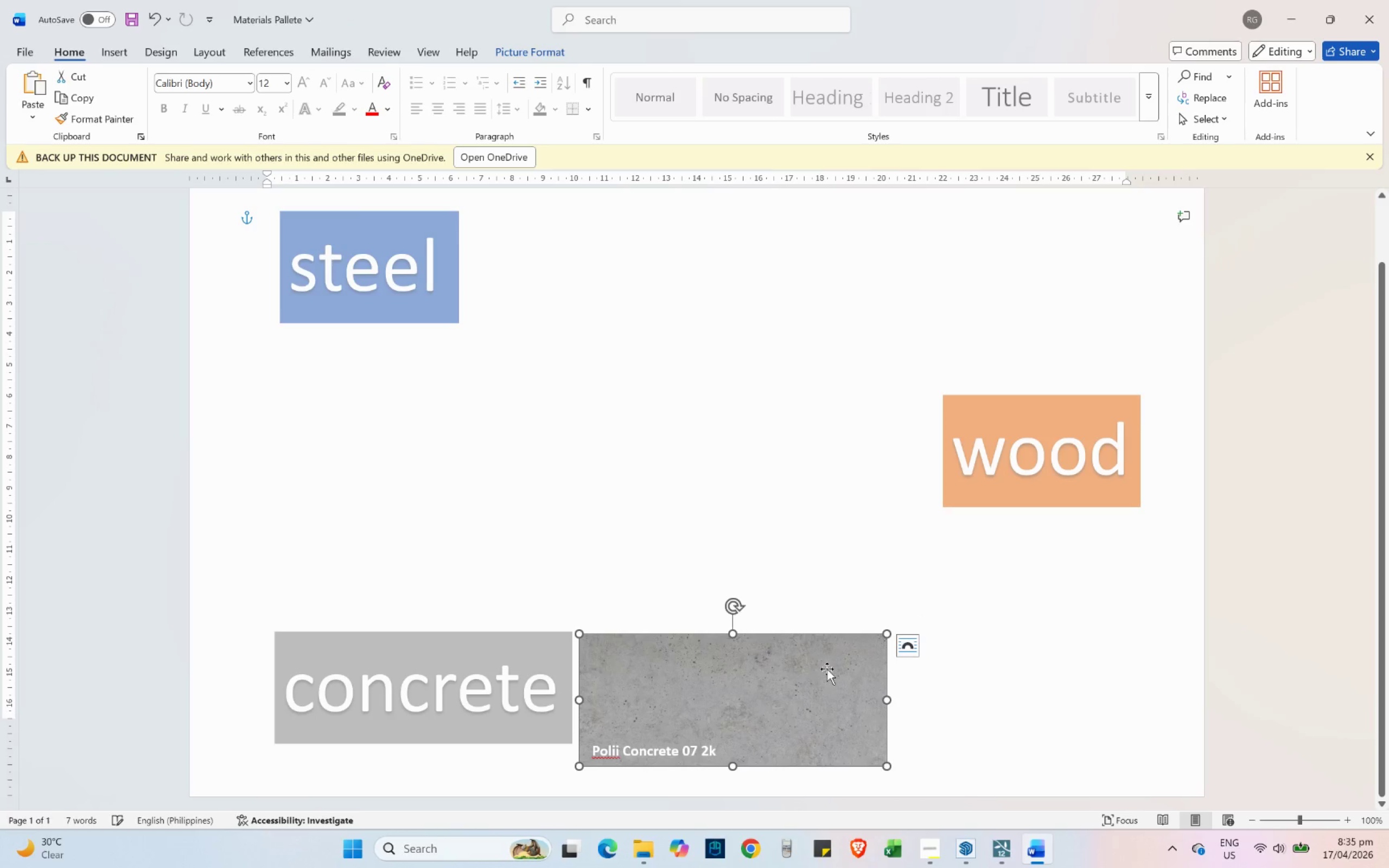 
key(Alt+Tab)
 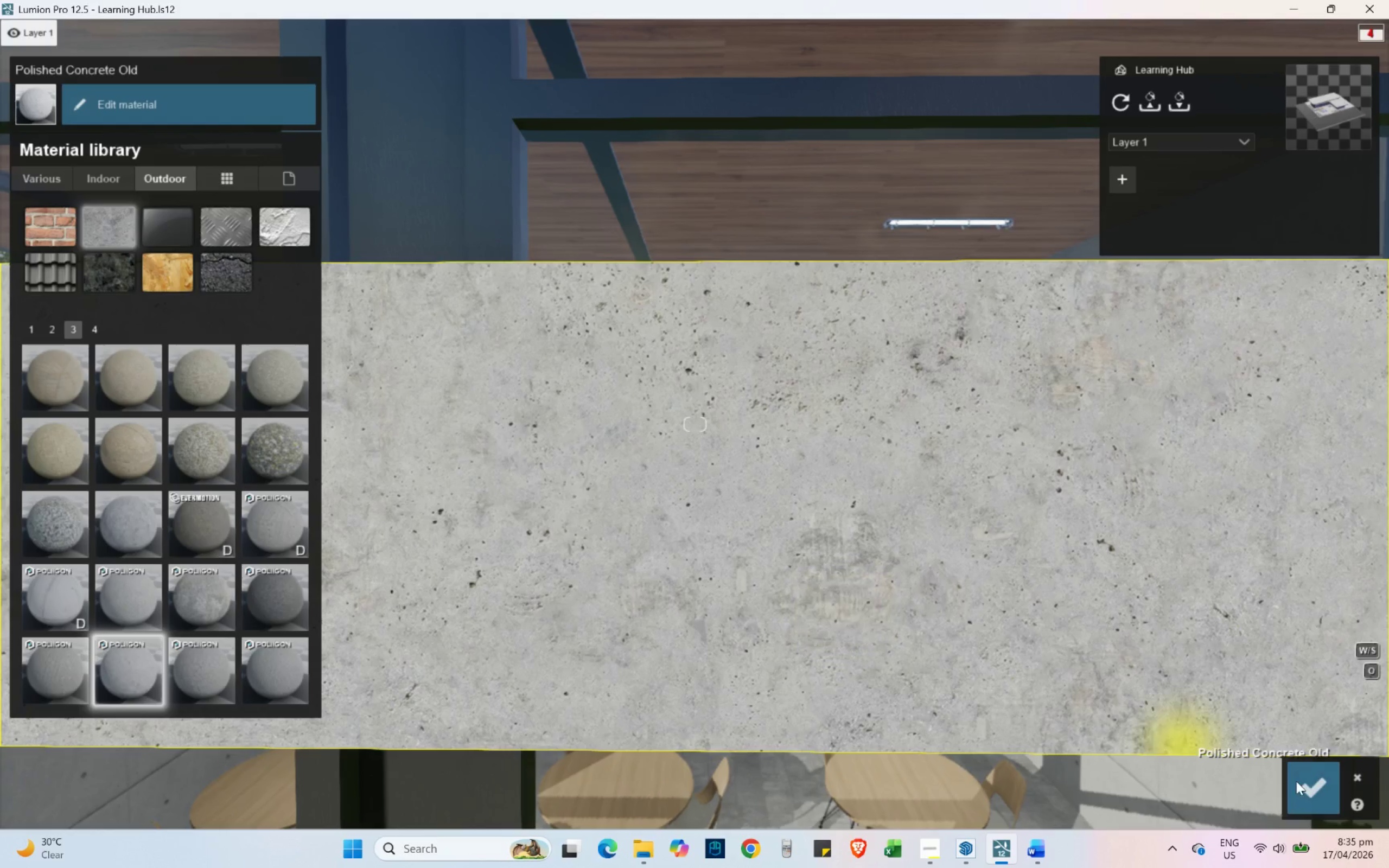 
scroll: coordinate [955, 647], scroll_direction: up, amount: 11.0
 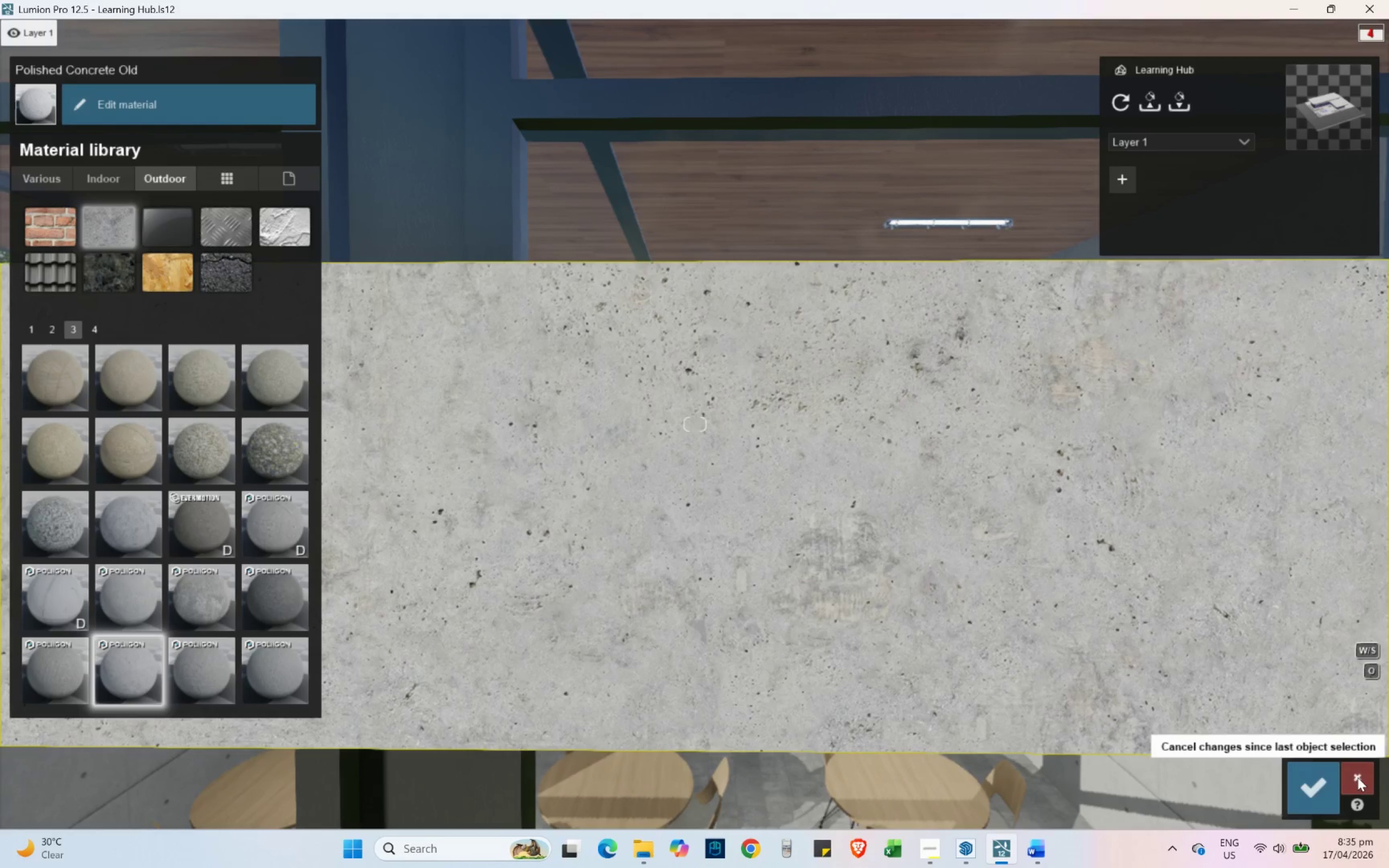 
left_click([1358, 777])
 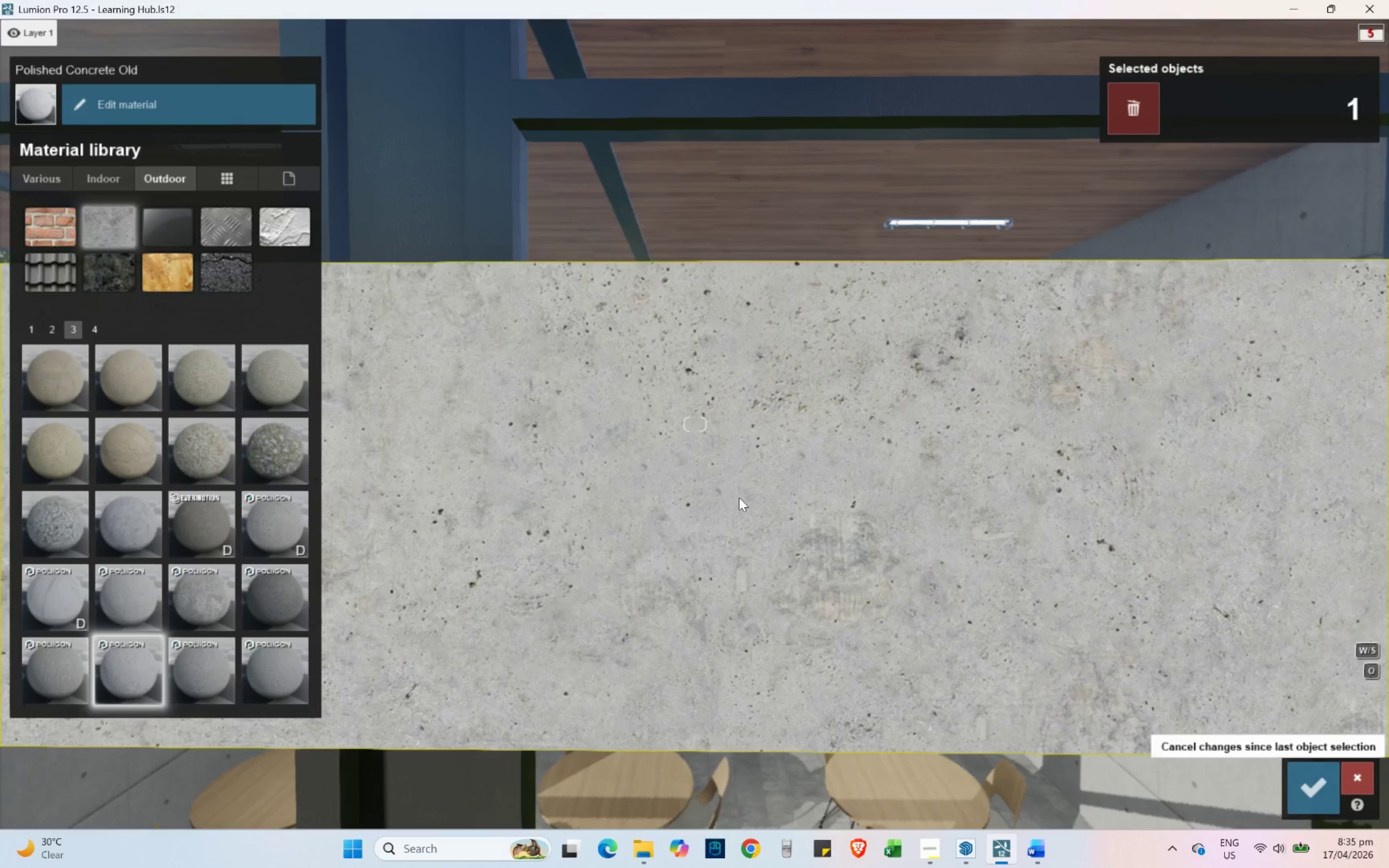 
hold_key(key=W, duration=1.5)
 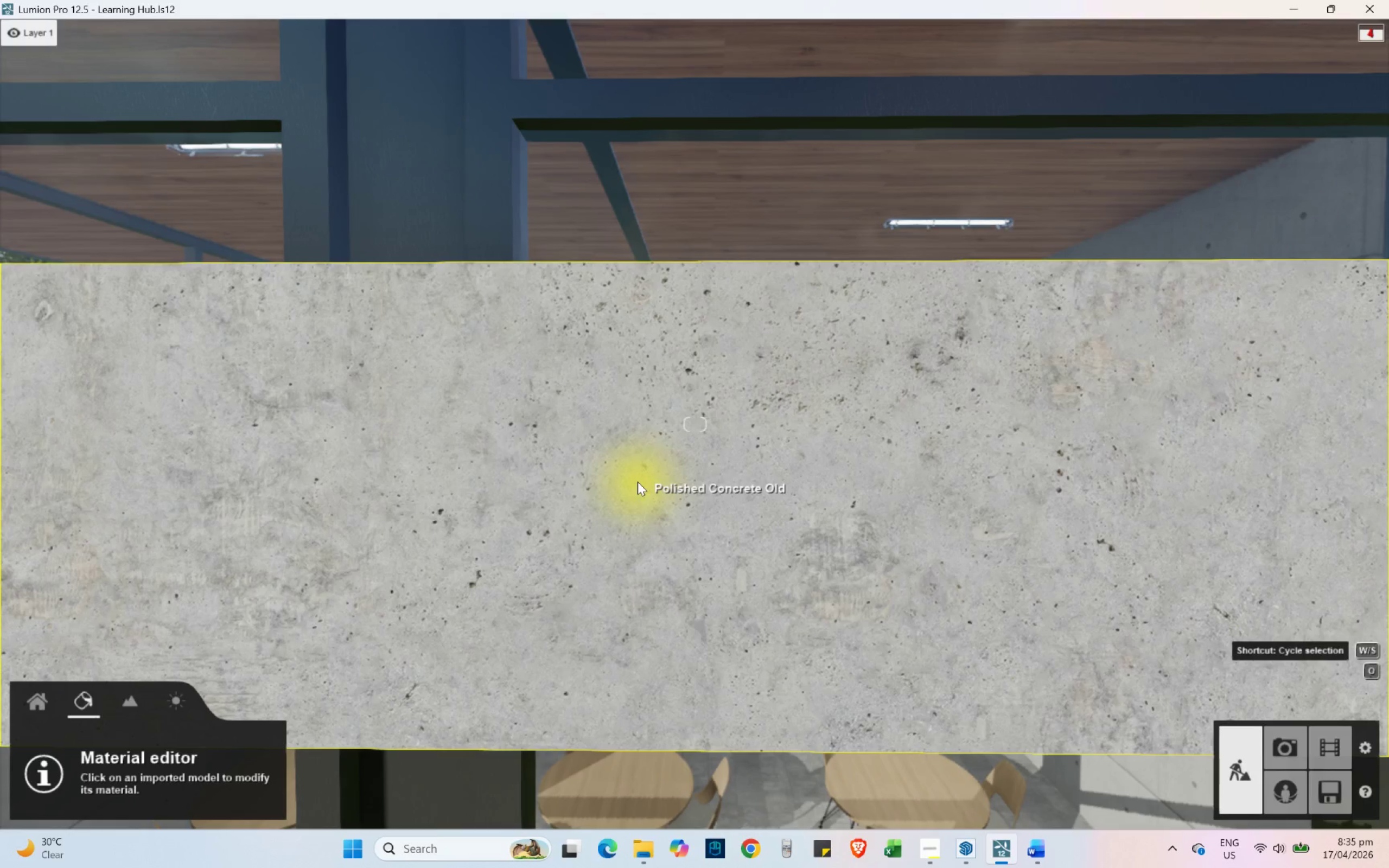 
hold_key(key=W, duration=0.62)
 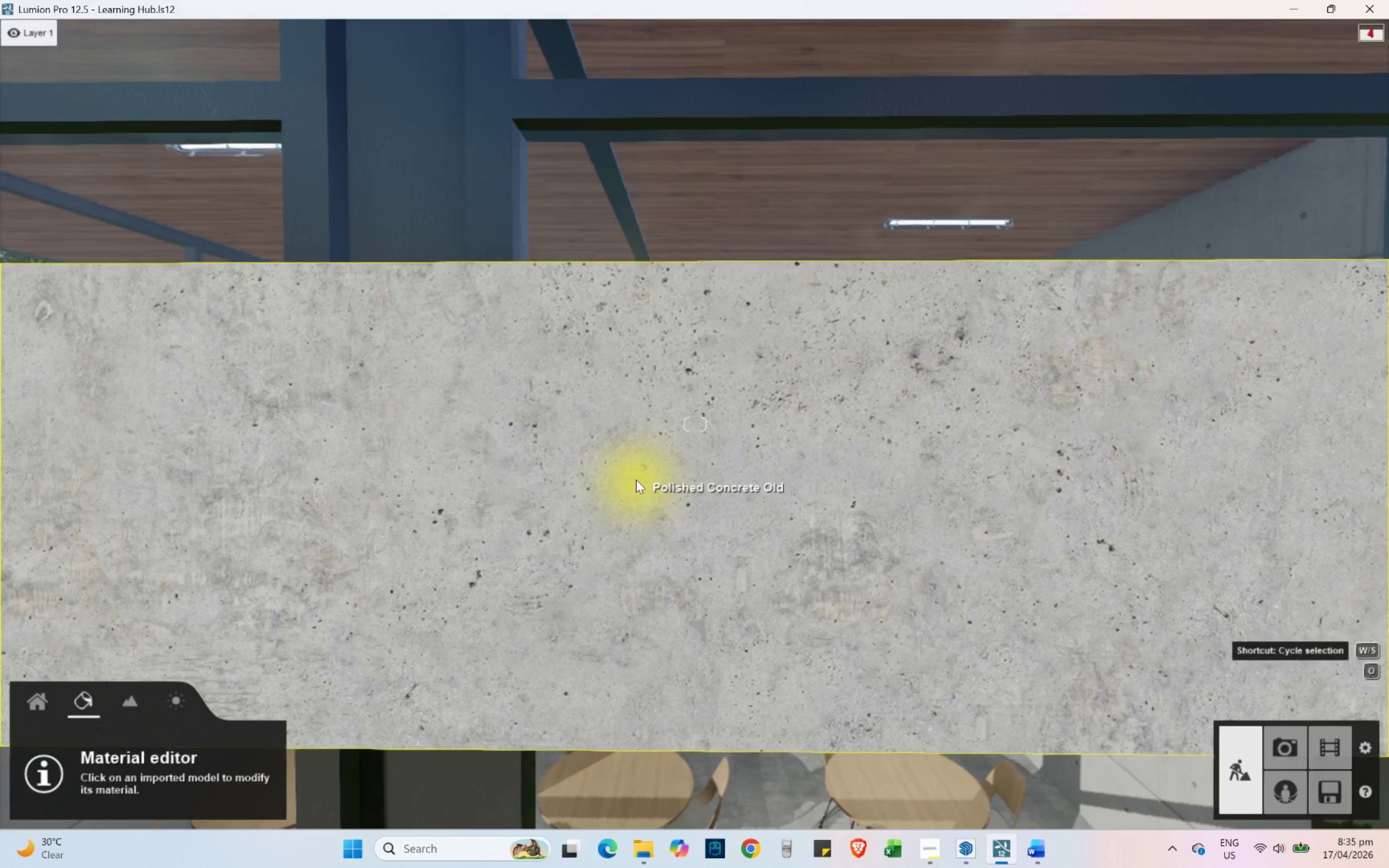 
key(Shift+D)
 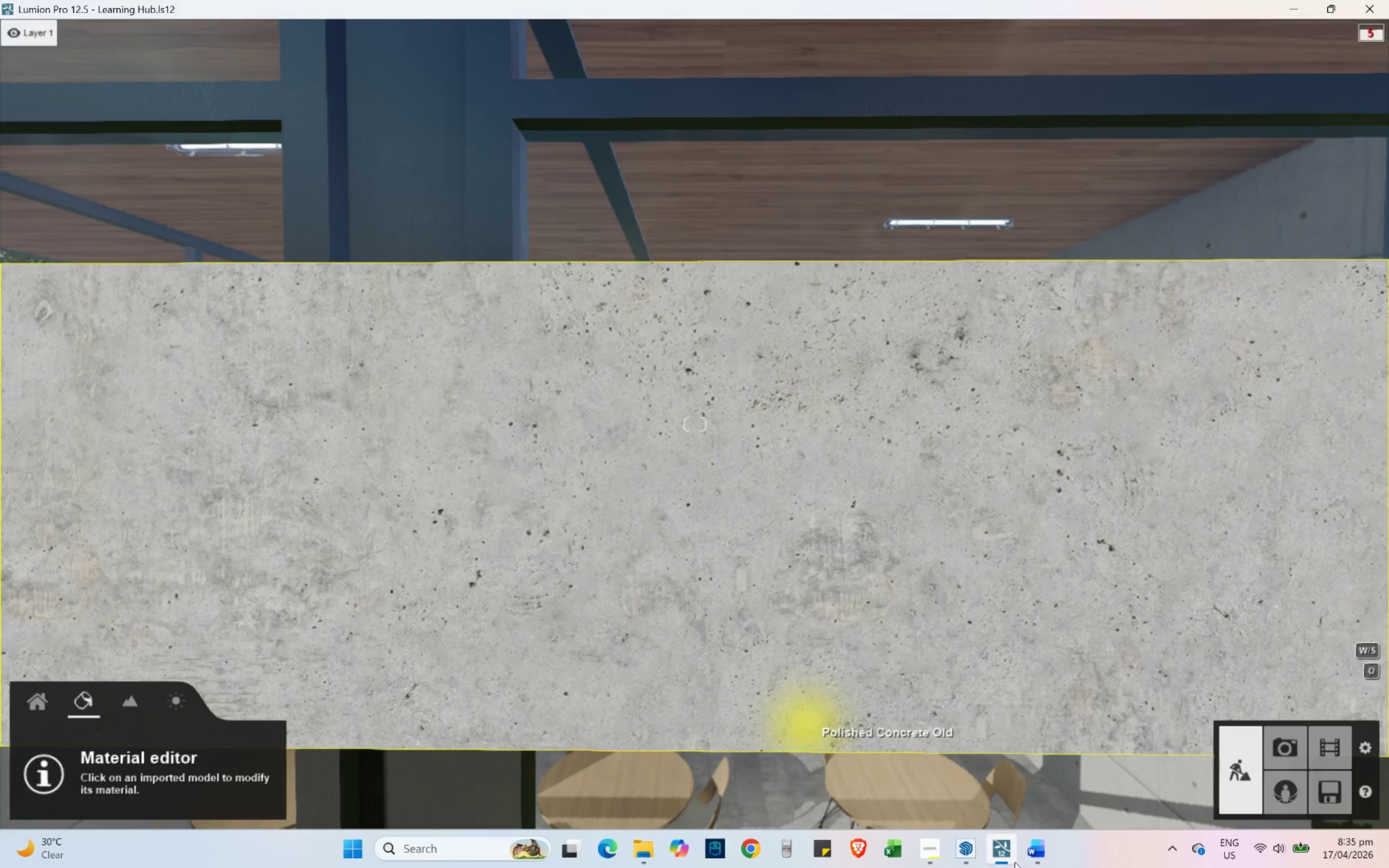 
left_click([1031, 853])
 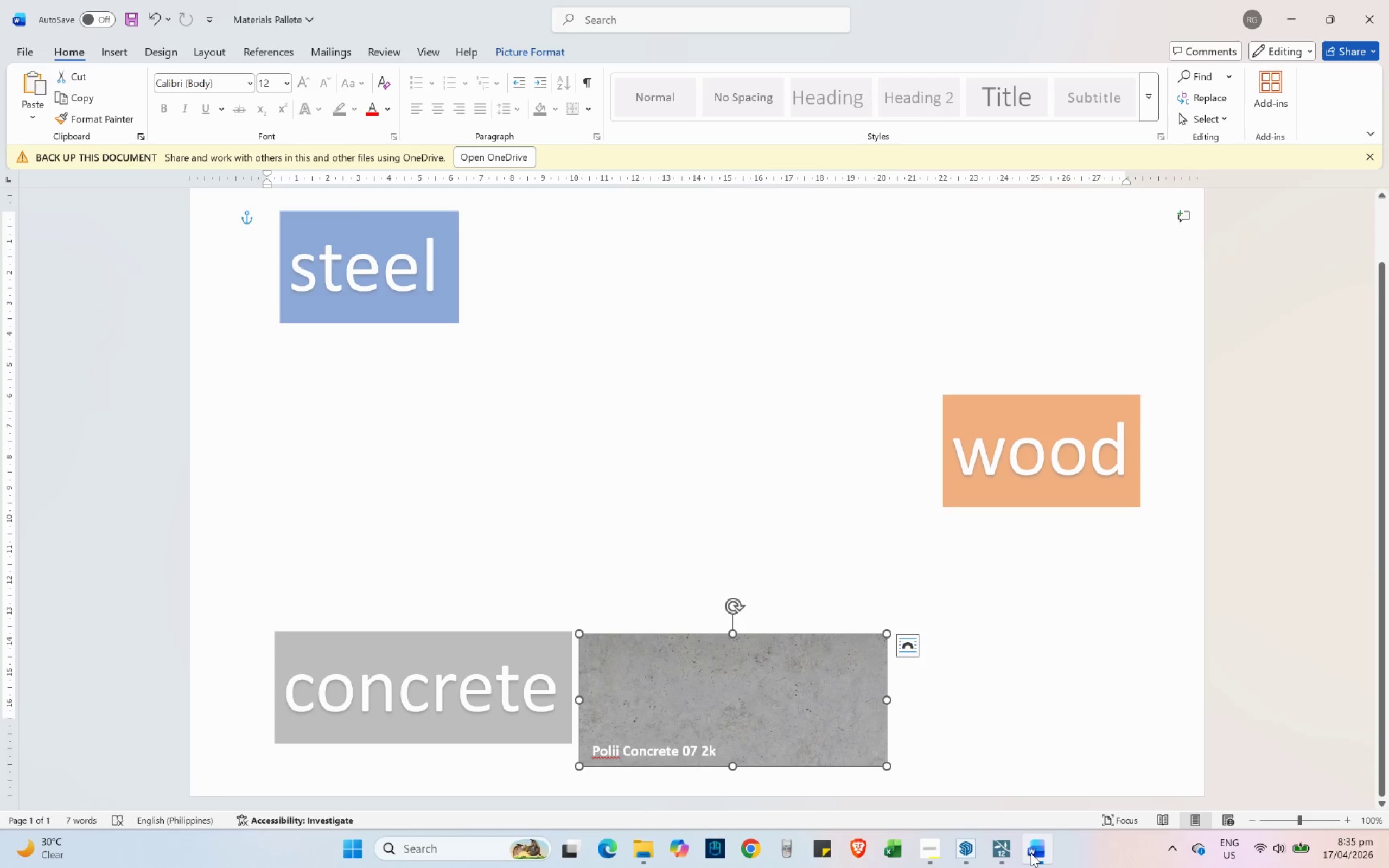 
left_click([1031, 853])
 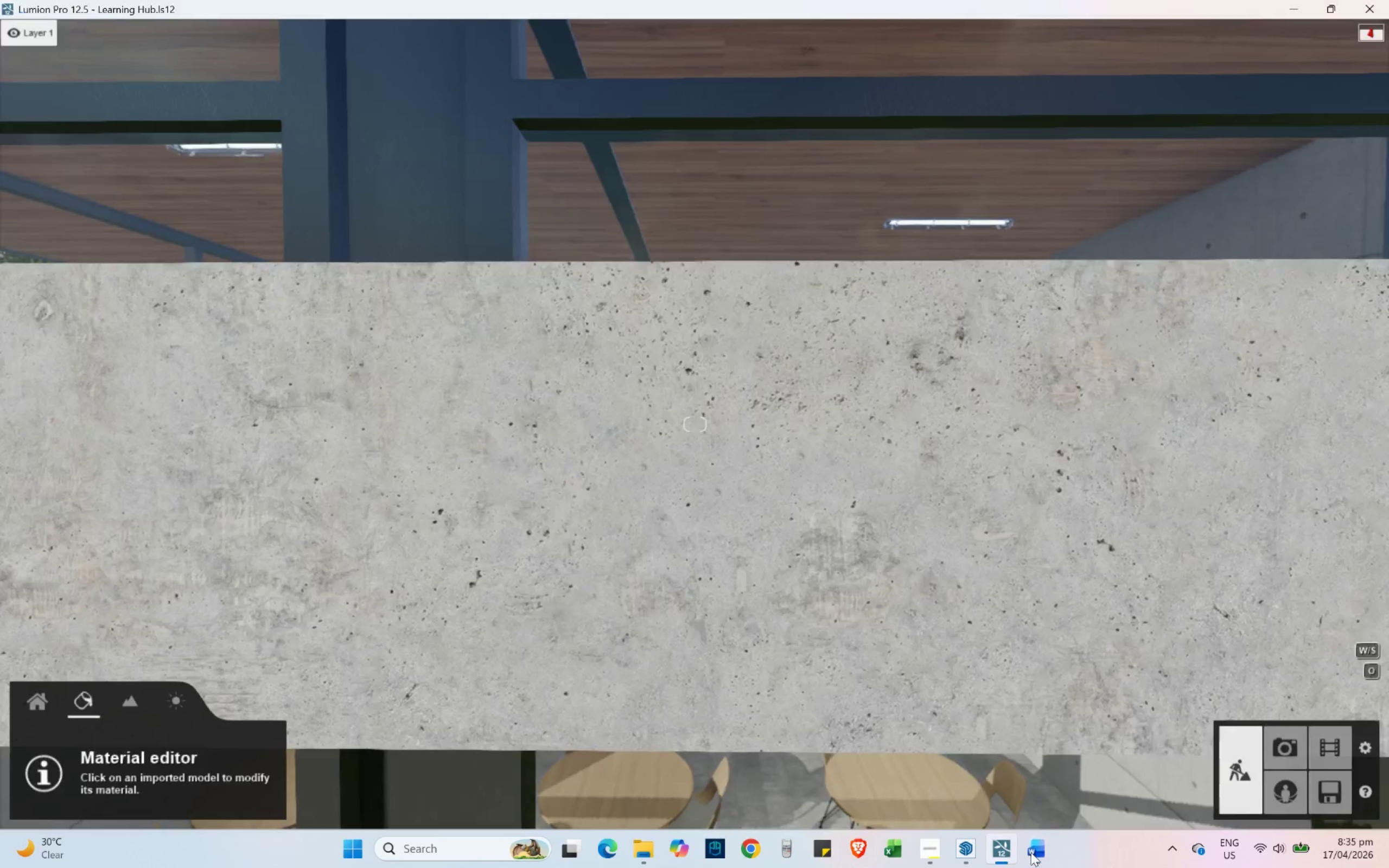 
hold_key(key=ShiftLeft, duration=1.94)
 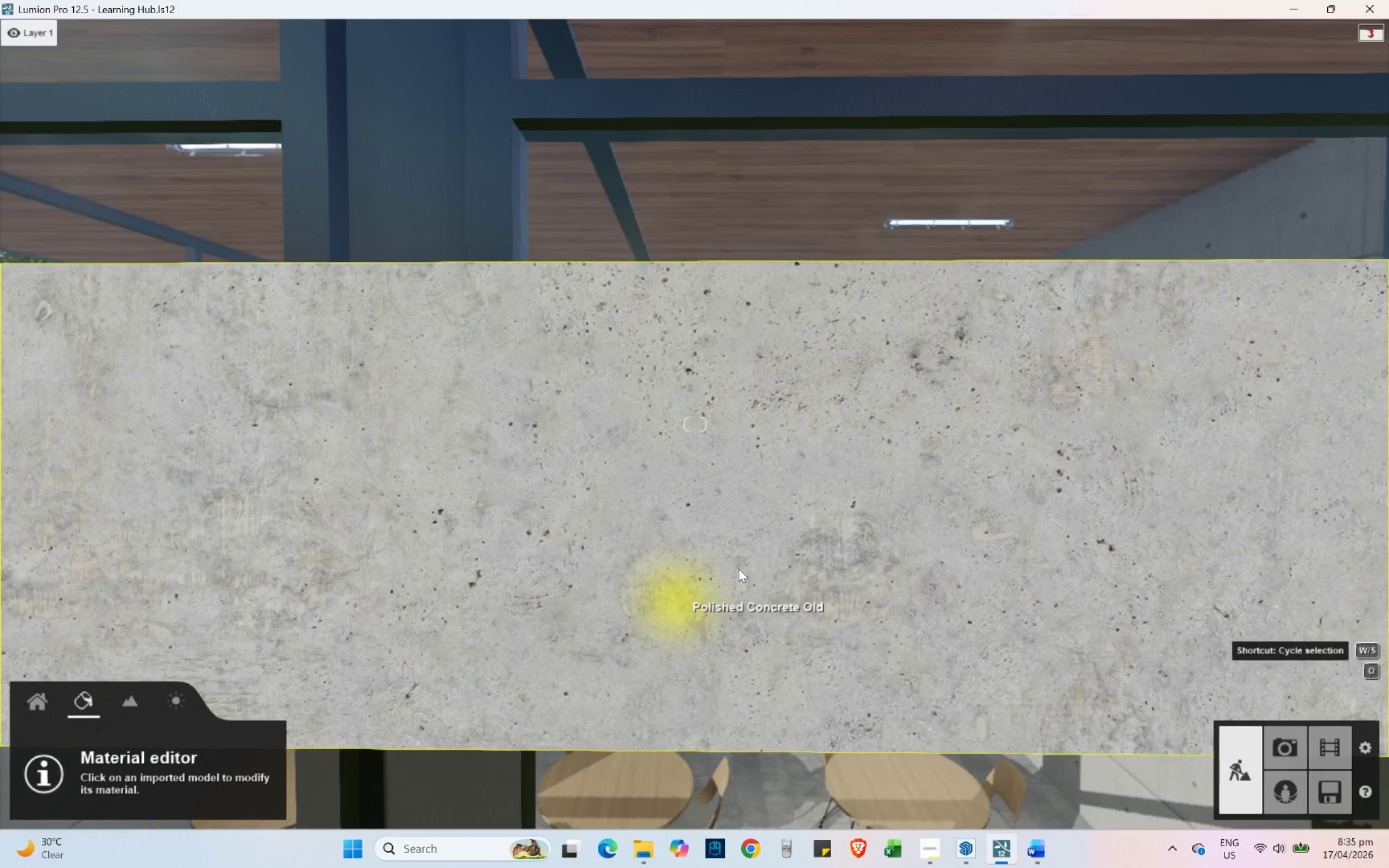 
hold_key(key=W, duration=1.5)
 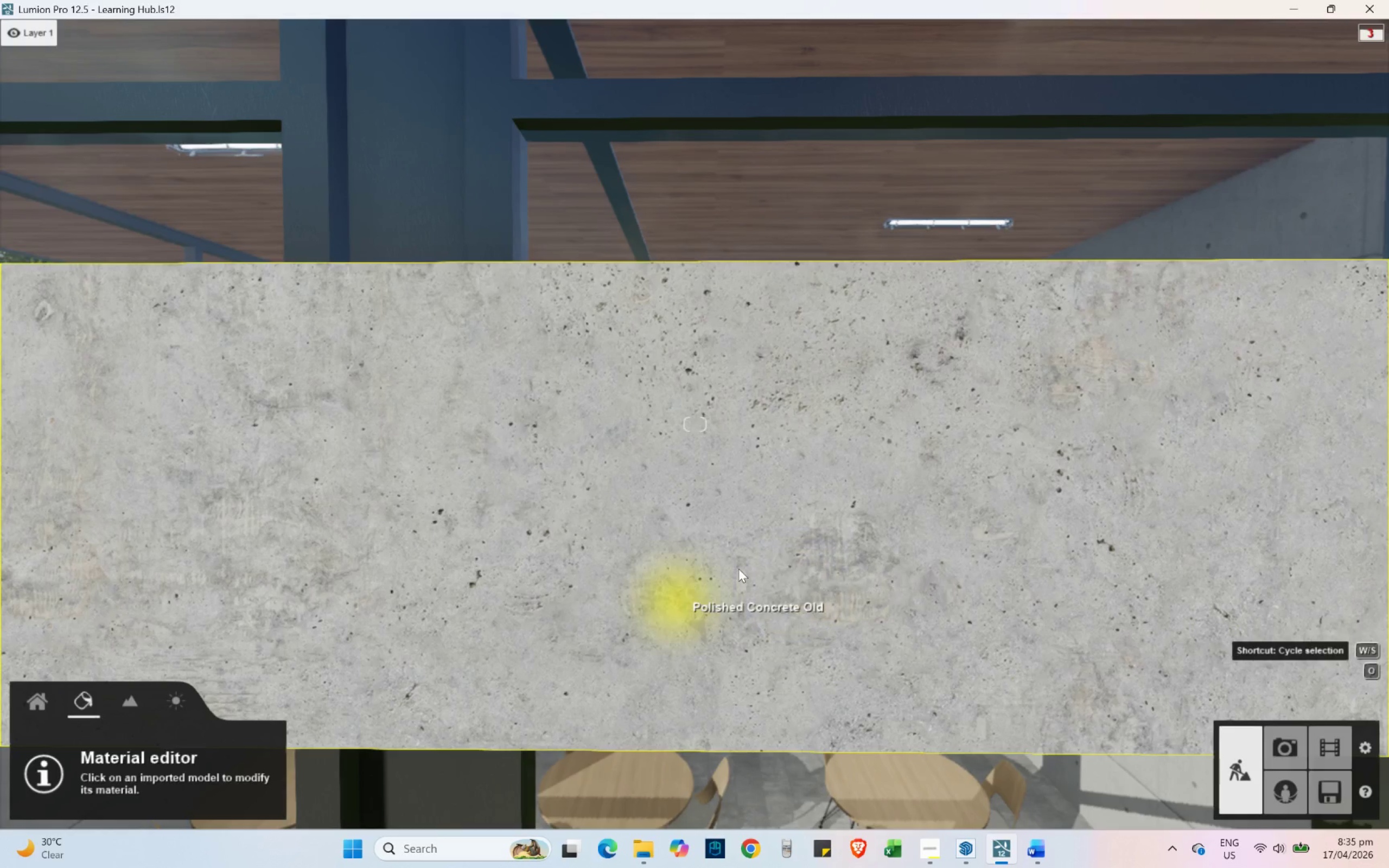 
hold_key(key=W, duration=0.33)
 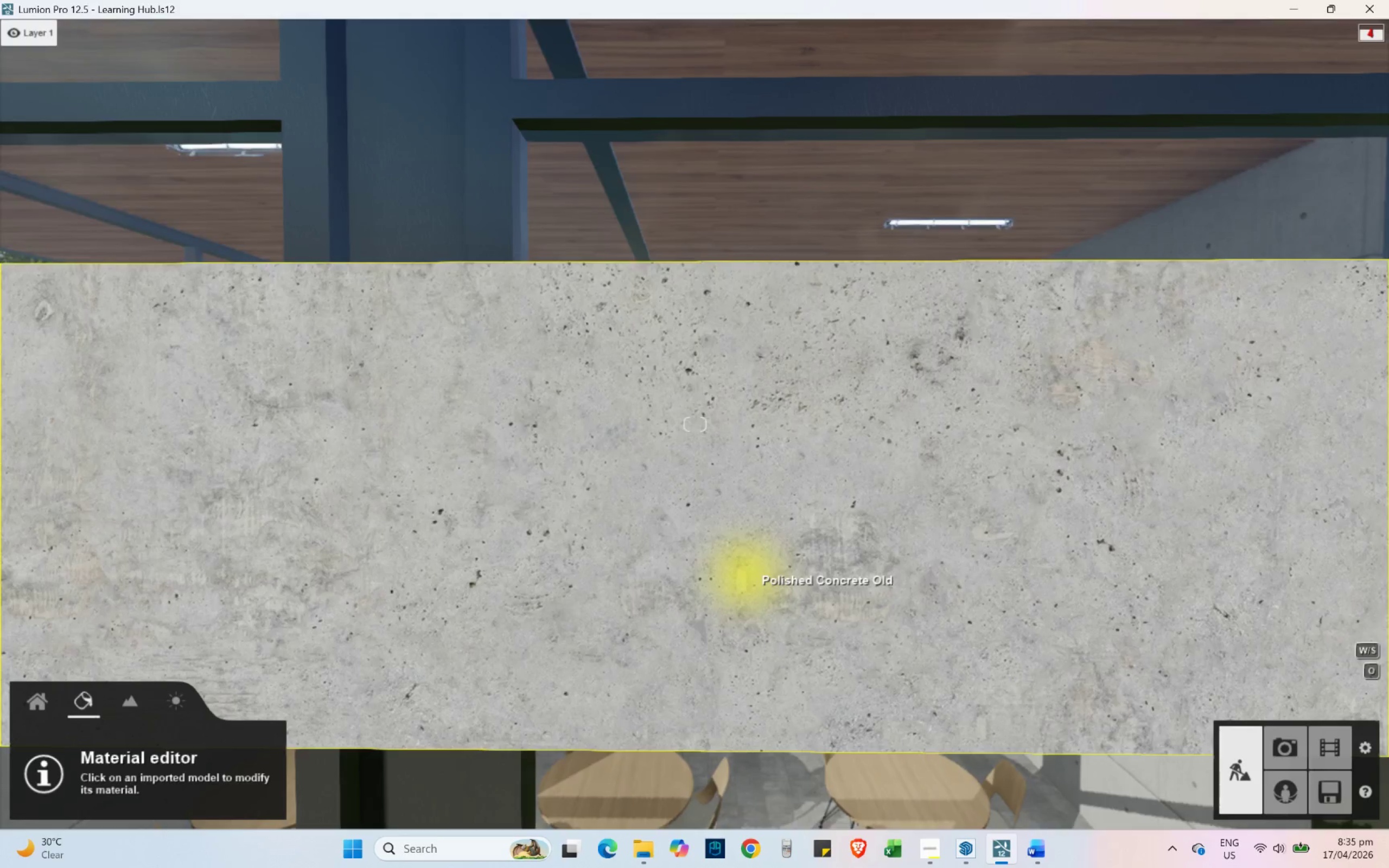 
type(WwD)
 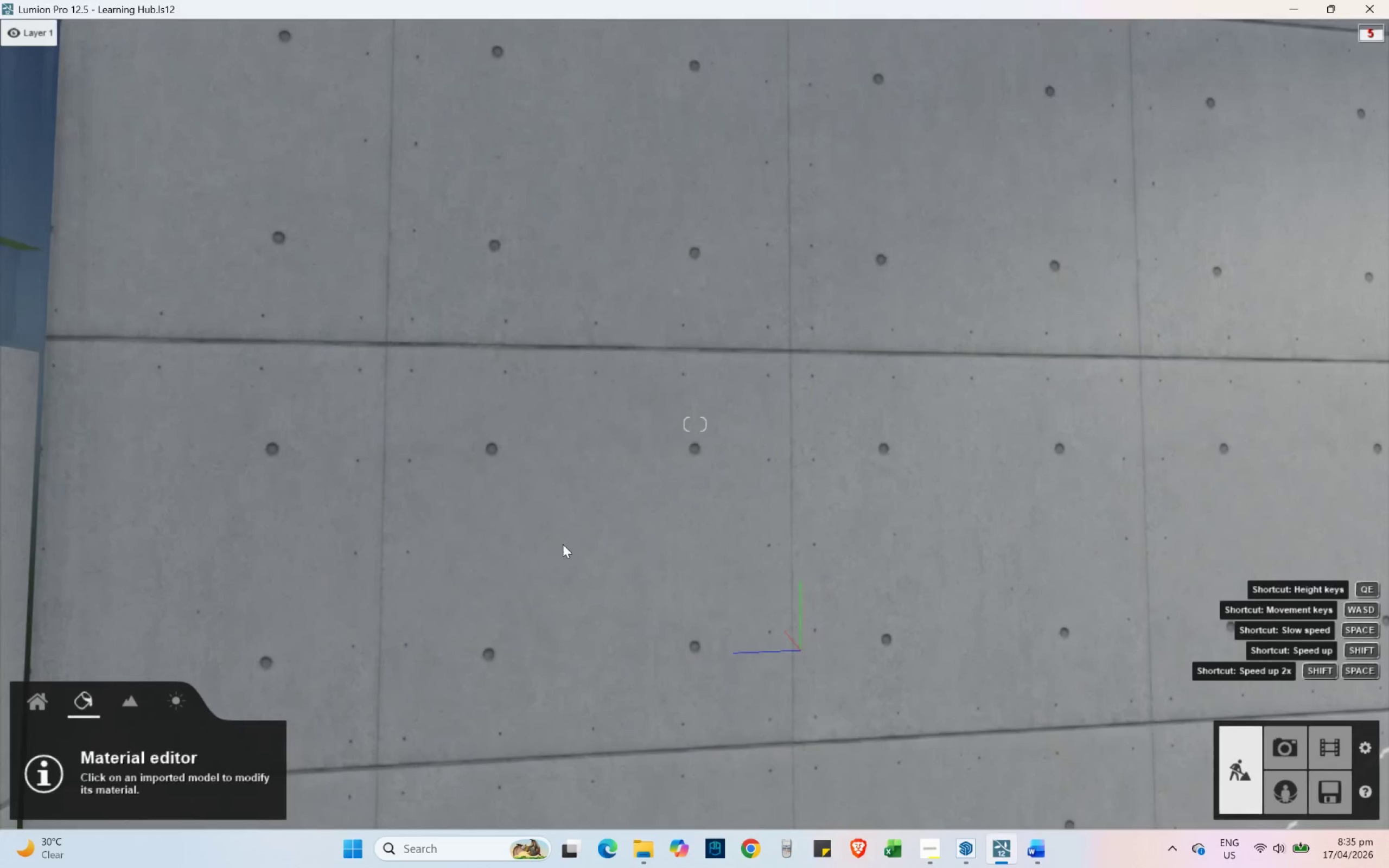 
hold_key(key=A, duration=1.38)
 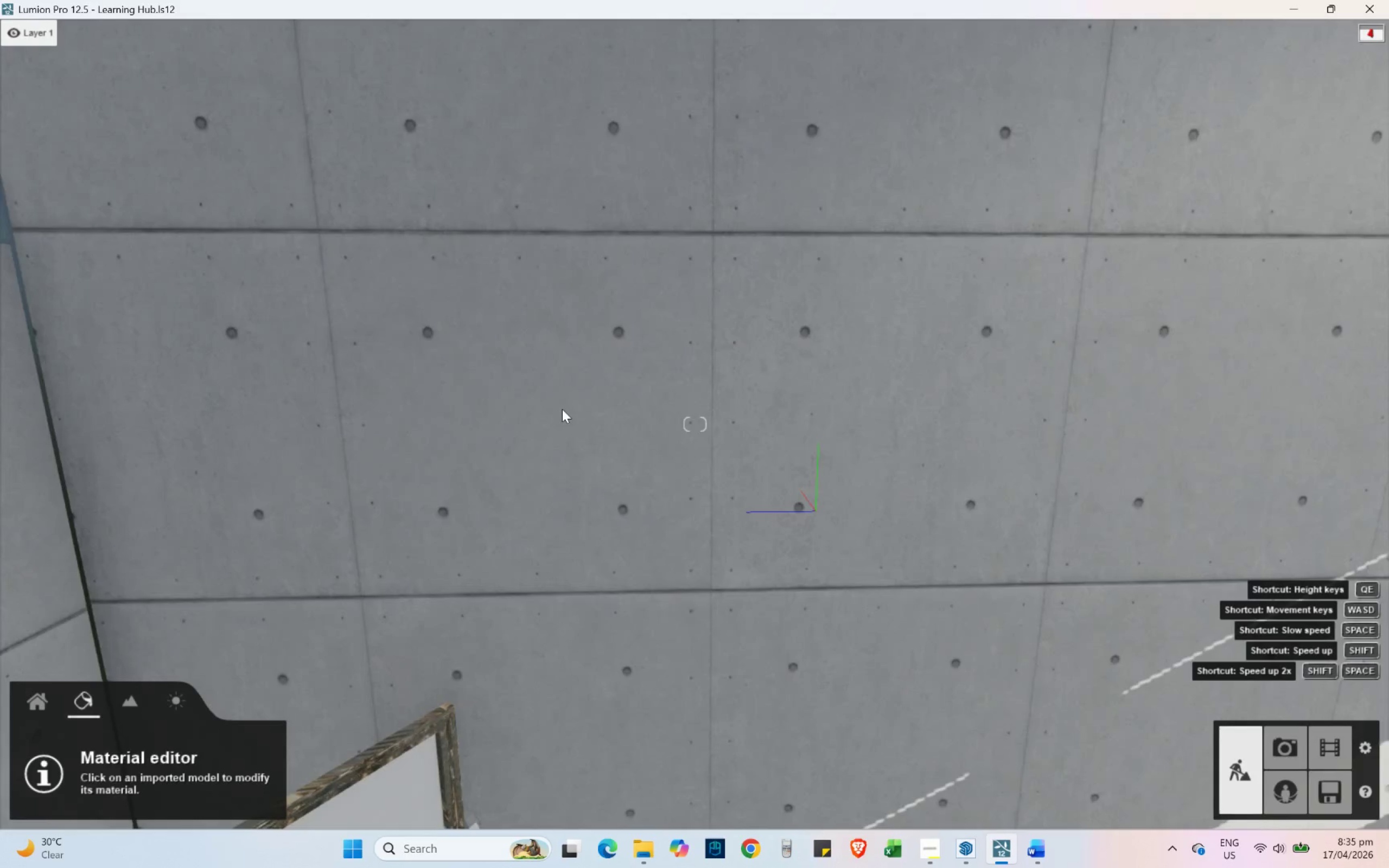 
hold_key(key=D, duration=0.88)
 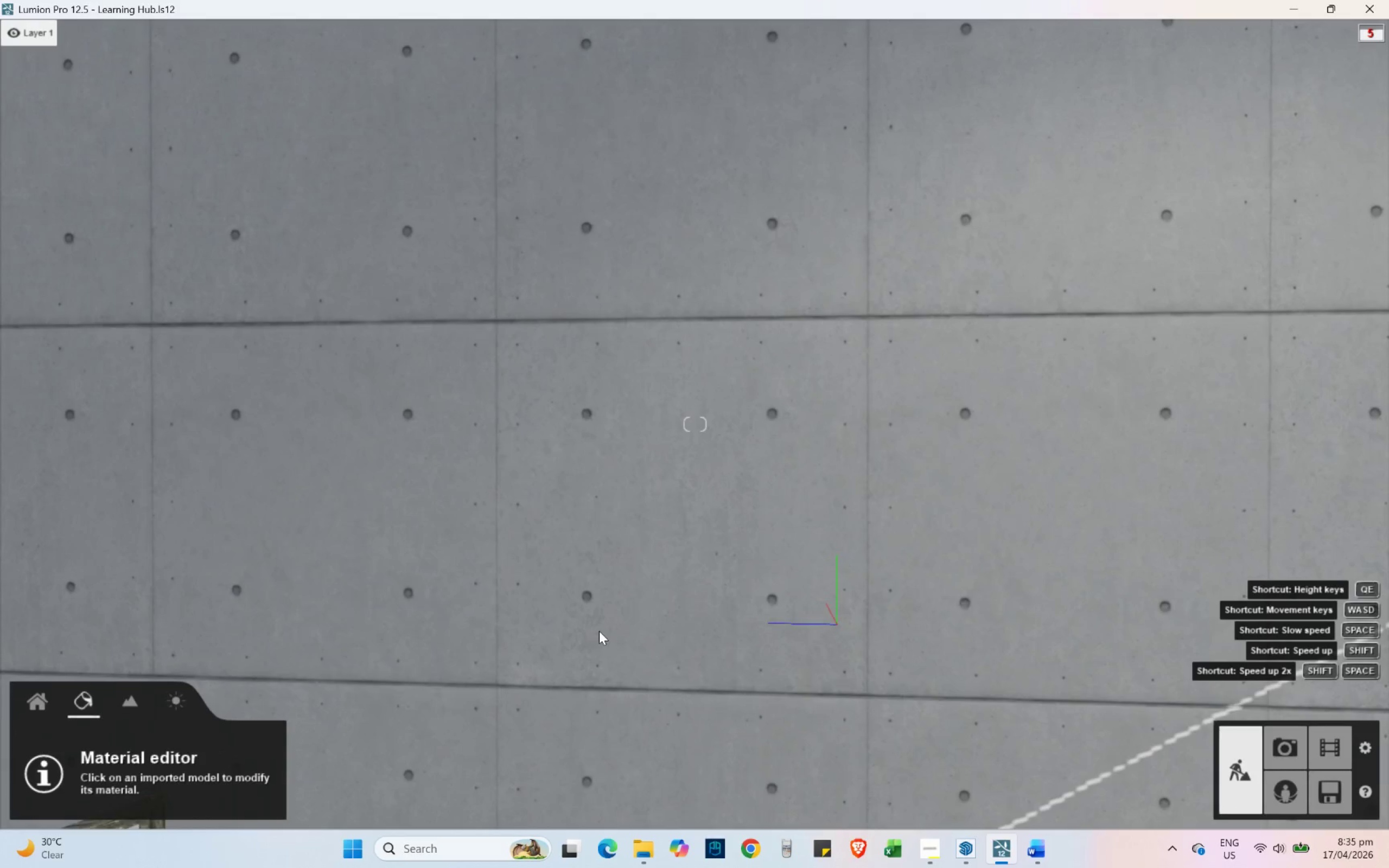 
wait(8.61)
 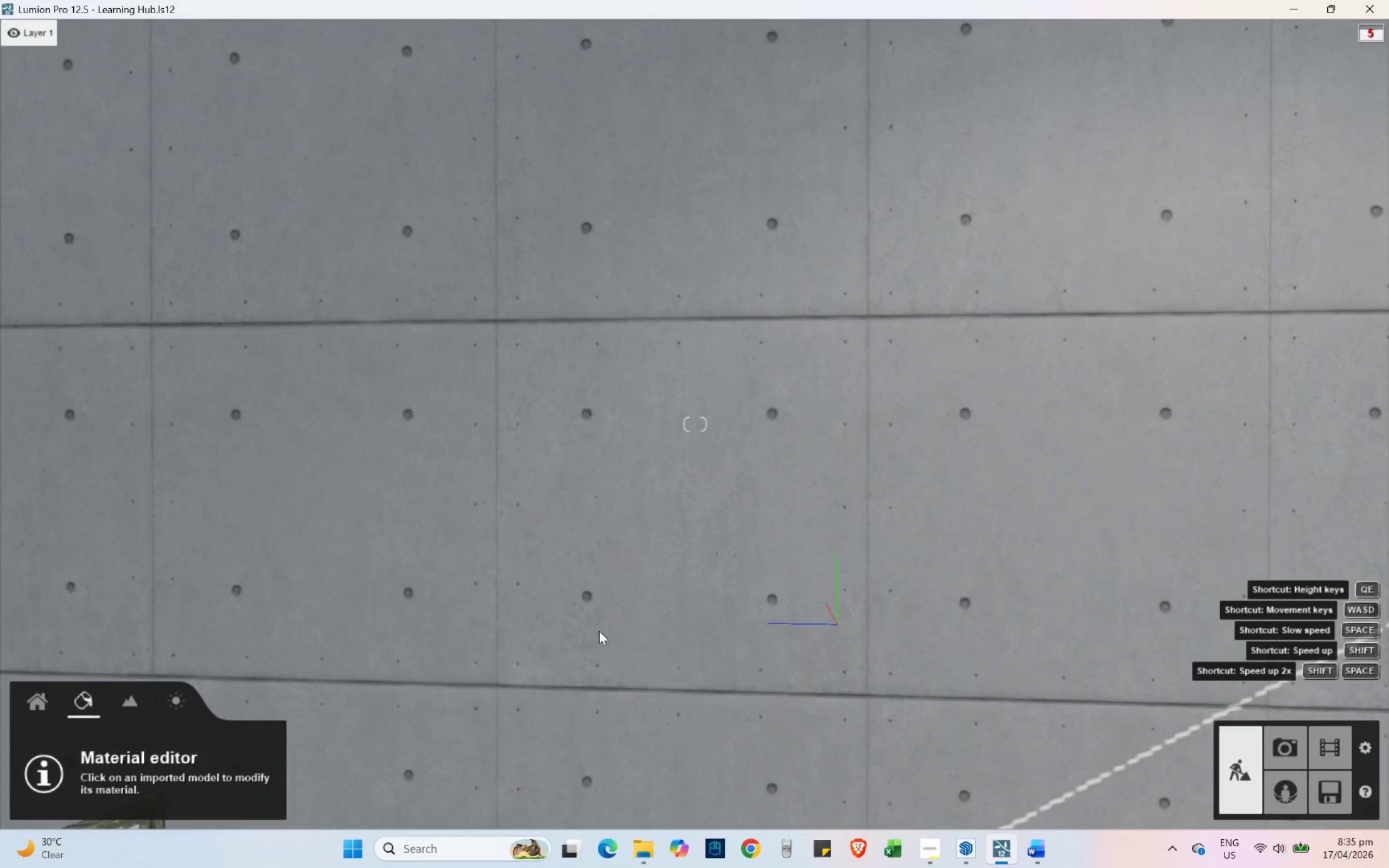 
left_click([591, 439])
 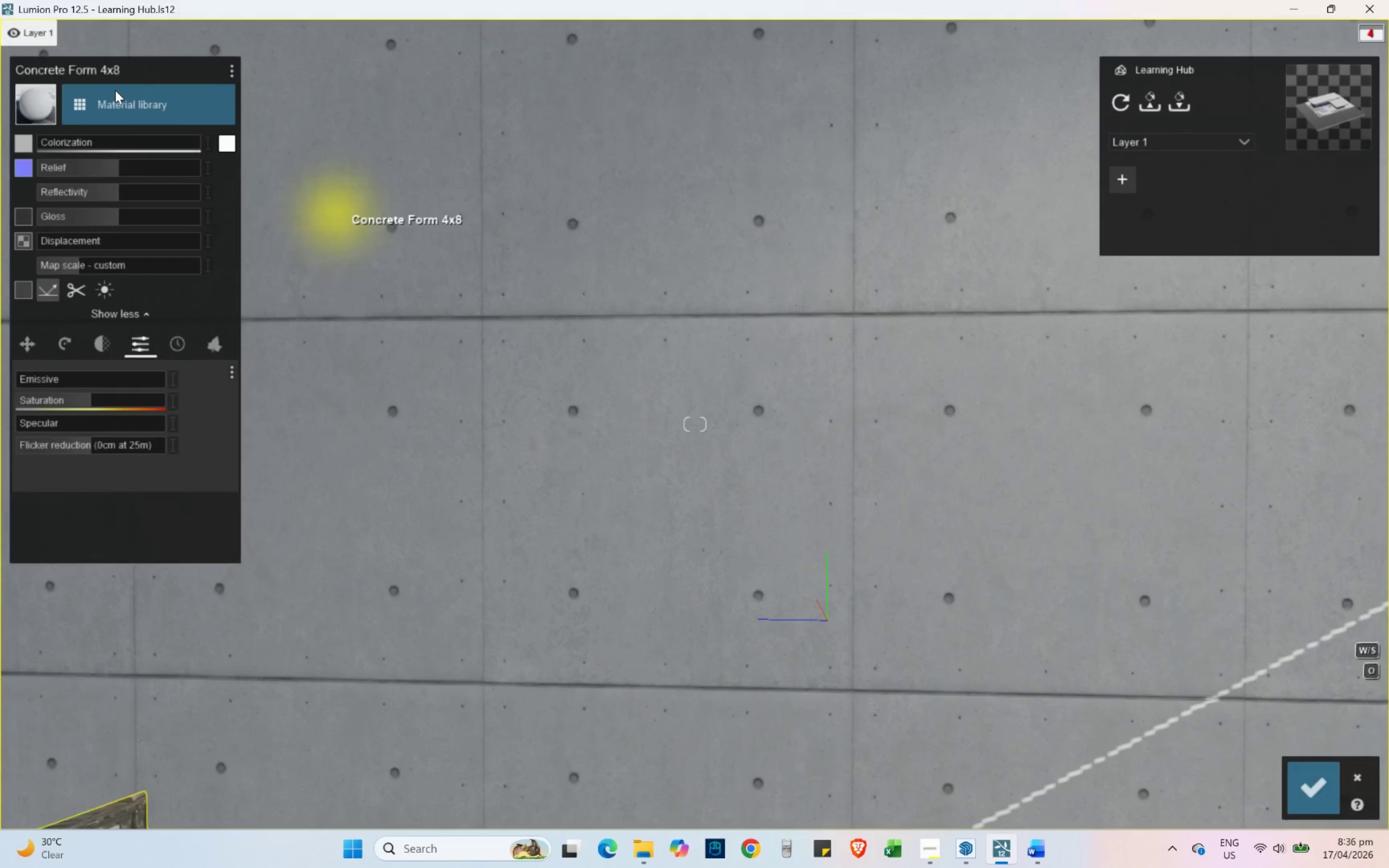 
left_click([115, 90])
 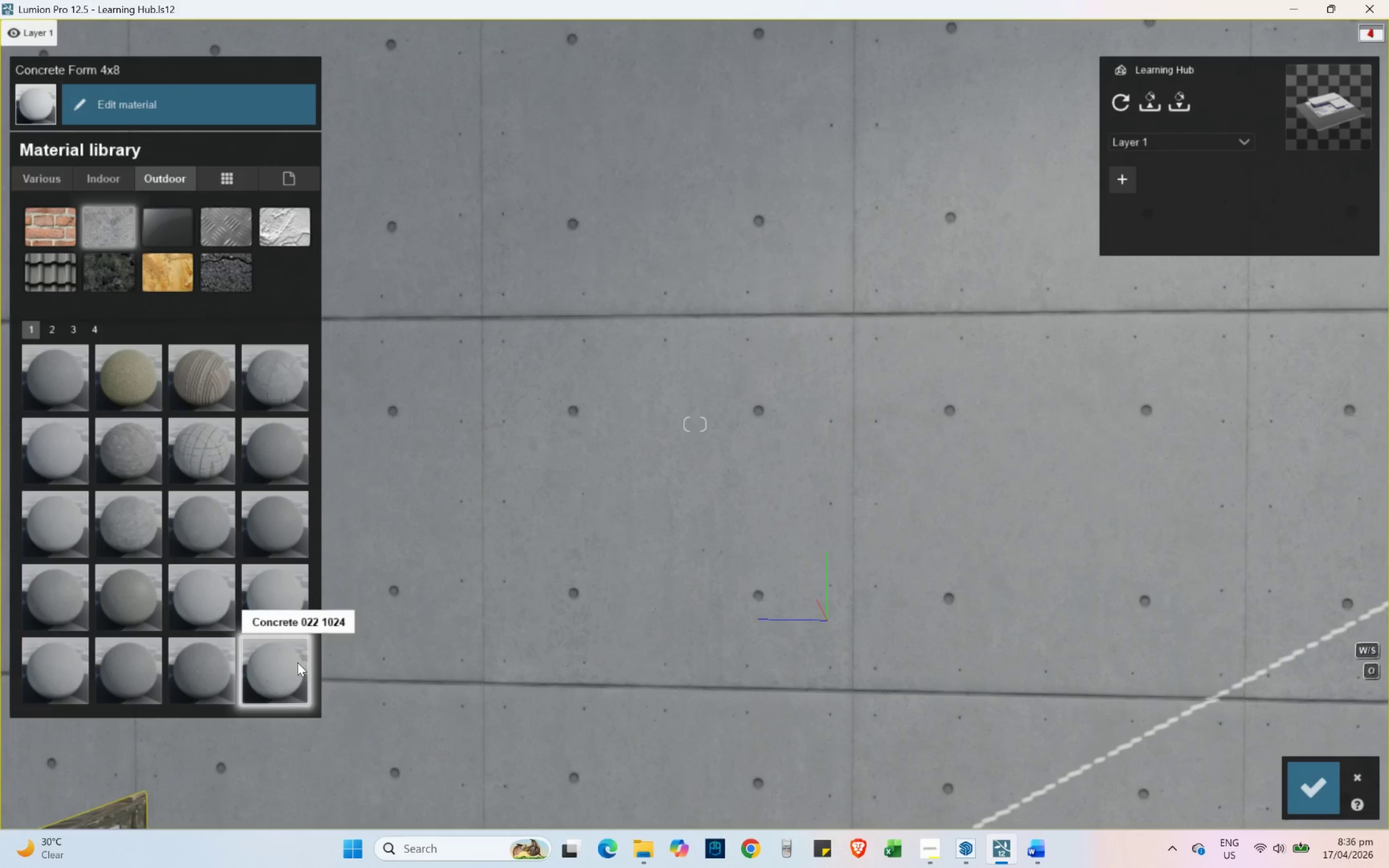 
wait(24.12)
 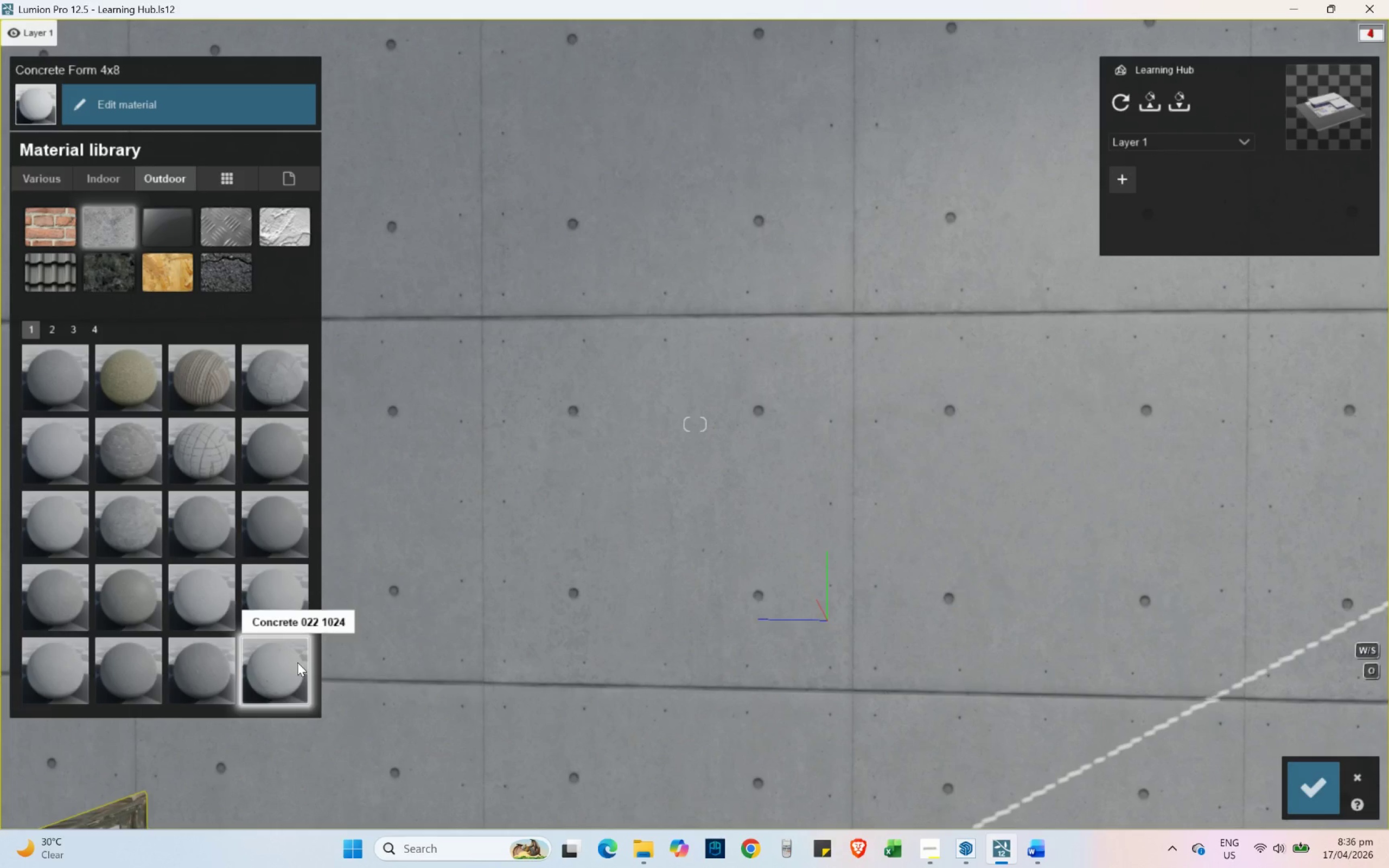 
key(PrintScreen)
 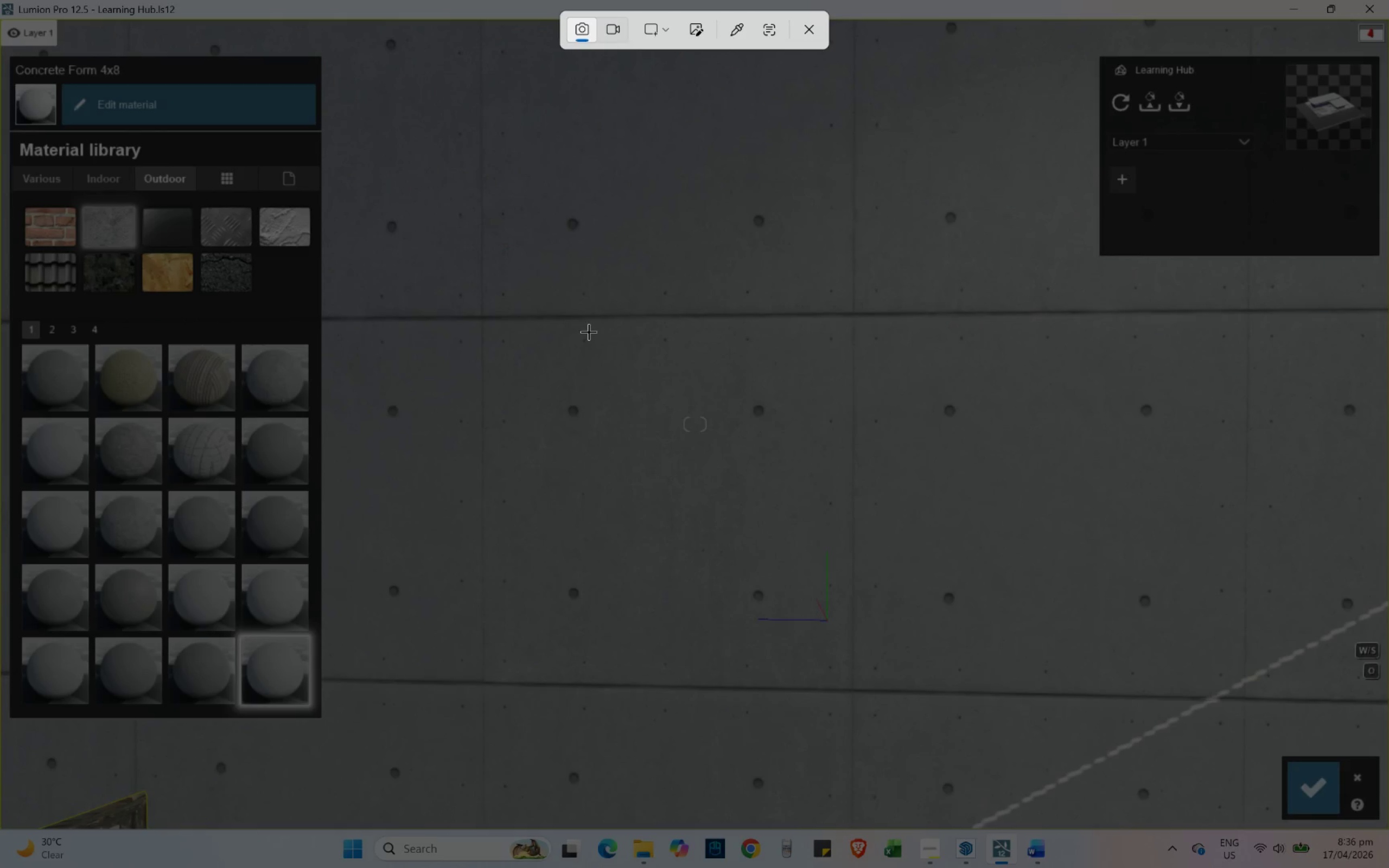 
left_click_drag(start_coordinate=[579, 327], to_coordinate=[1282, 732])
 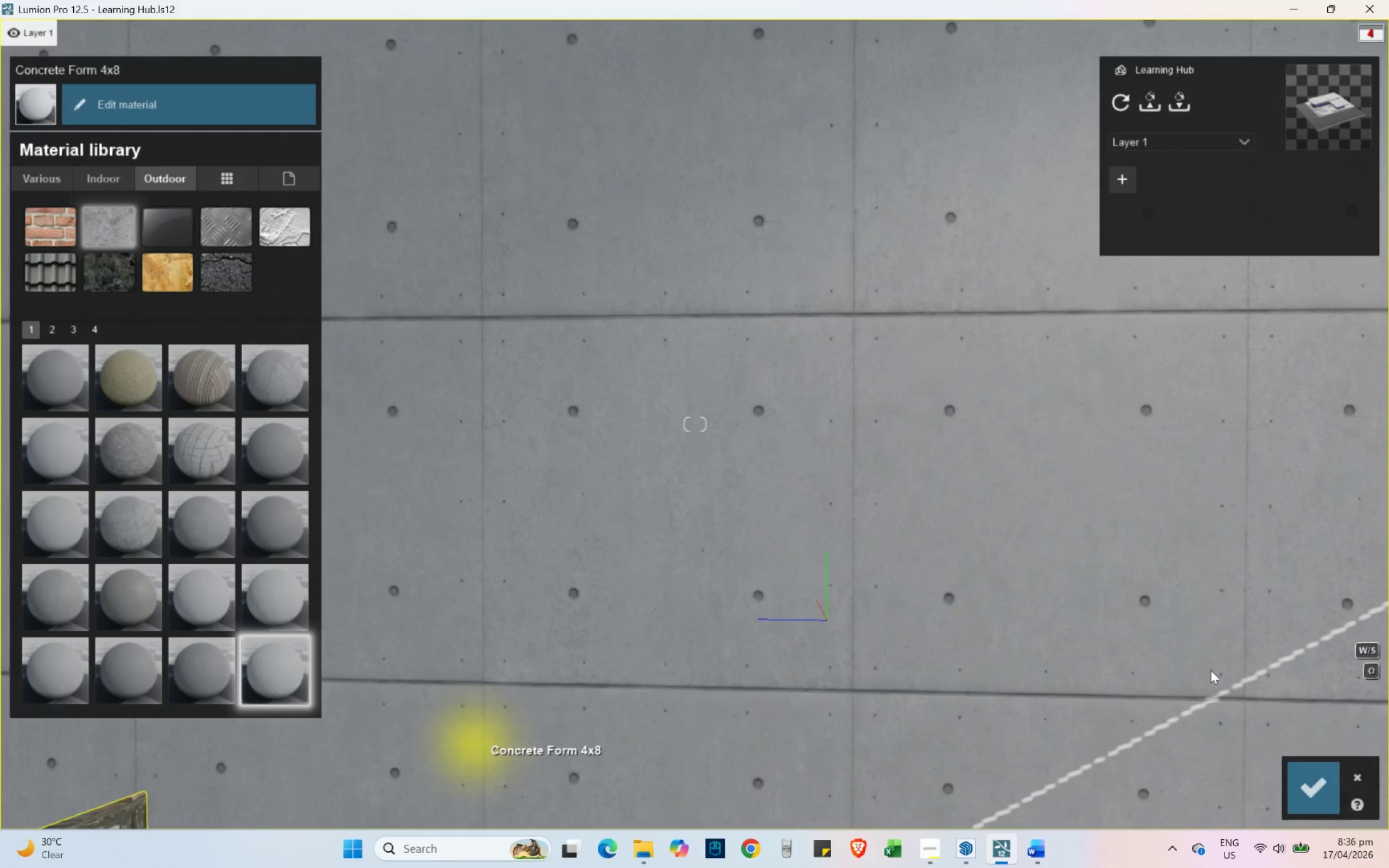 
hold_key(key=ShiftLeft, duration=2.81)
 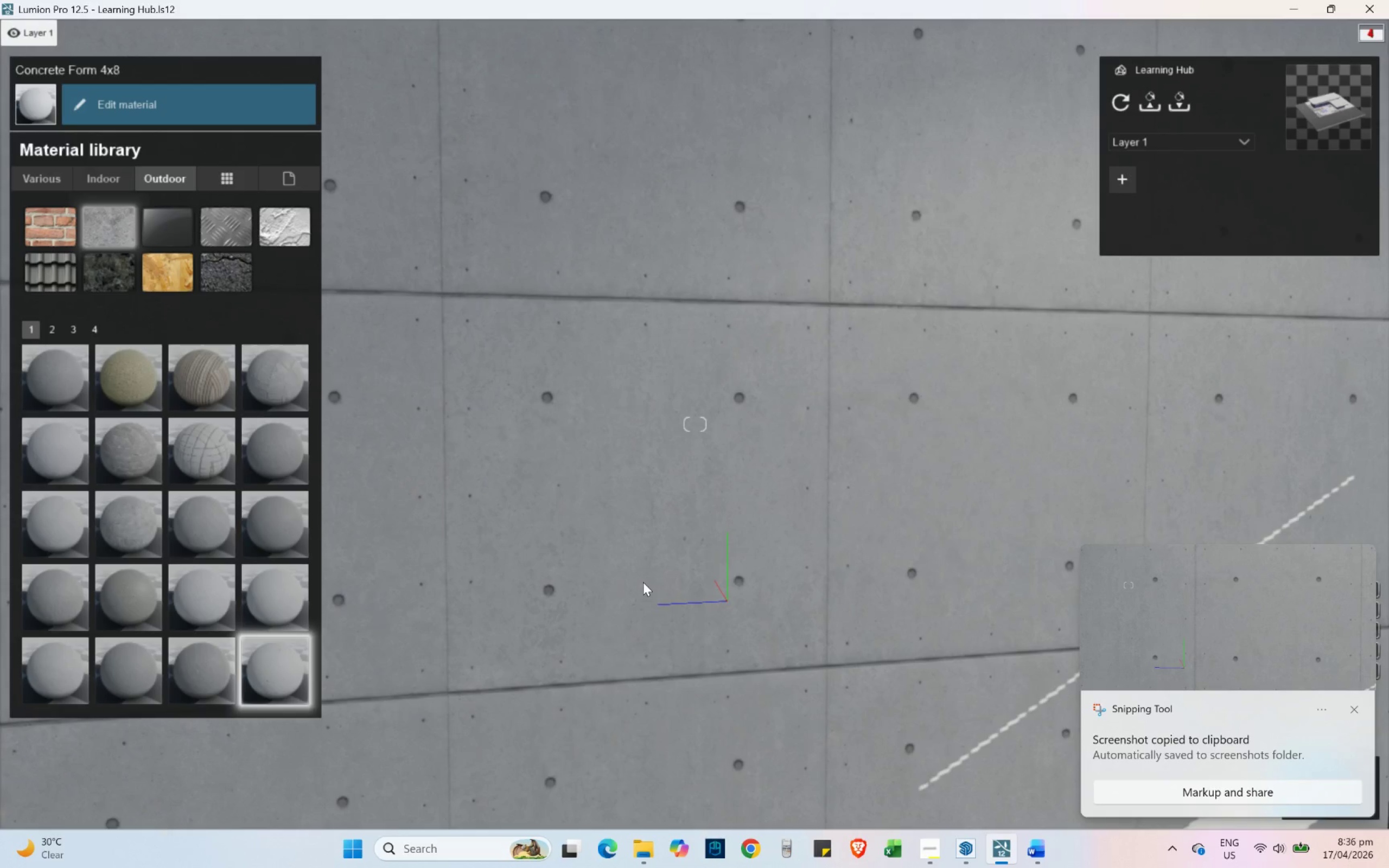 
hold_key(key=A, duration=1.5)
 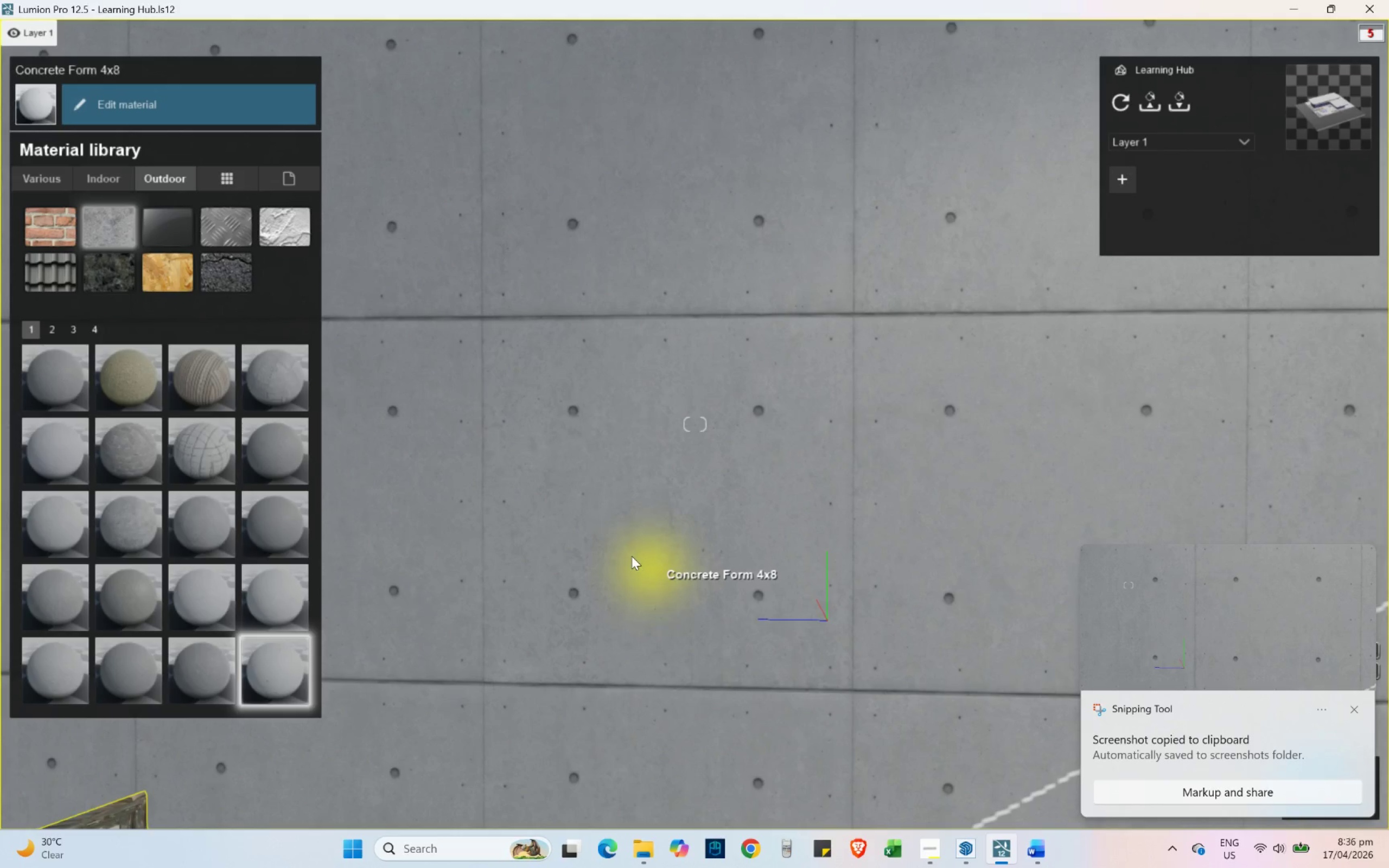 
hold_key(key=A, duration=1.12)
 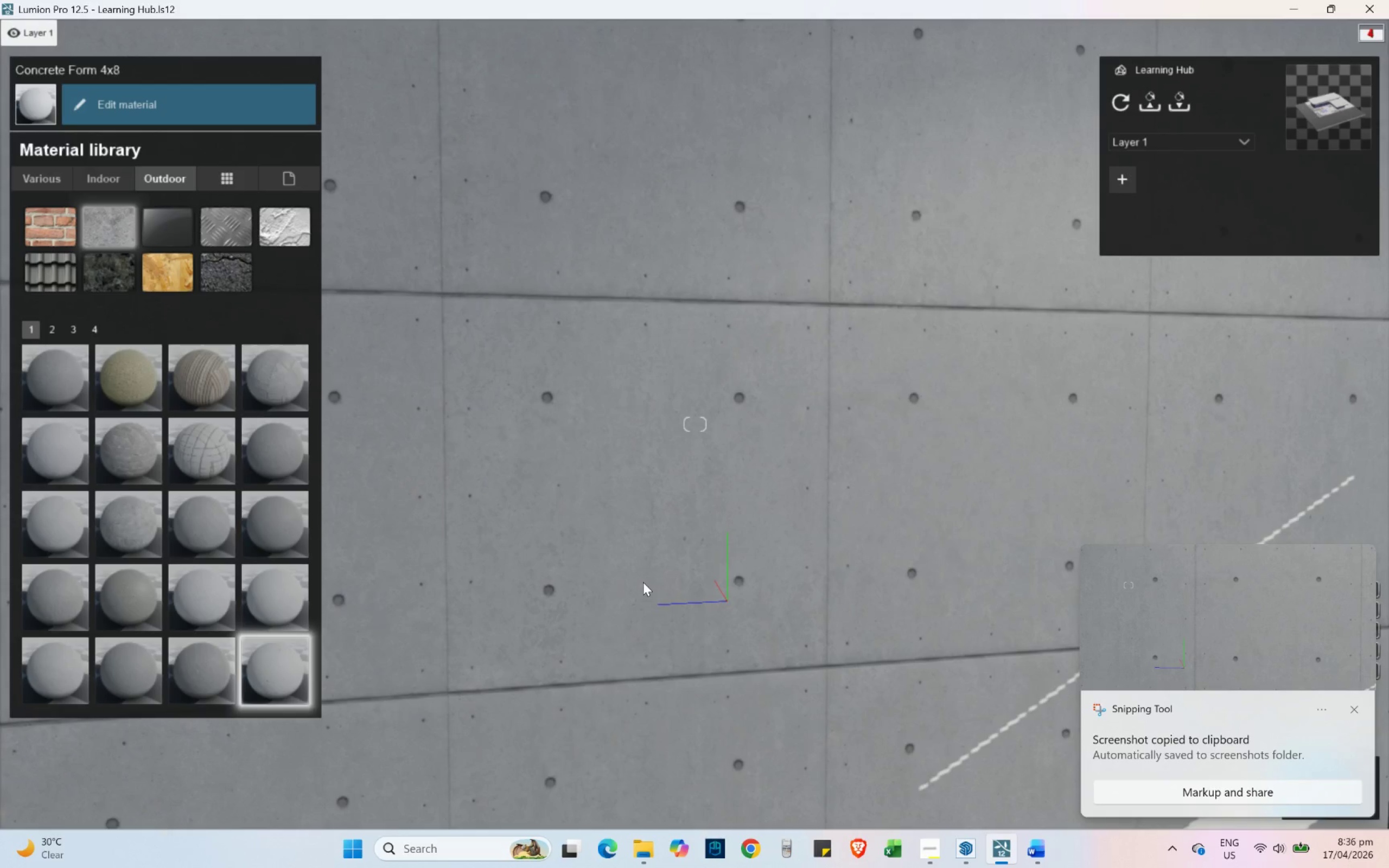 
hold_key(key=ShiftLeft, duration=1.66)
 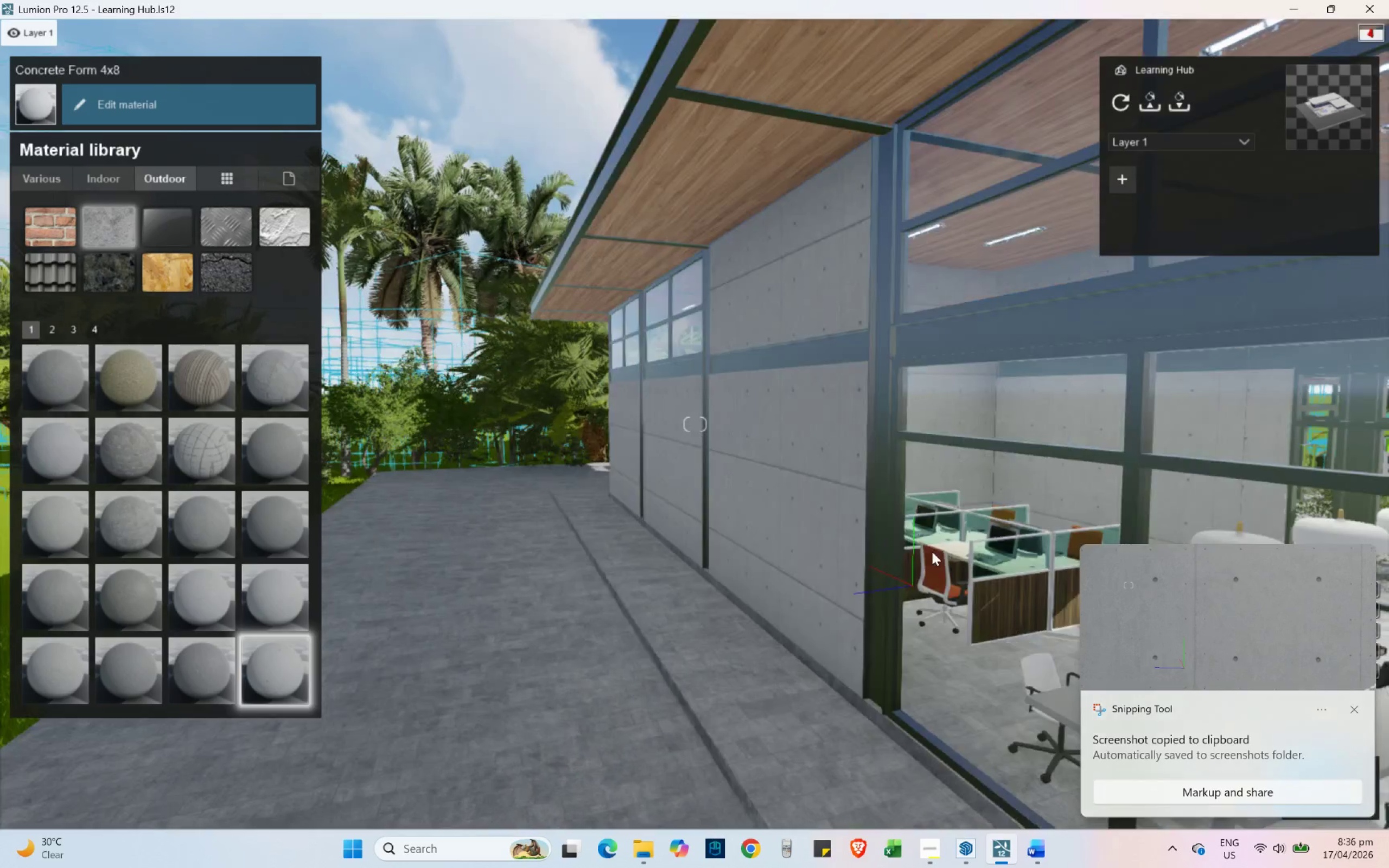 
hold_key(key=A, duration=1.53)
 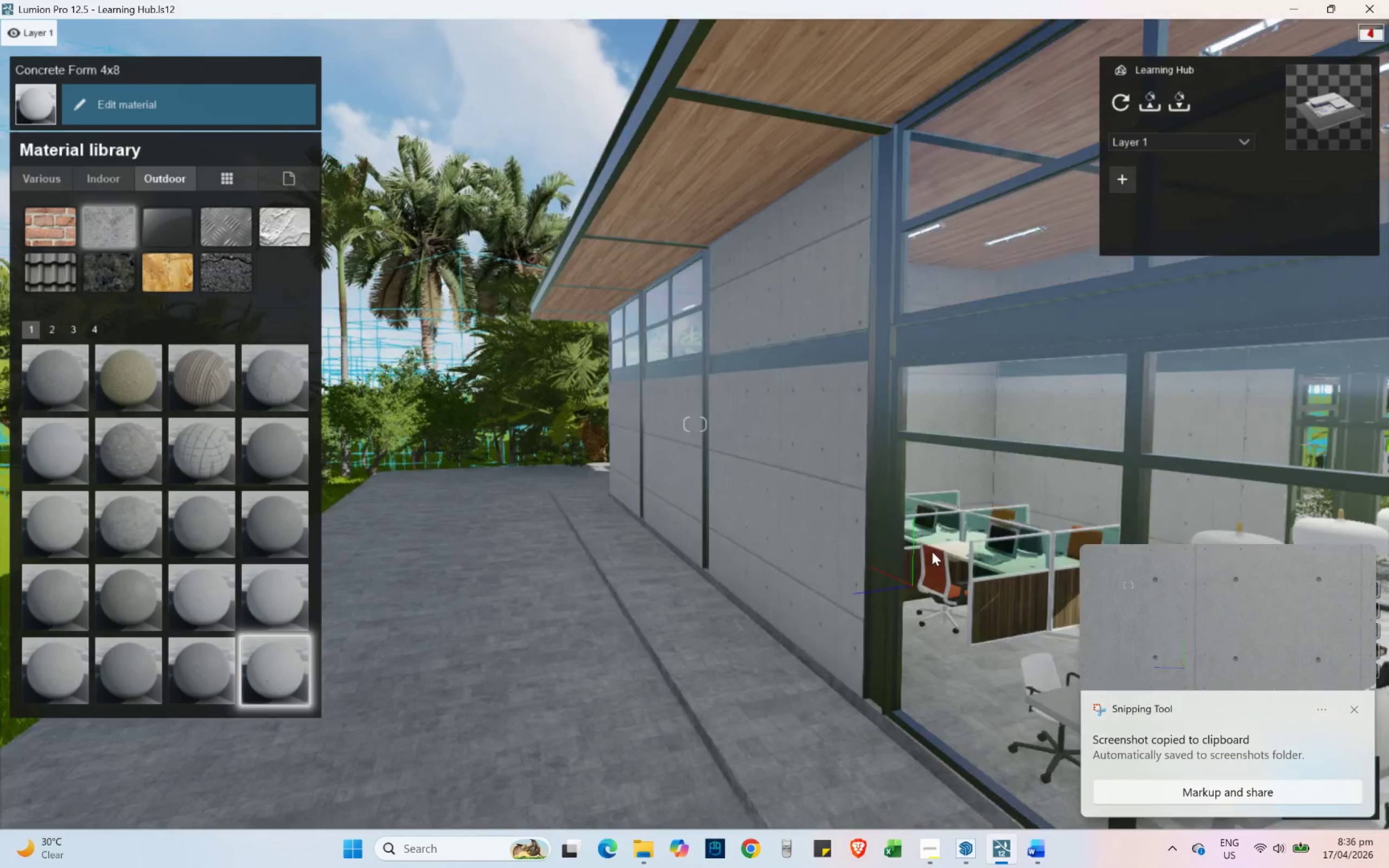 
hold_key(key=ShiftLeft, duration=2.05)
 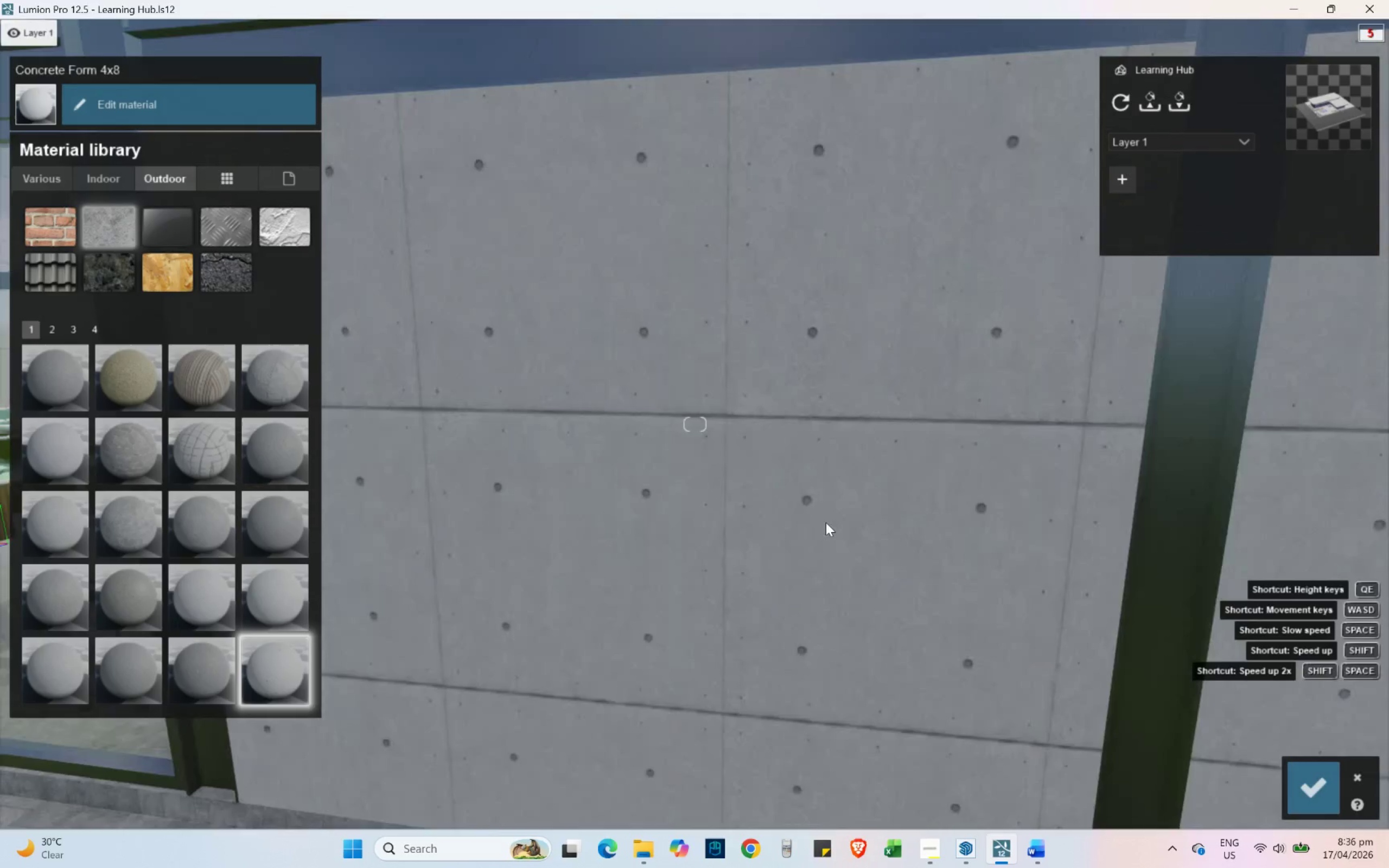 
hold_key(key=D, duration=0.86)
 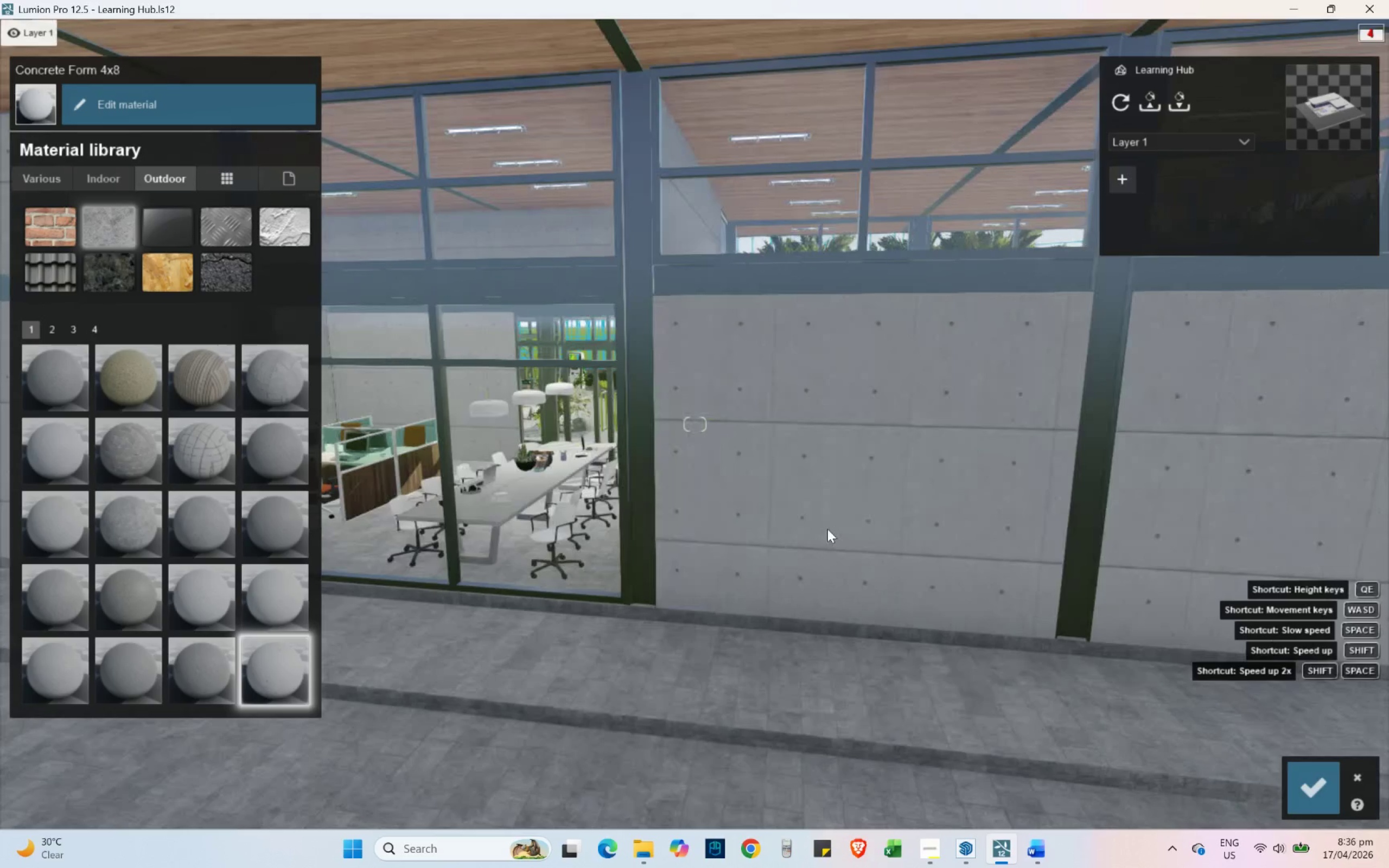 
hold_key(key=W, duration=1.08)
 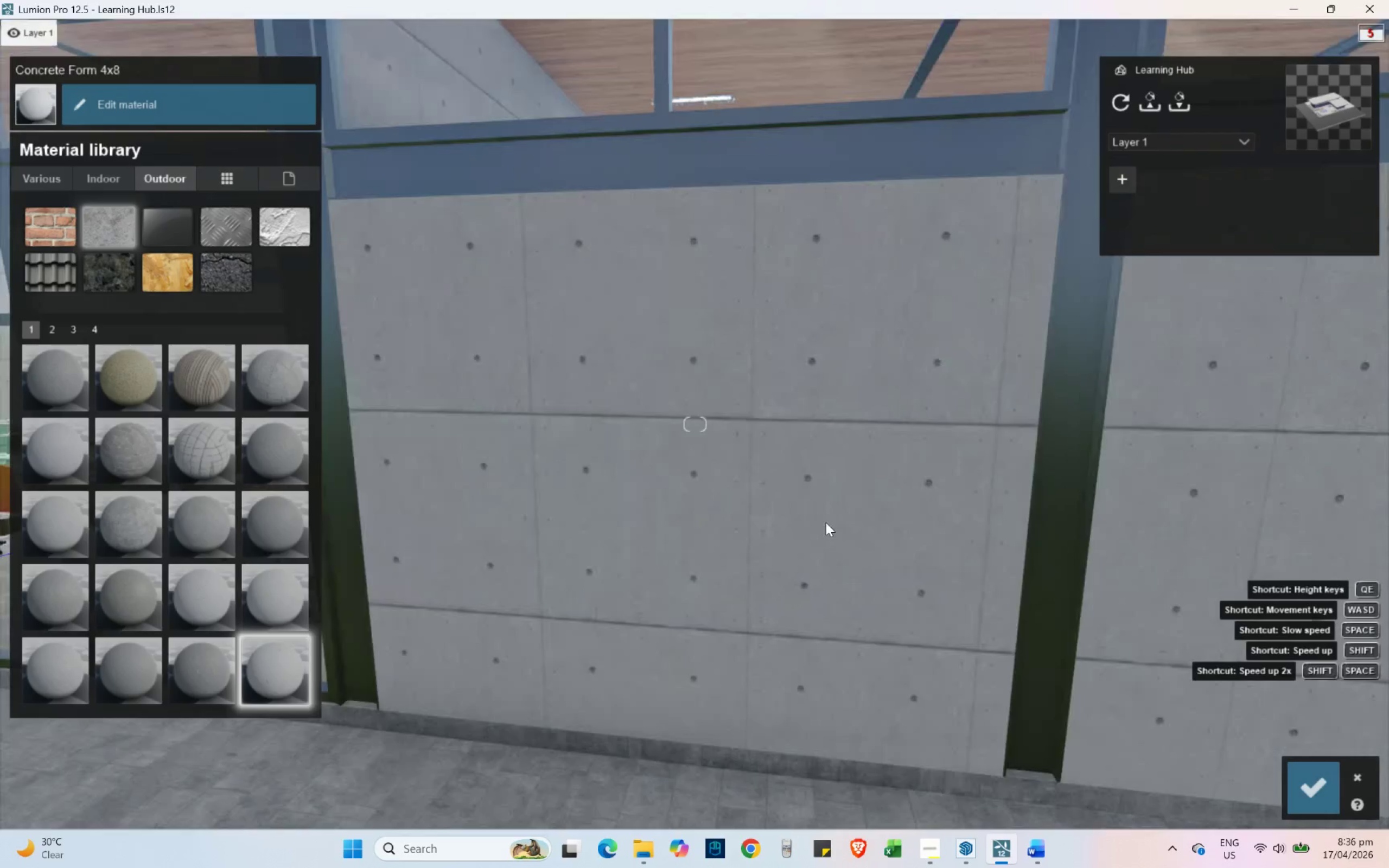 
hold_key(key=W, duration=3.95)
 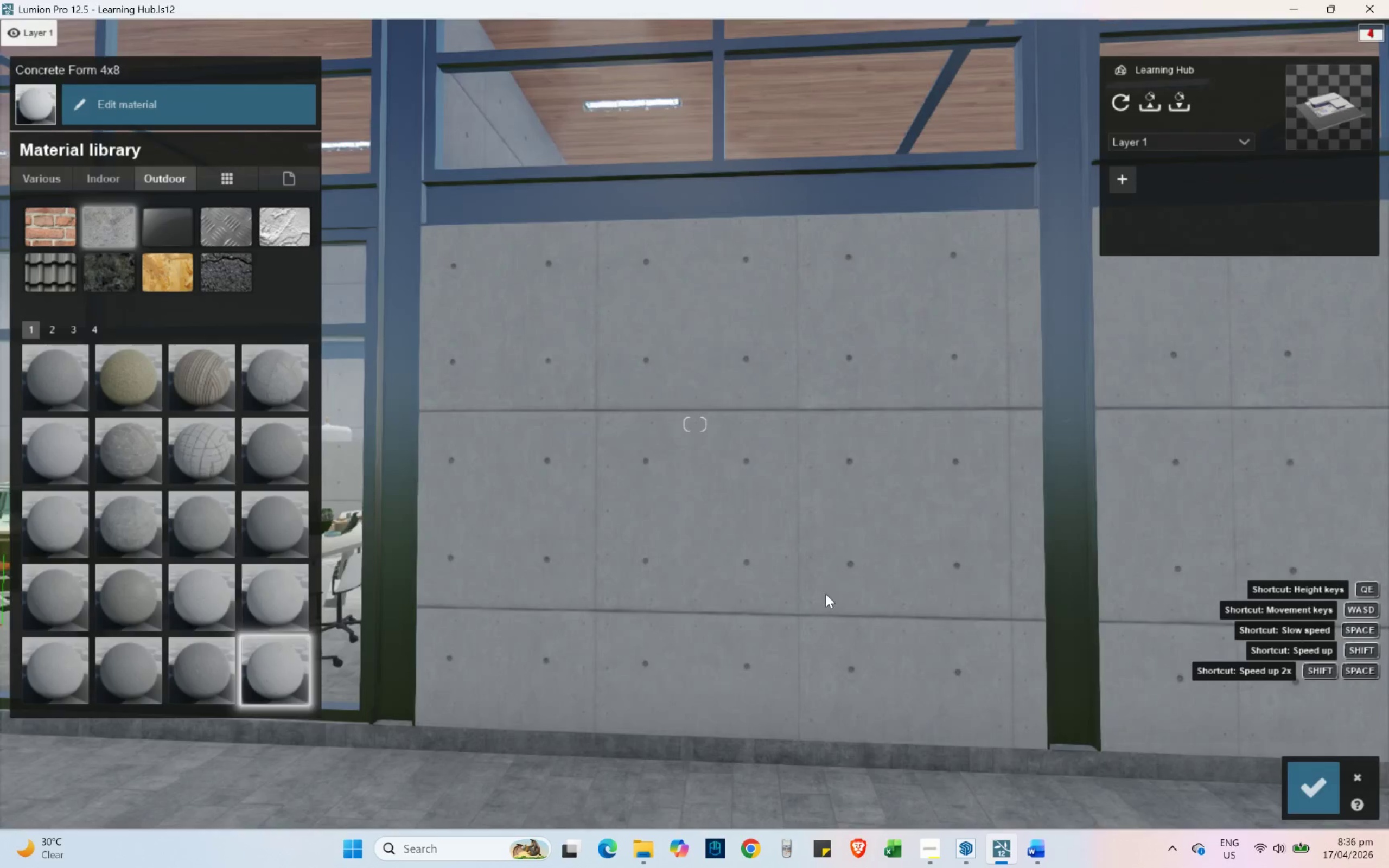 
type(as)
 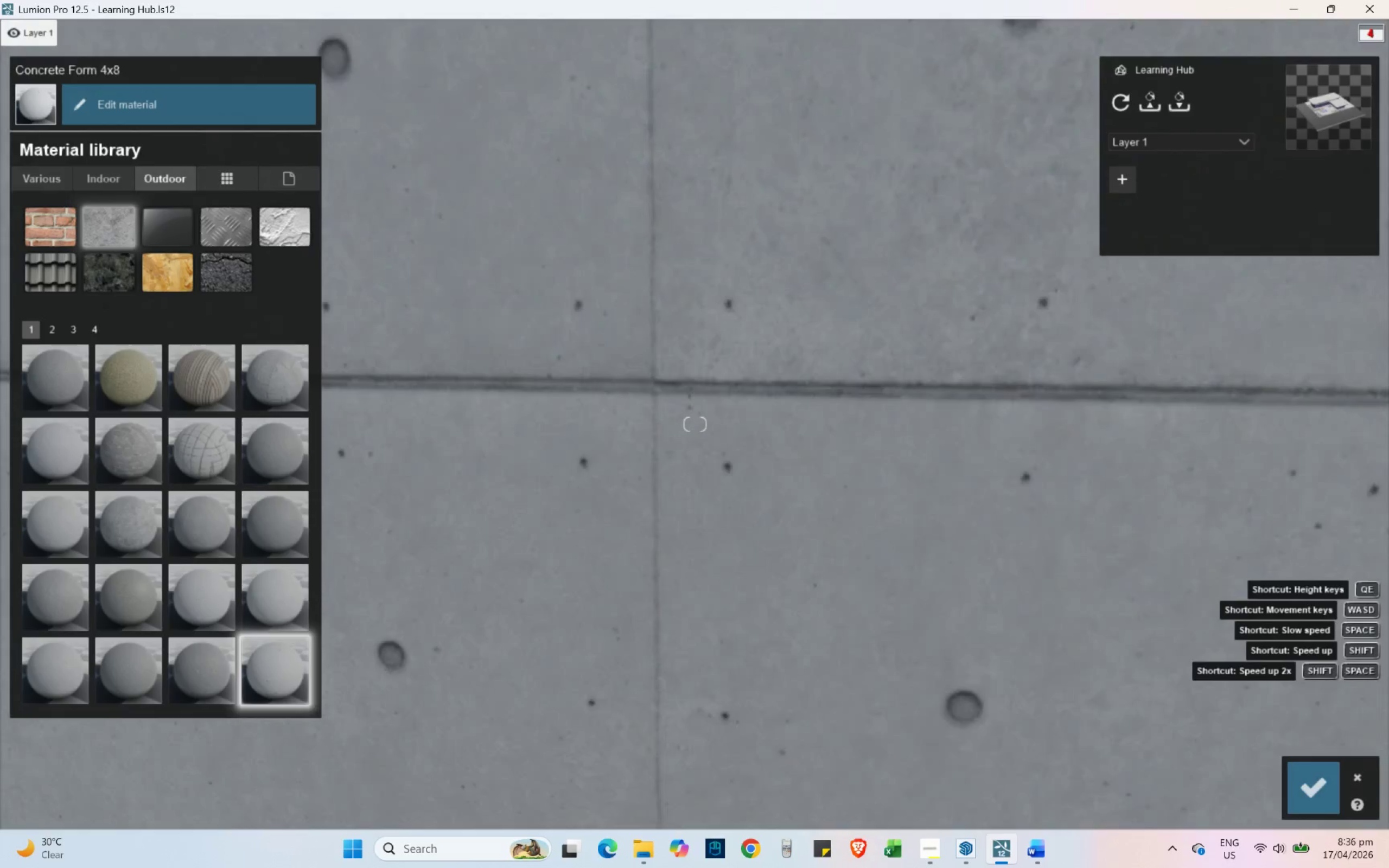 
hold_key(key=S, duration=0.88)
 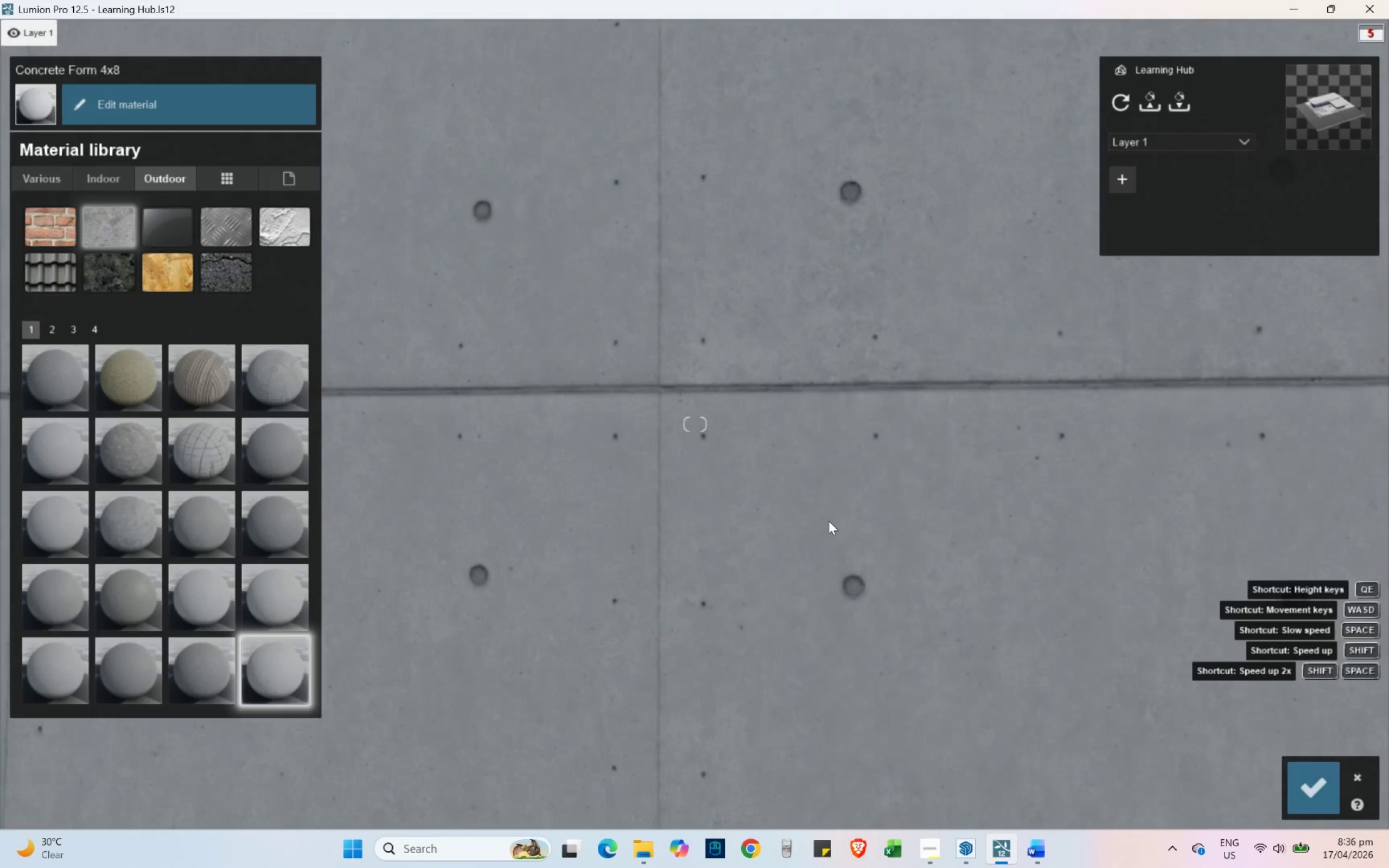 
right_click([829, 521])
 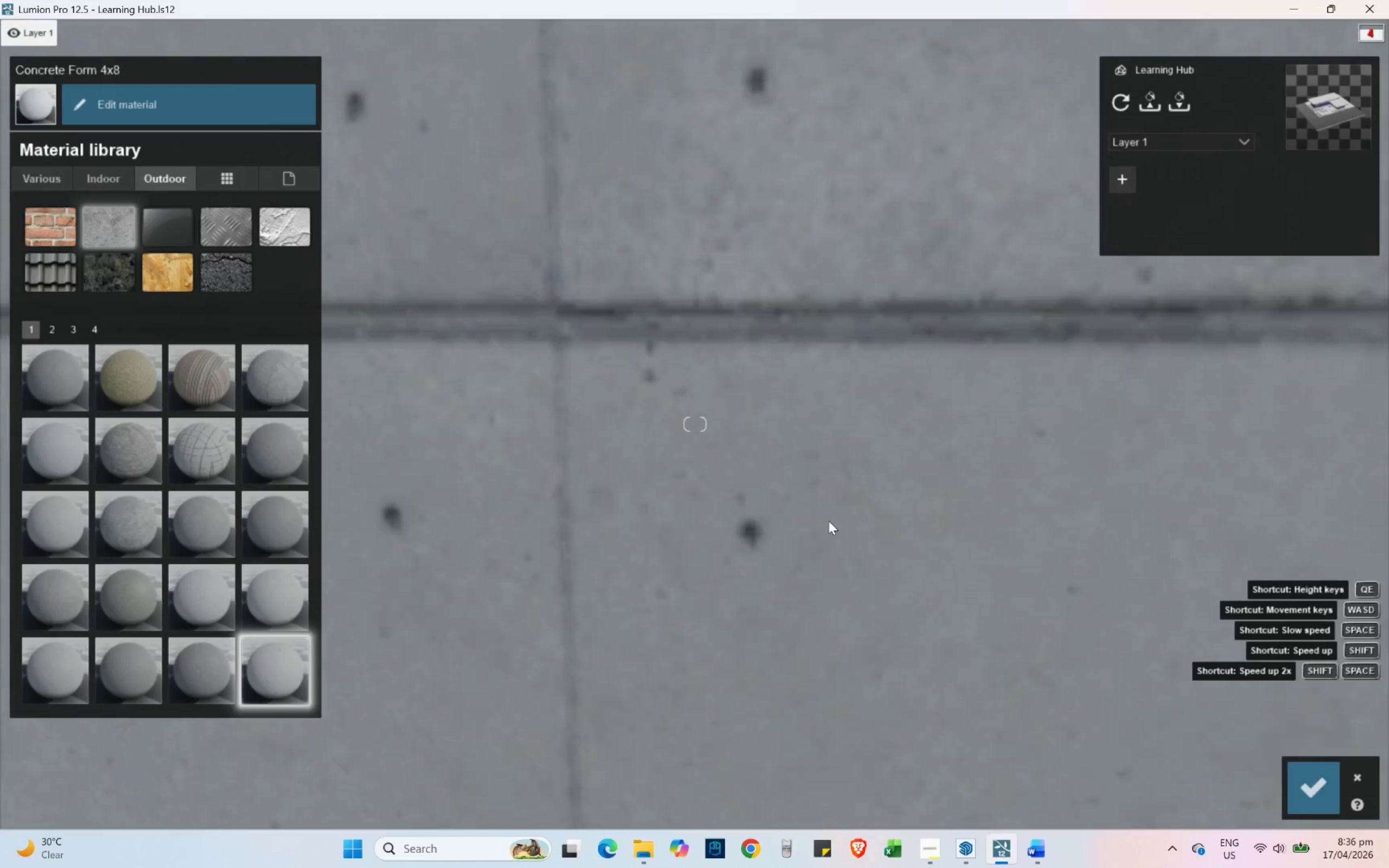 
hold_key(key=ShiftLeft, duration=0.86)
 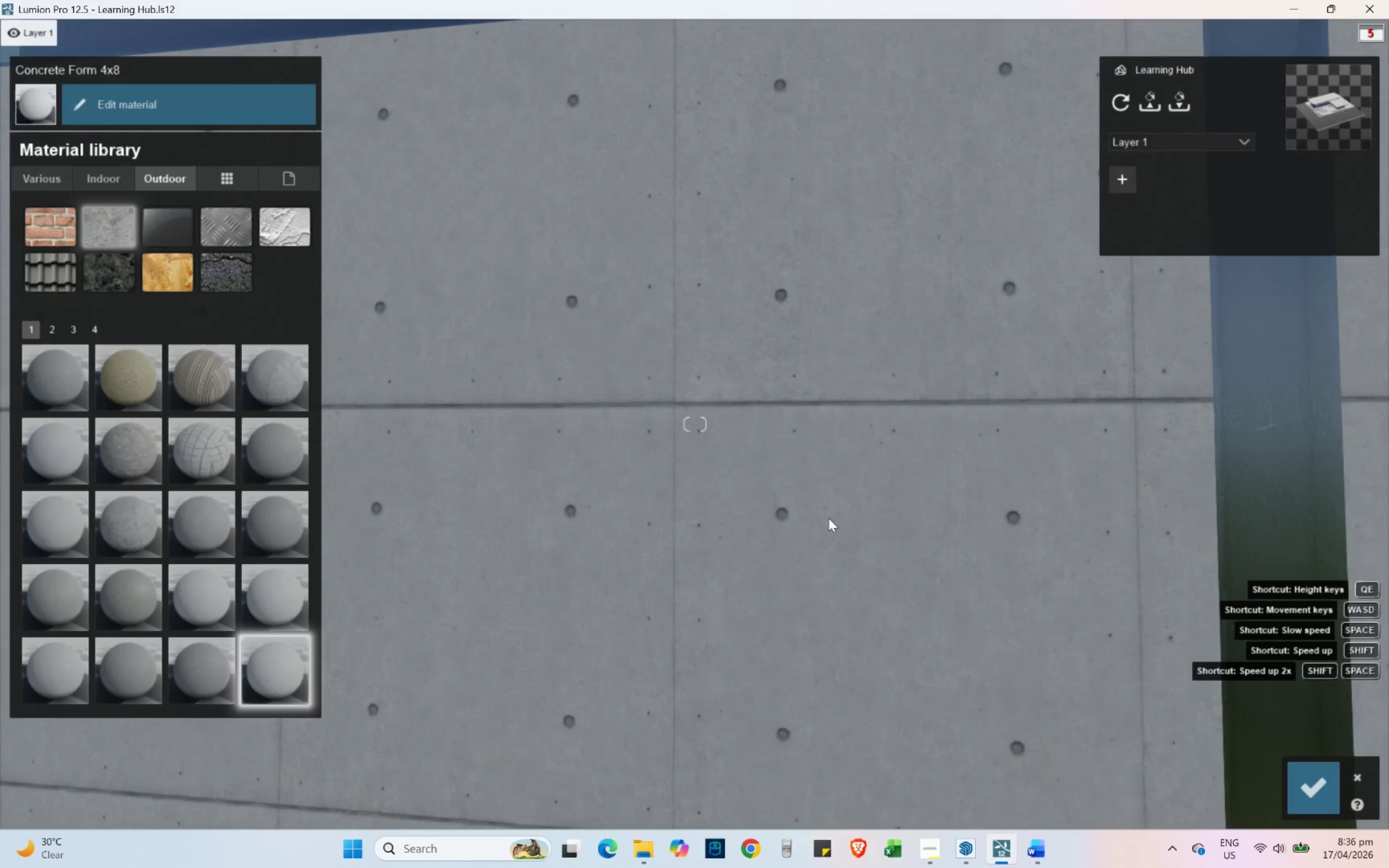 
hold_key(key=A, duration=0.47)
 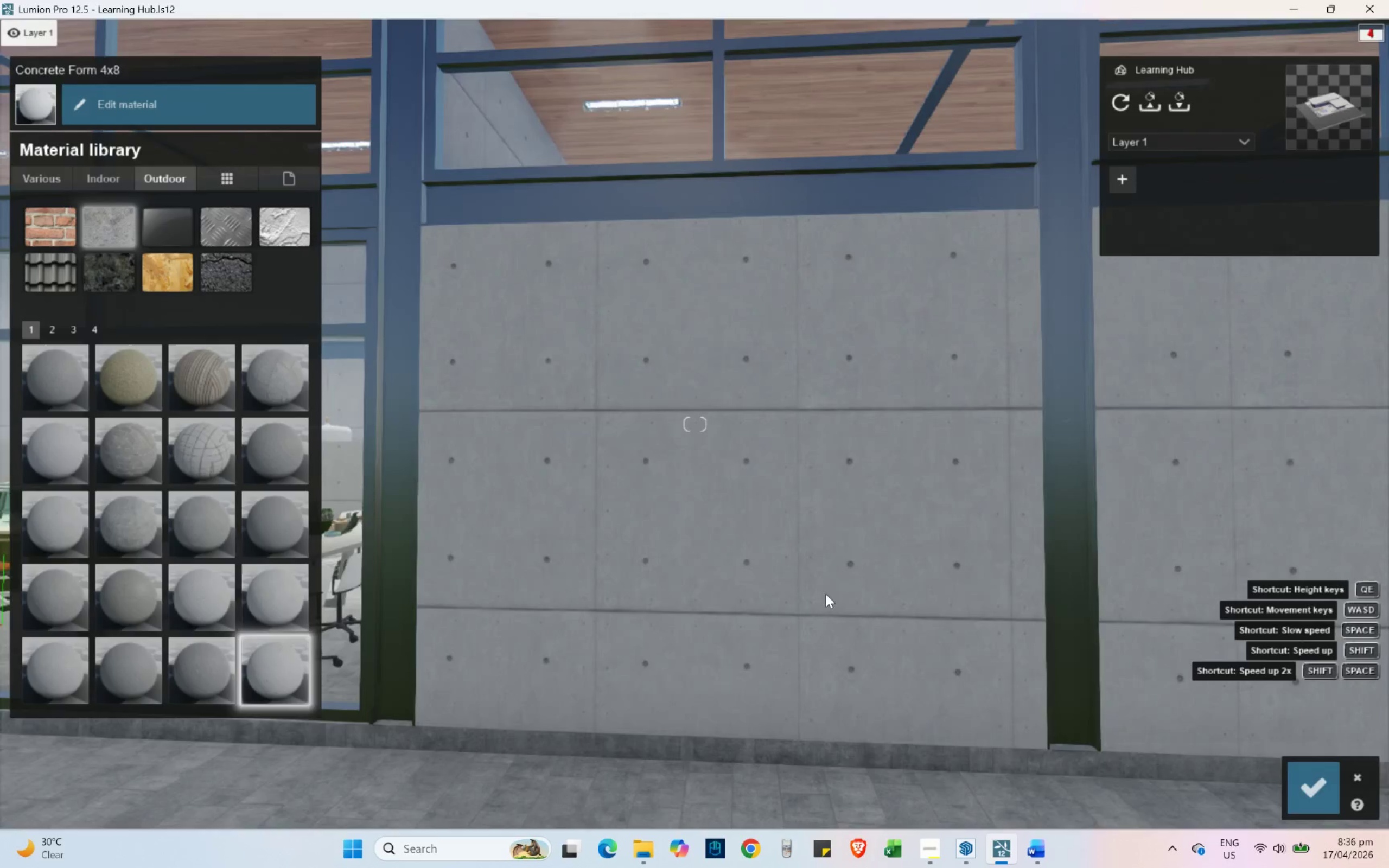 
hold_key(key=ShiftLeft, duration=0.44)
 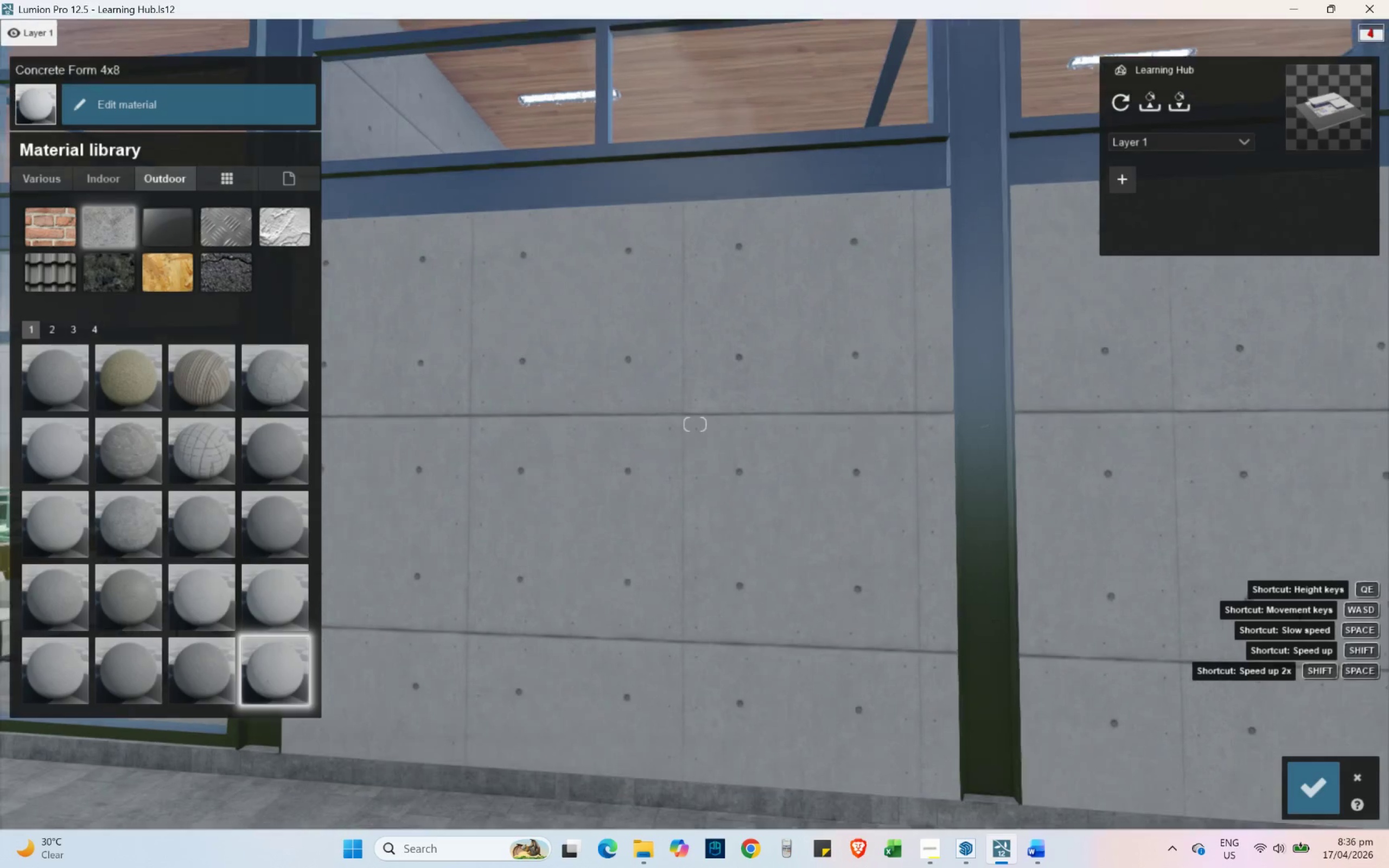 
hold_key(key=W, duration=0.34)
 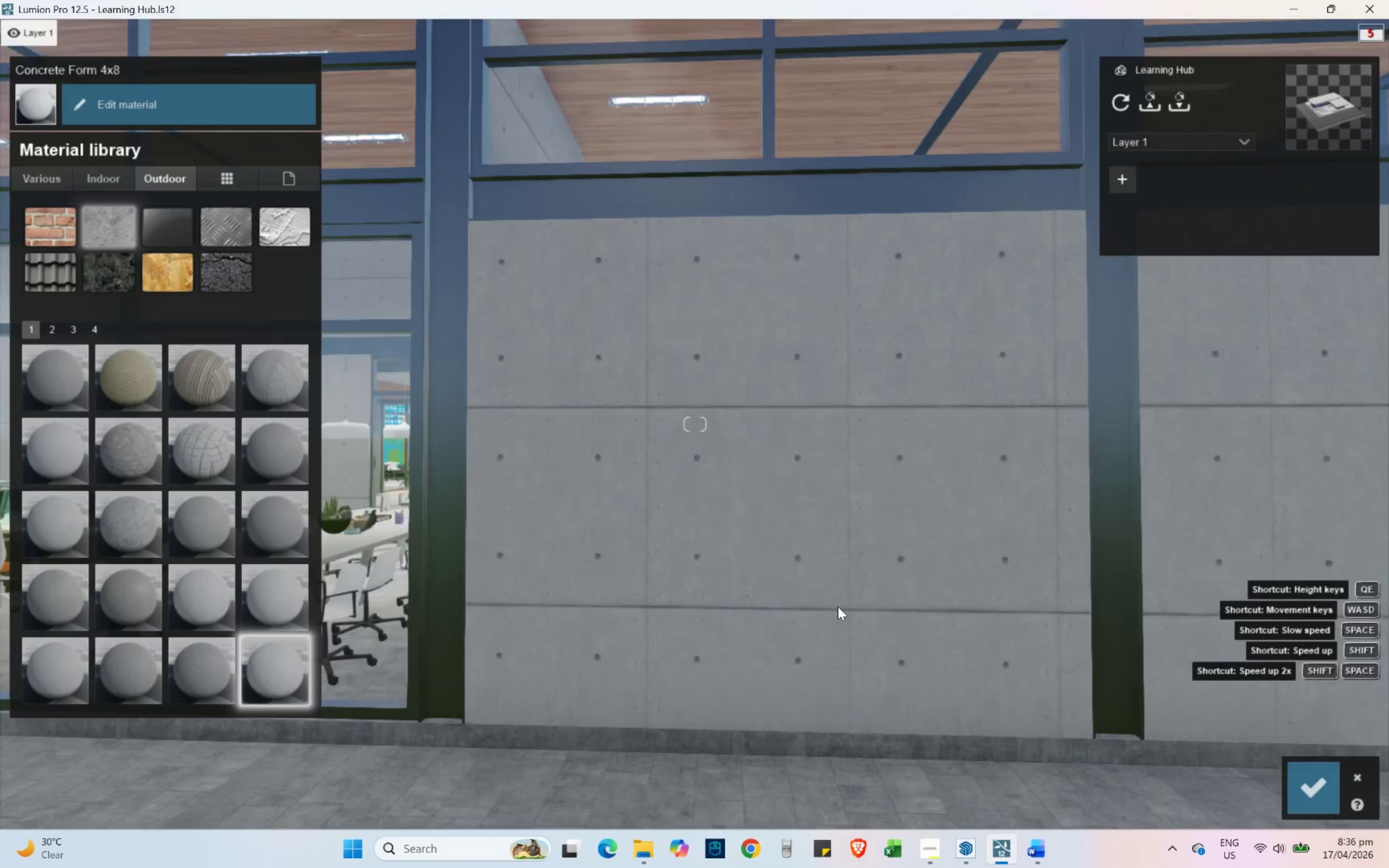 
hold_key(key=D, duration=0.81)
 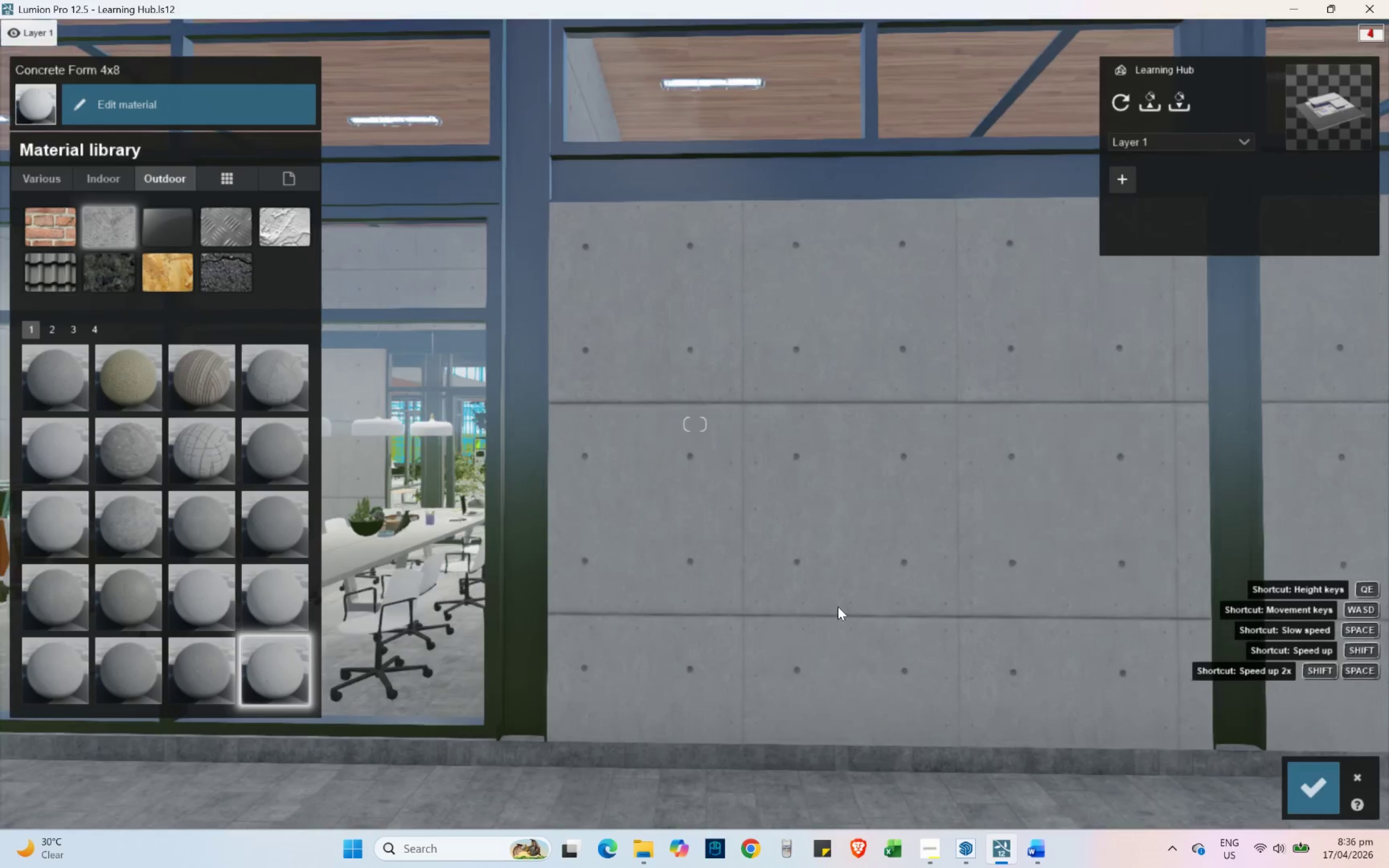 
hold_key(key=W, duration=0.48)
 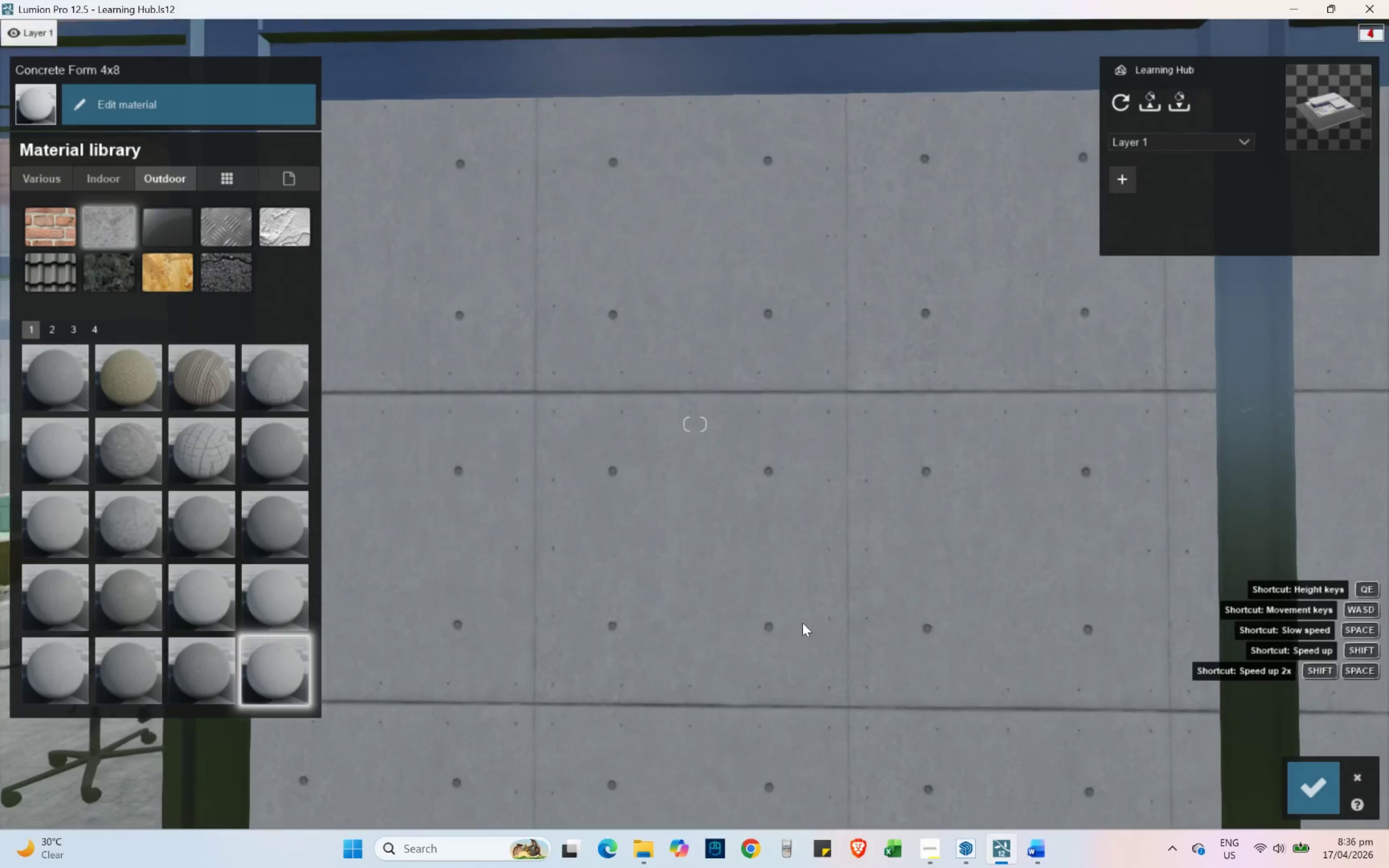 
key(PrintScreen)
 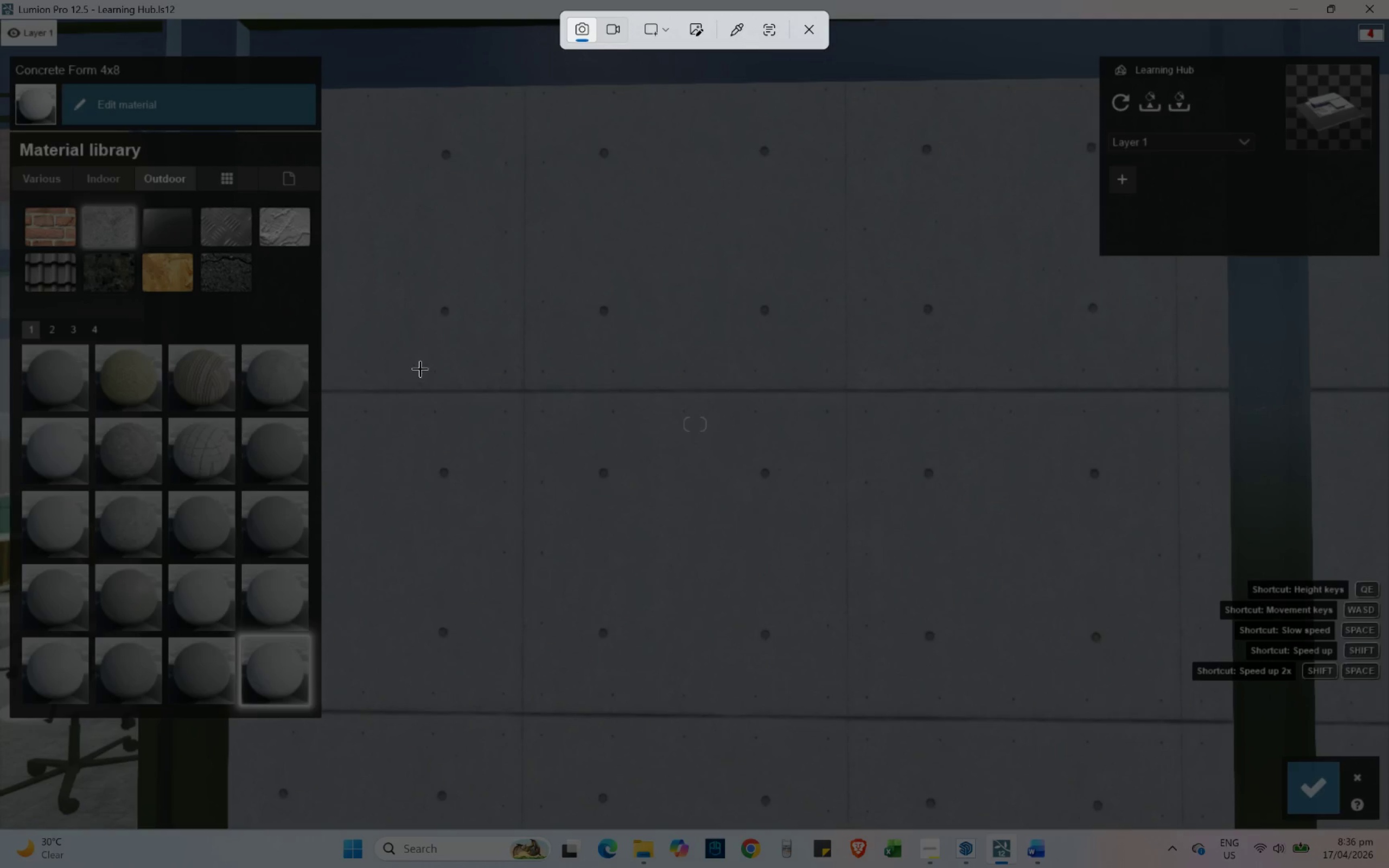 
left_click_drag(start_coordinate=[434, 370], to_coordinate=[980, 733])
 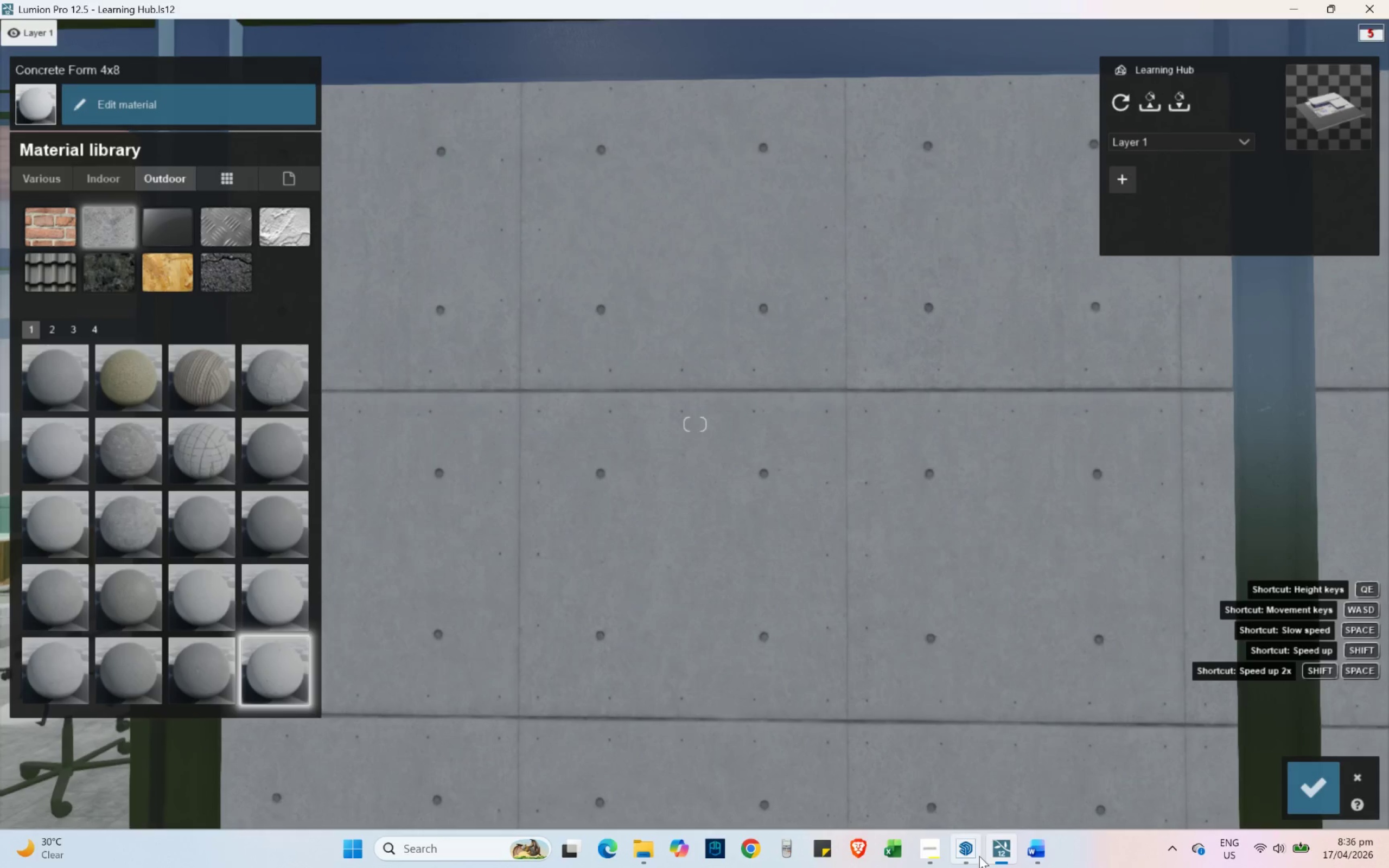 
left_click([1037, 860])
 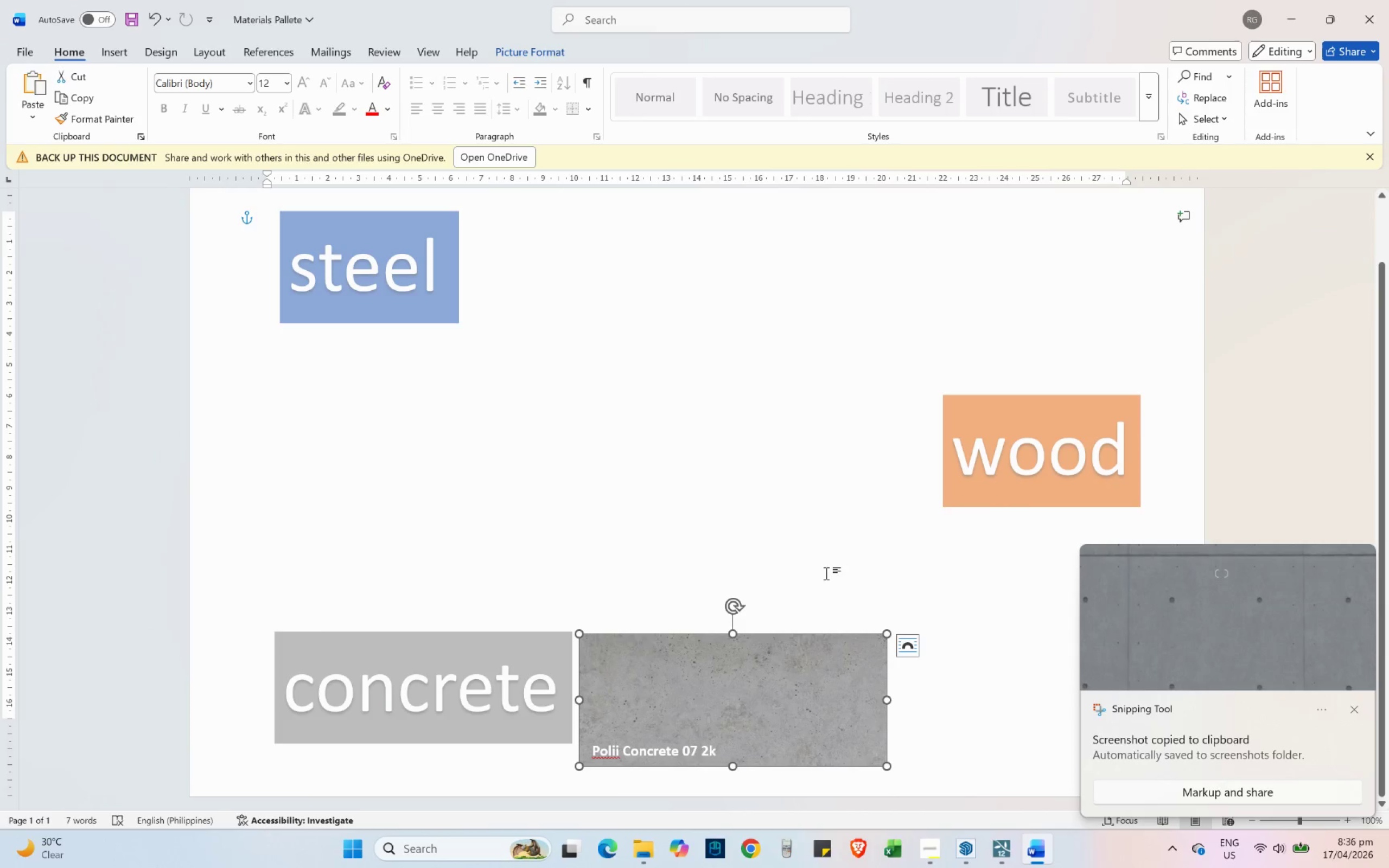 
key(Control+V)
 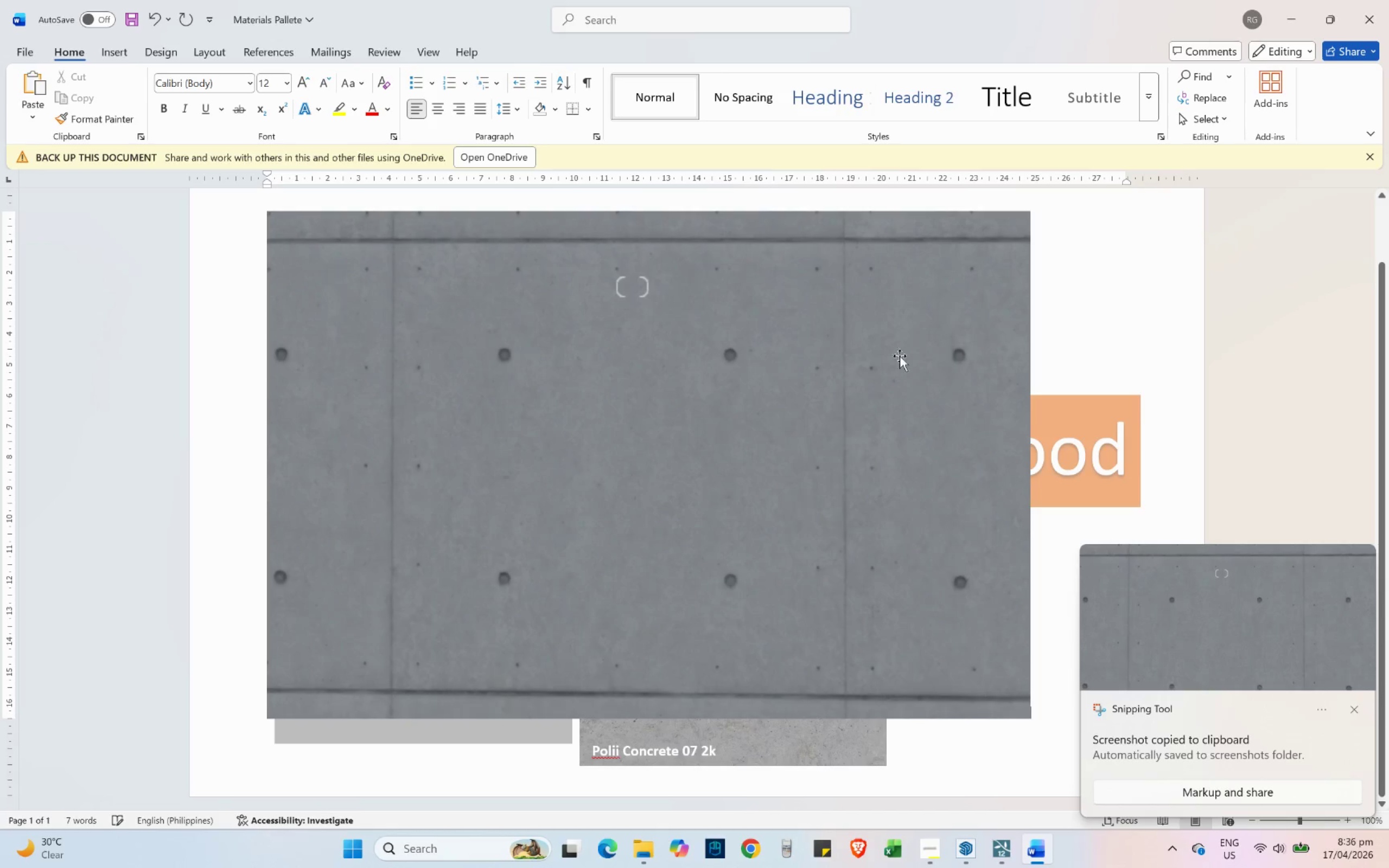 
scroll: coordinate [810, 553], scroll_direction: down, amount: 1.0
 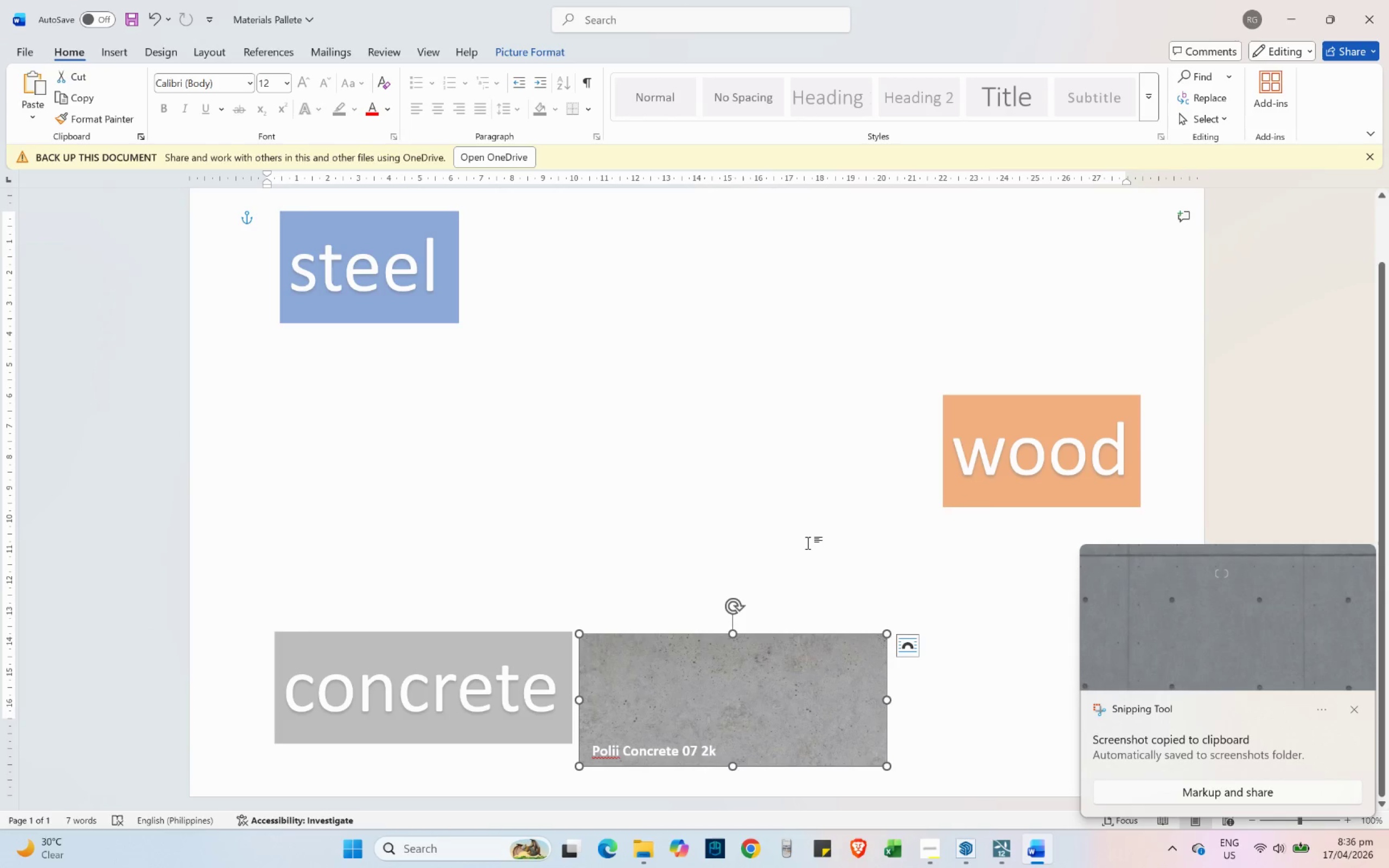 
left_click([945, 262])
 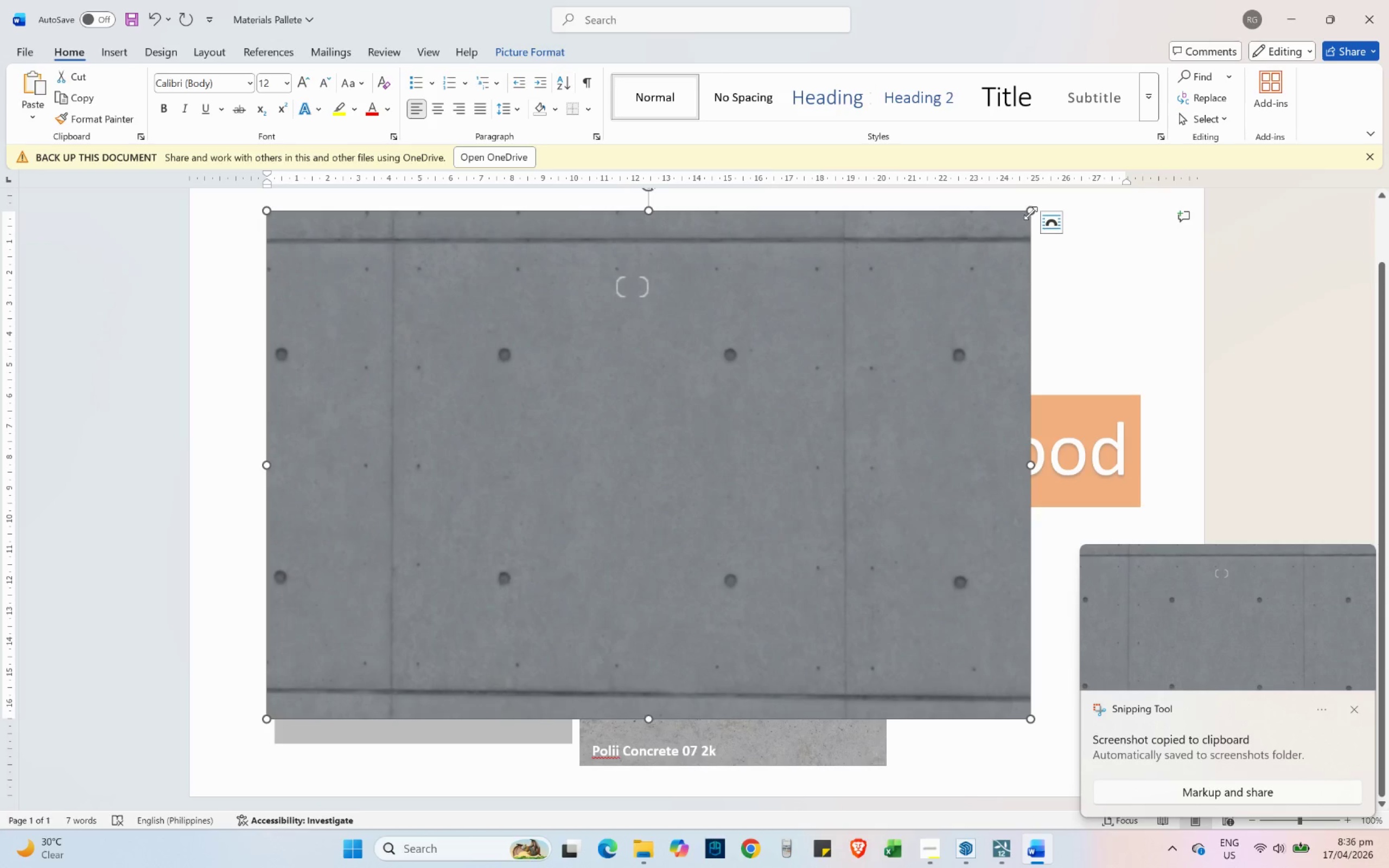 
left_click_drag(start_coordinate=[1030, 213], to_coordinate=[485, 423])
 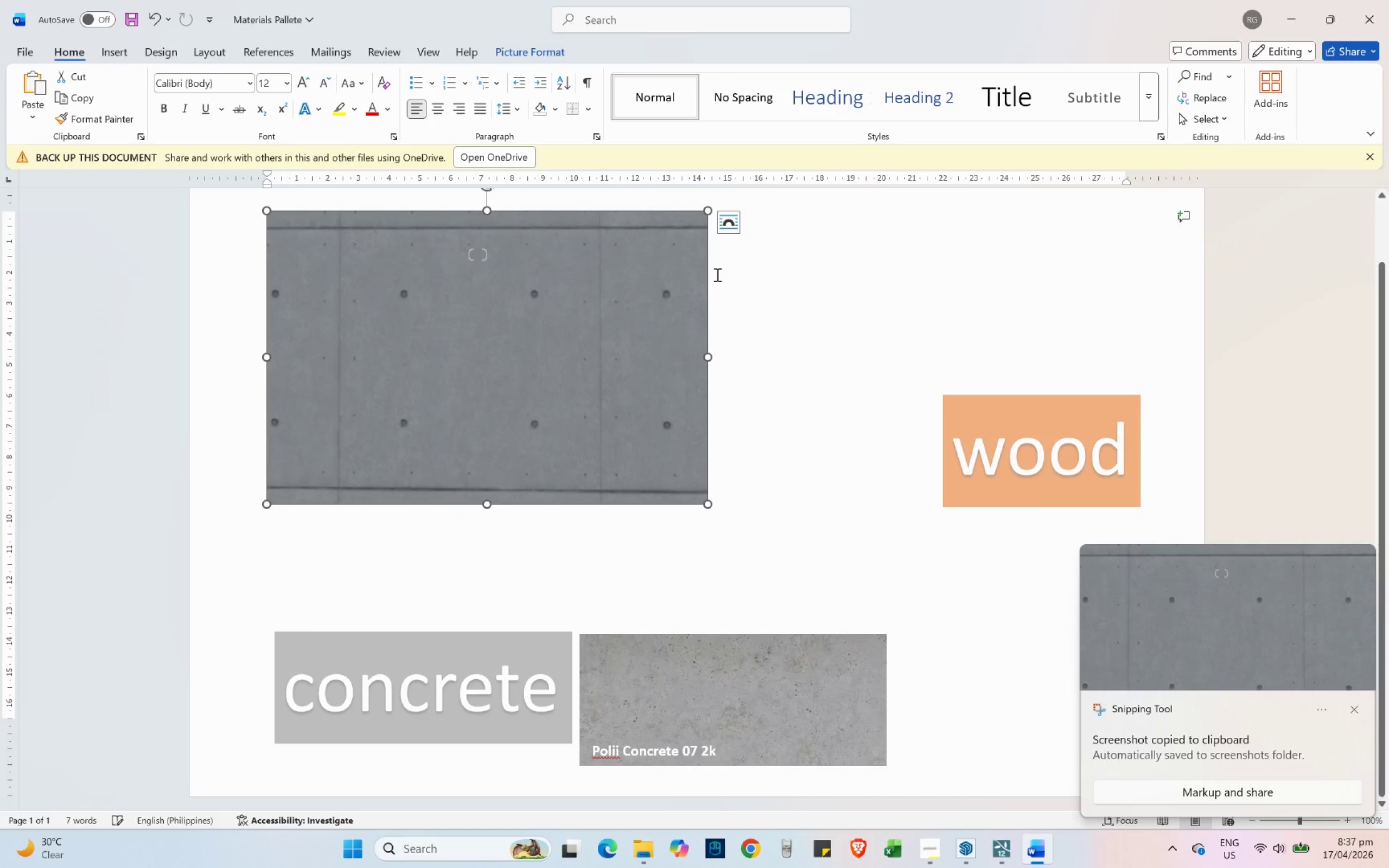 
left_click([727, 221])
 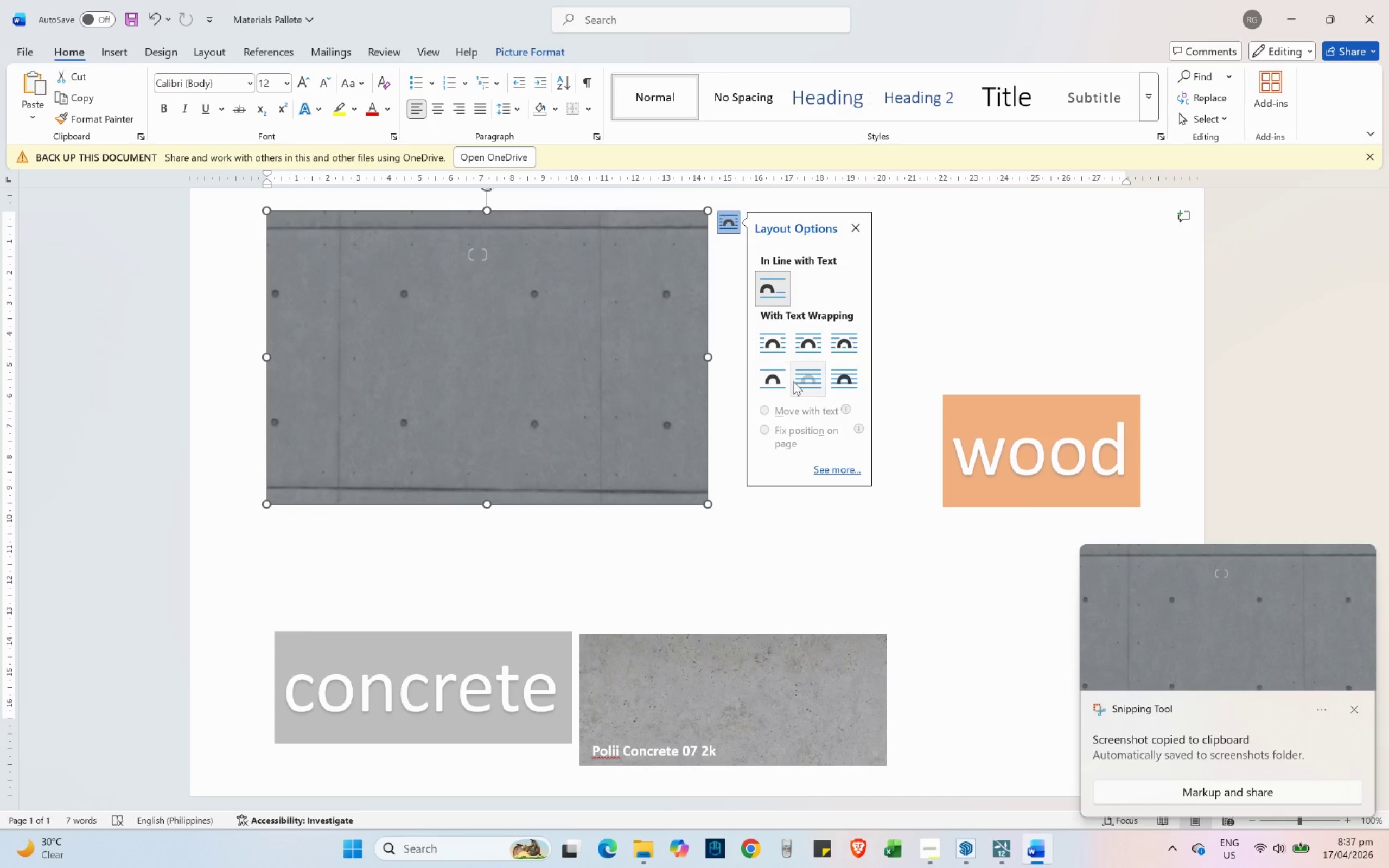 
left_click([795, 381])
 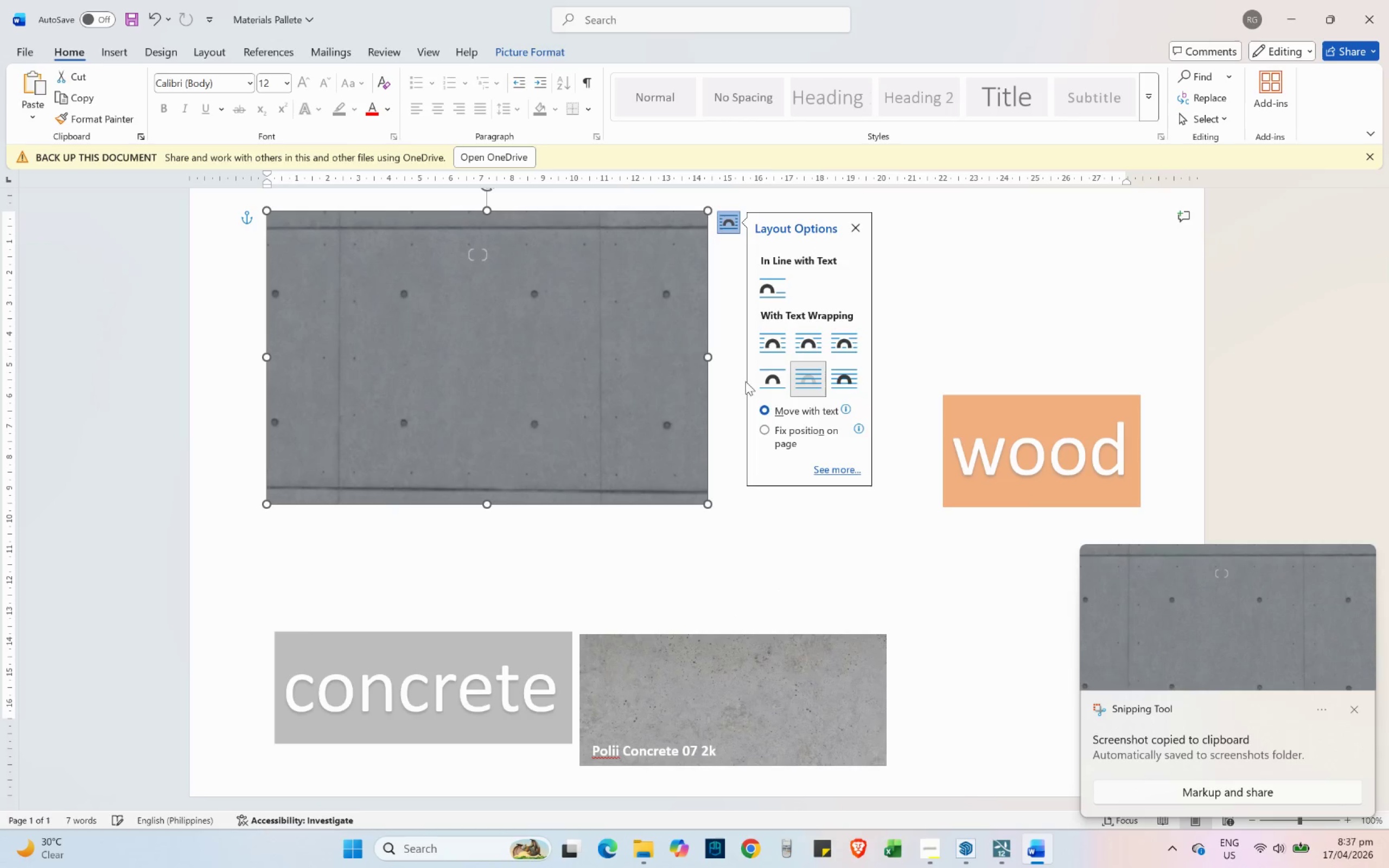 
left_click_drag(start_coordinate=[447, 336], to_coordinate=[770, 563])
 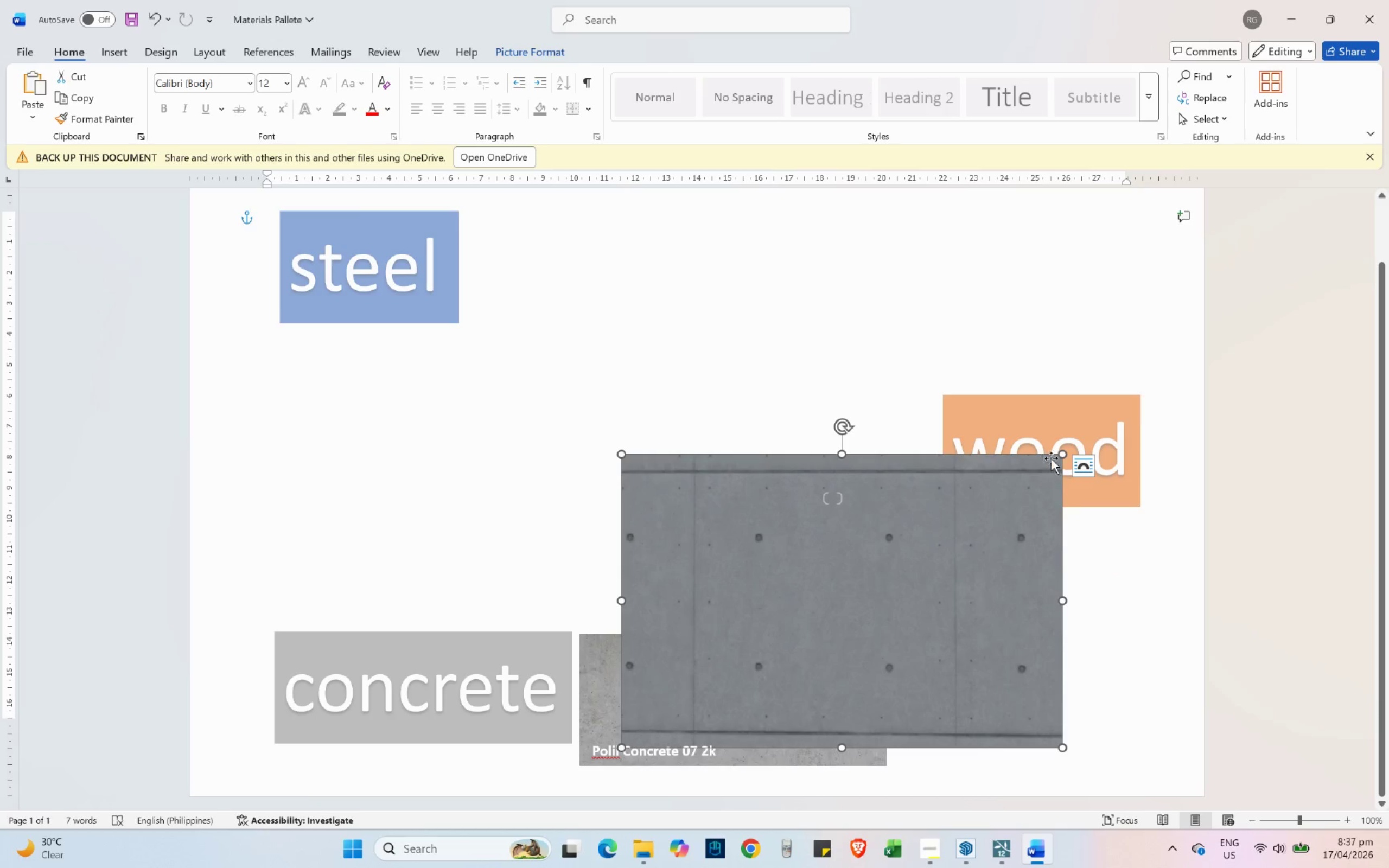 
left_click_drag(start_coordinate=[1063, 457], to_coordinate=[839, 567])
 